 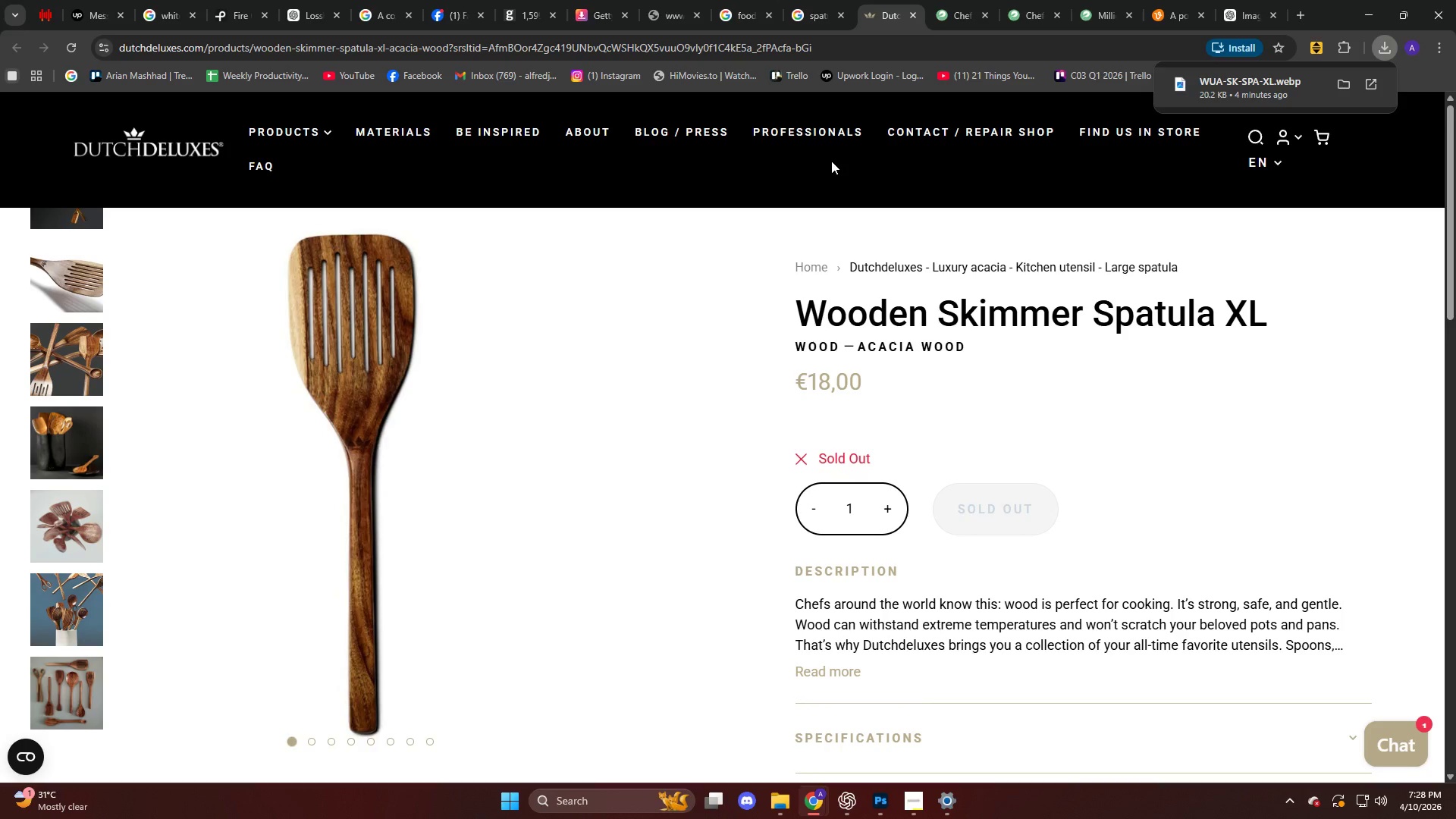 
double_click([980, 13])
 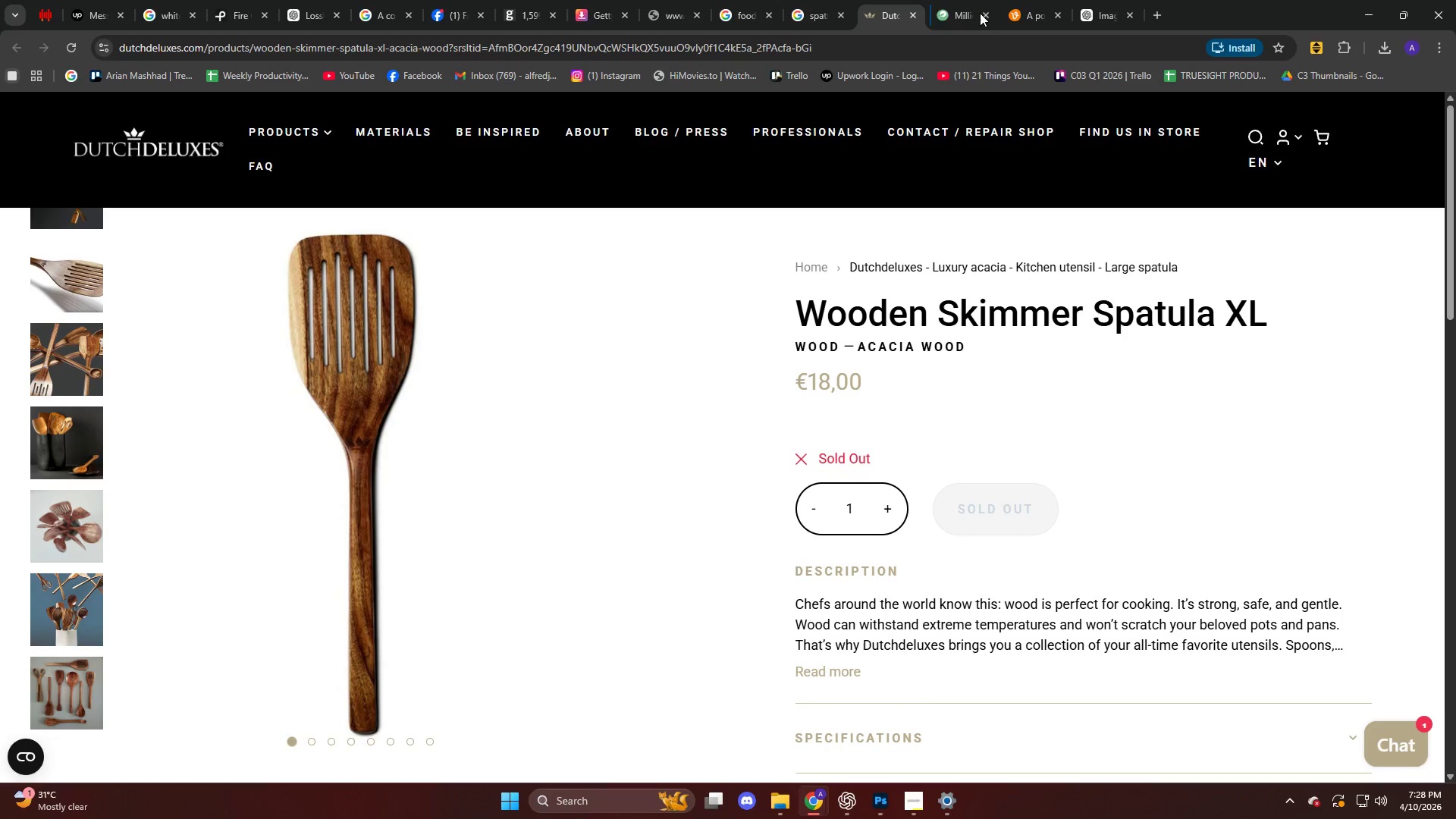 
triple_click([980, 13])
 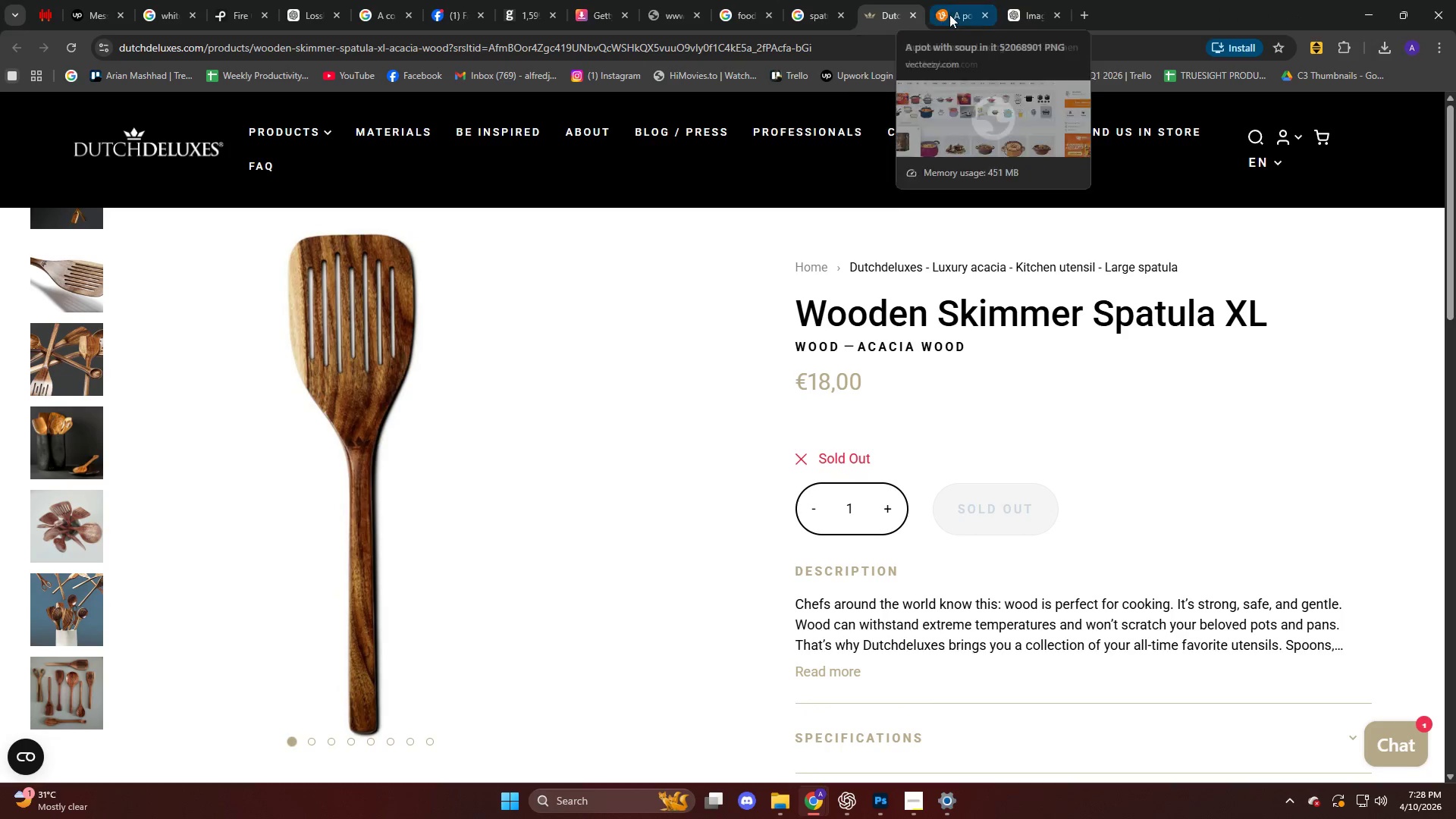 
left_click([912, 14])
 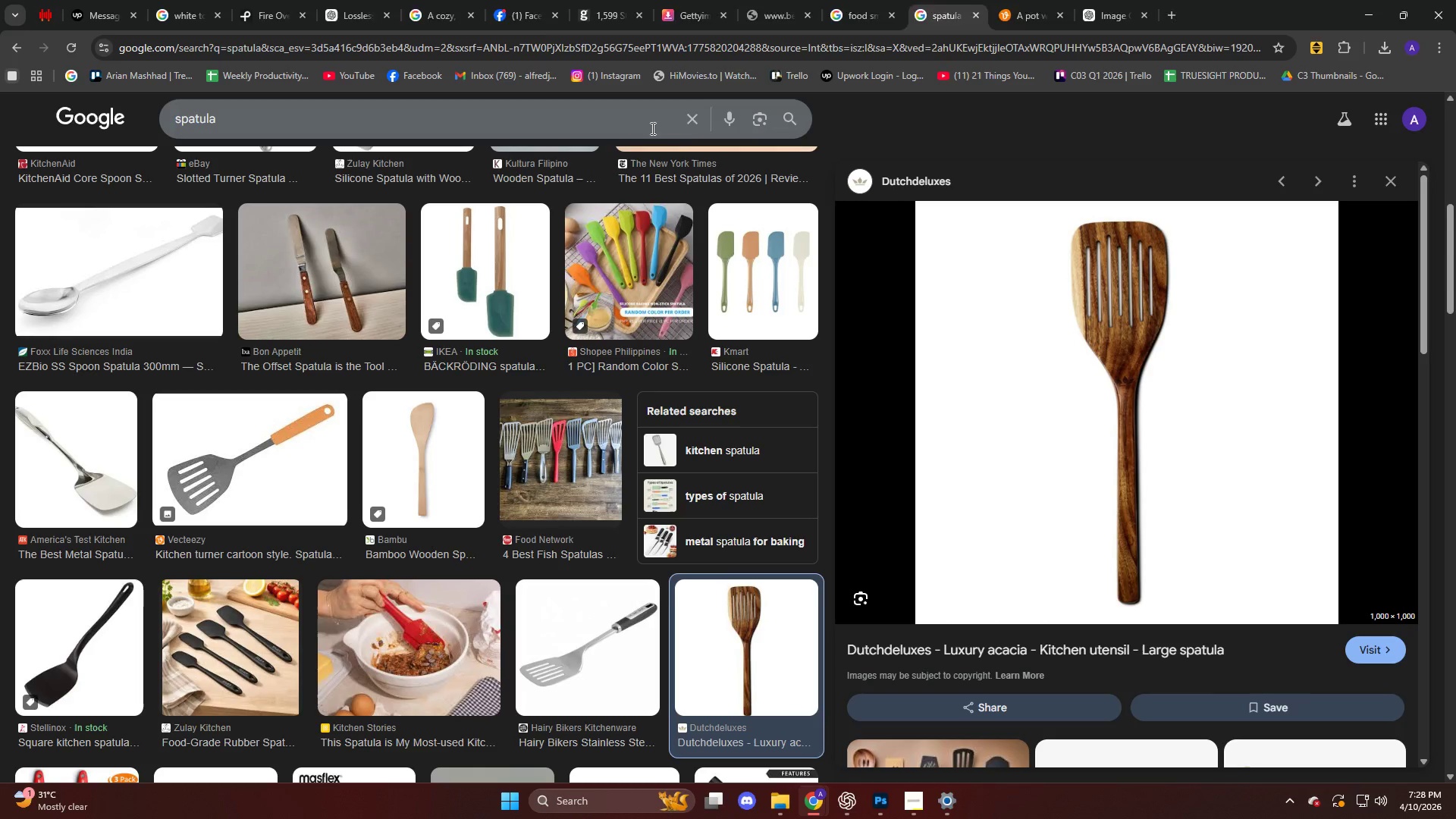 
left_click([687, 115])
 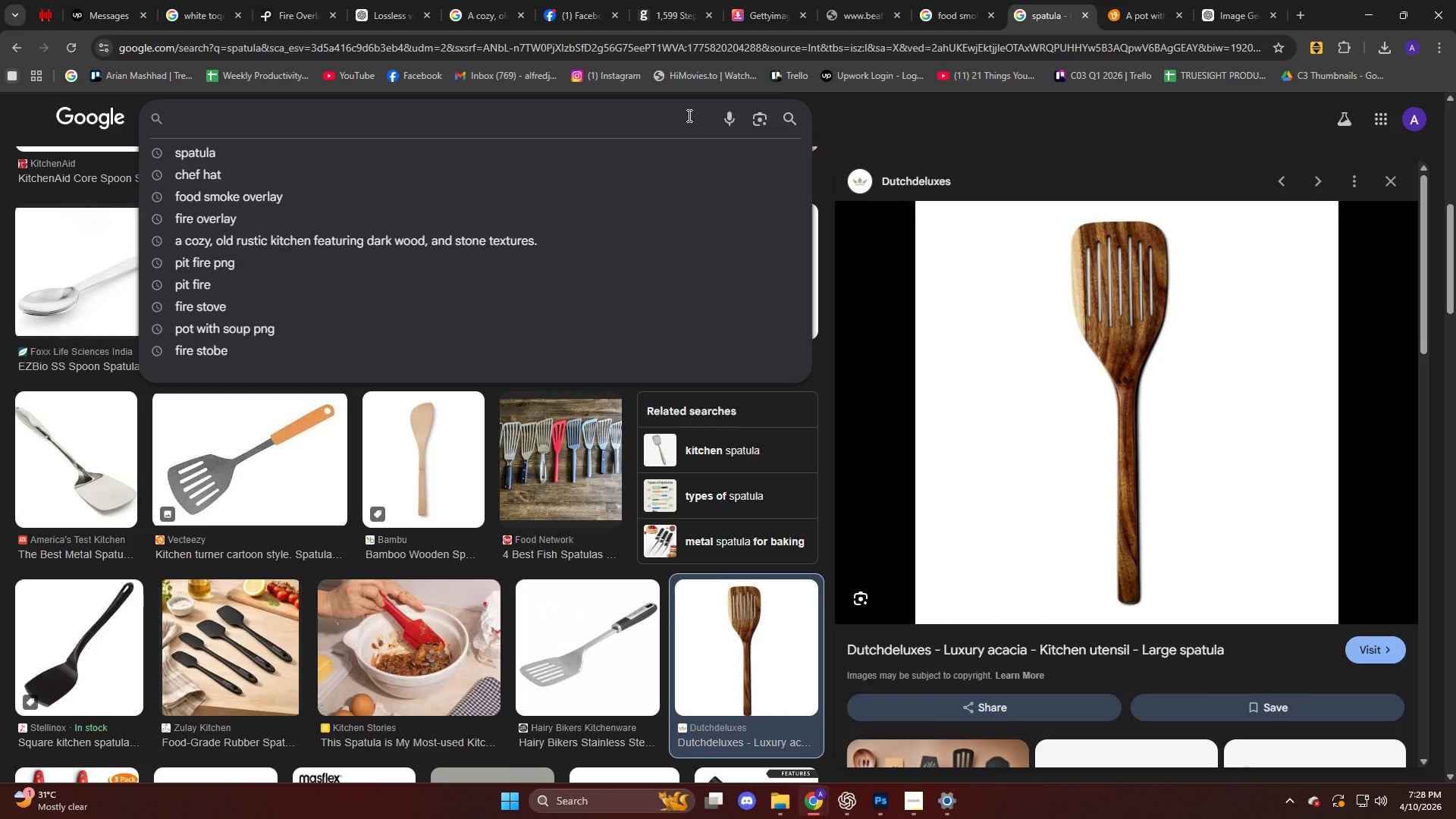 
type(fire overlay)
 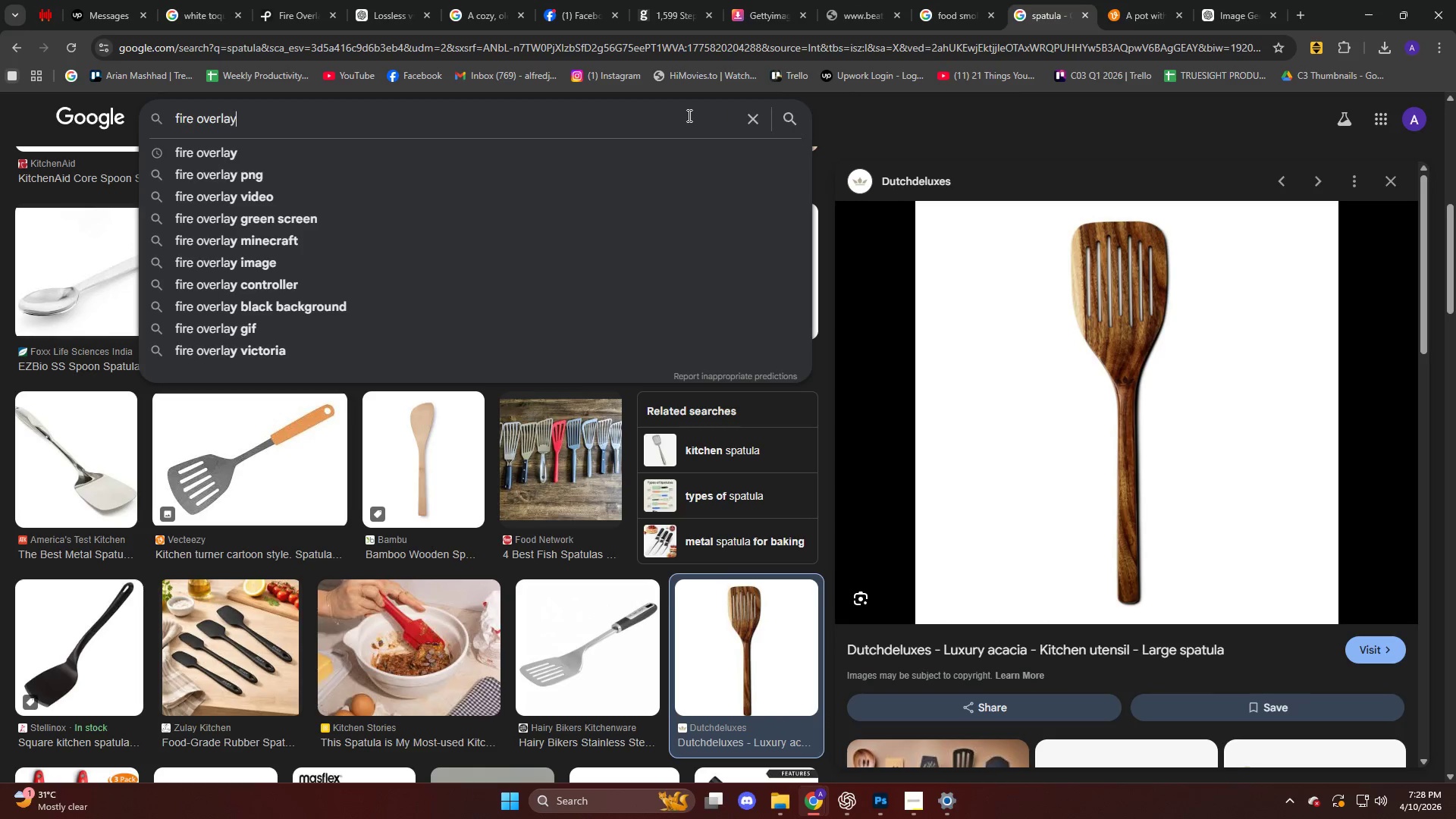 
key(Enter)
 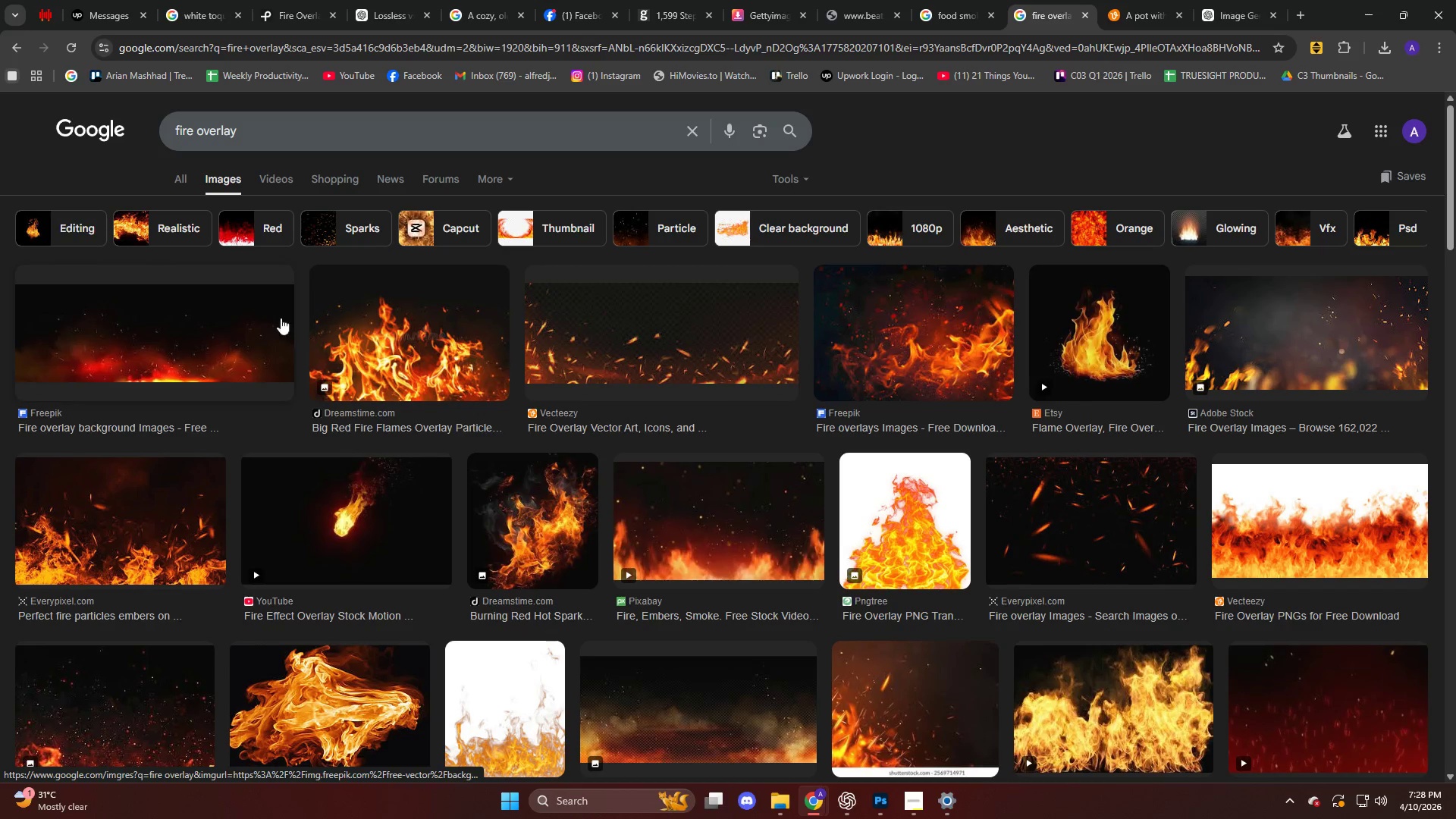 
left_click([798, 183])
 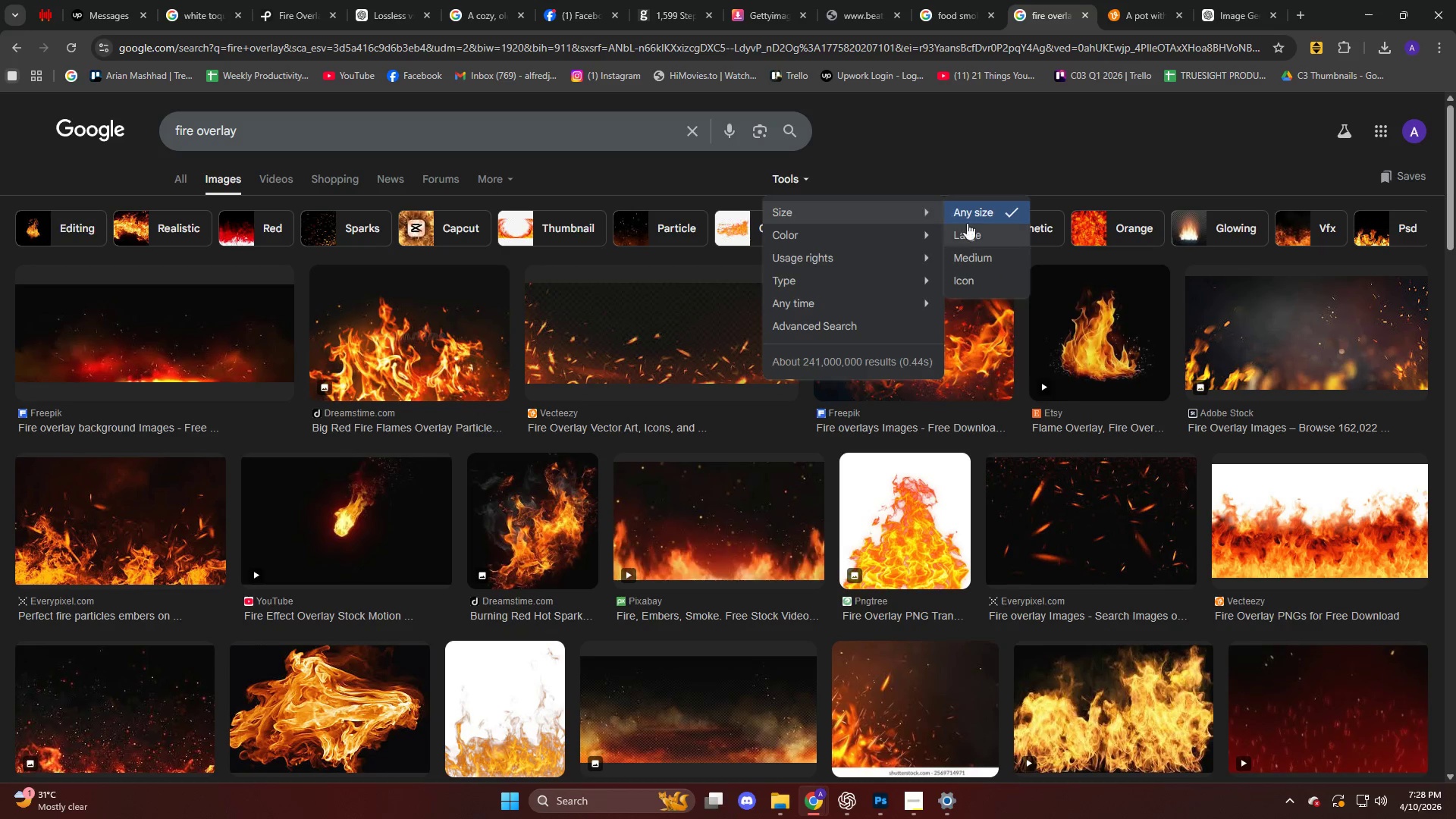 
left_click([970, 230])
 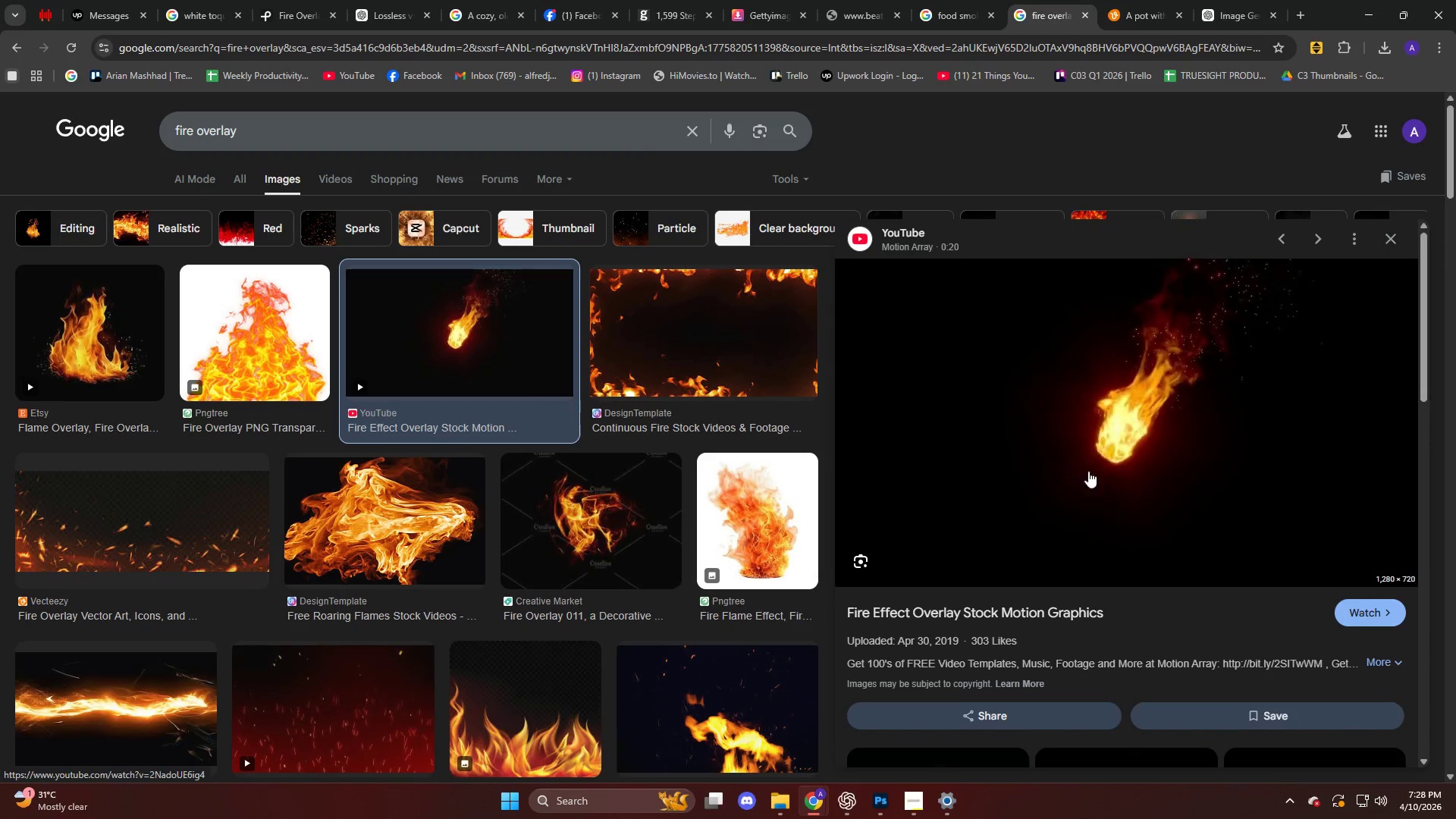 
right_click([1112, 506])
 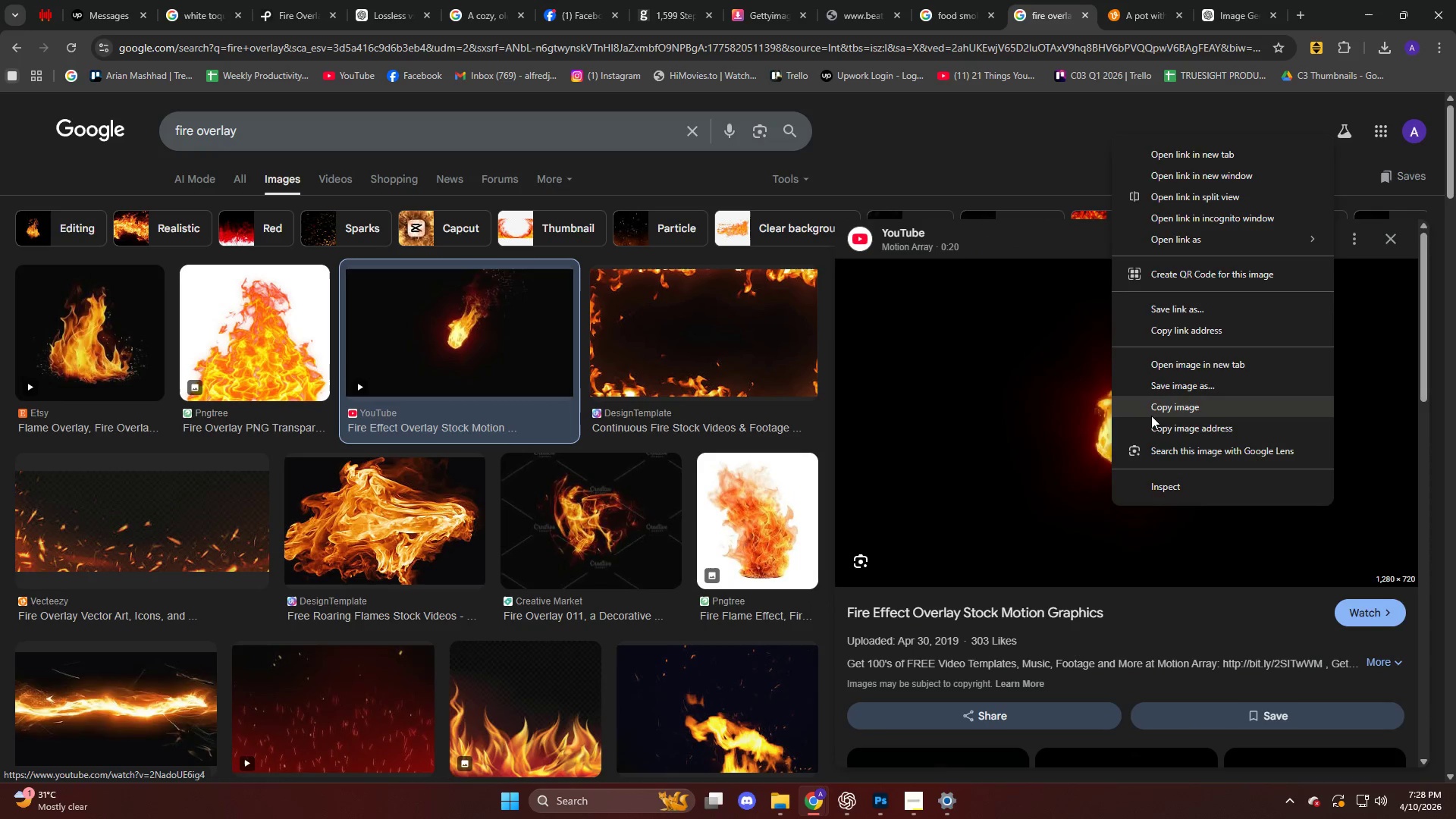 
left_click([1152, 414])
 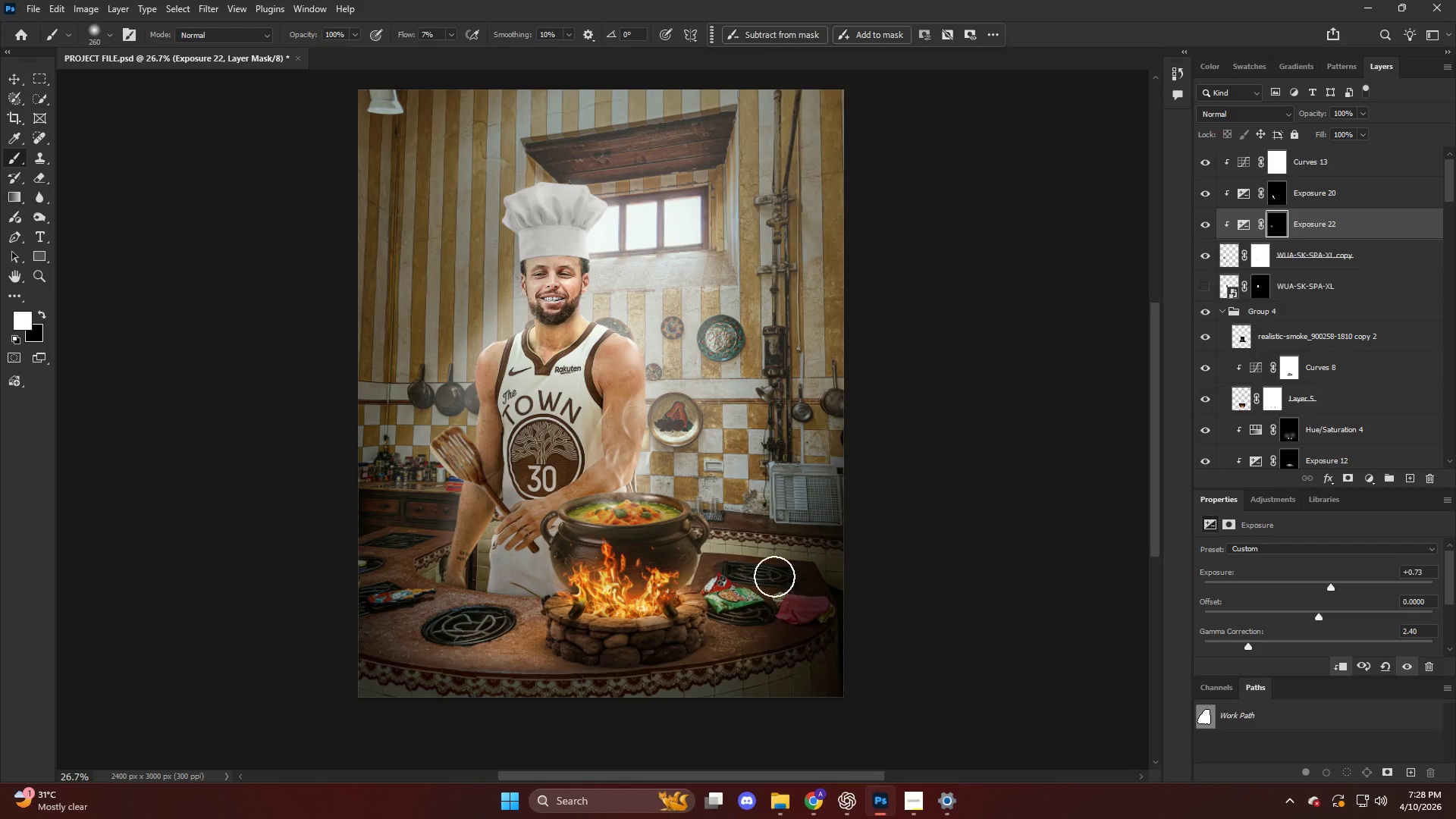 
hold_key(key=AltLeft, duration=0.48)
 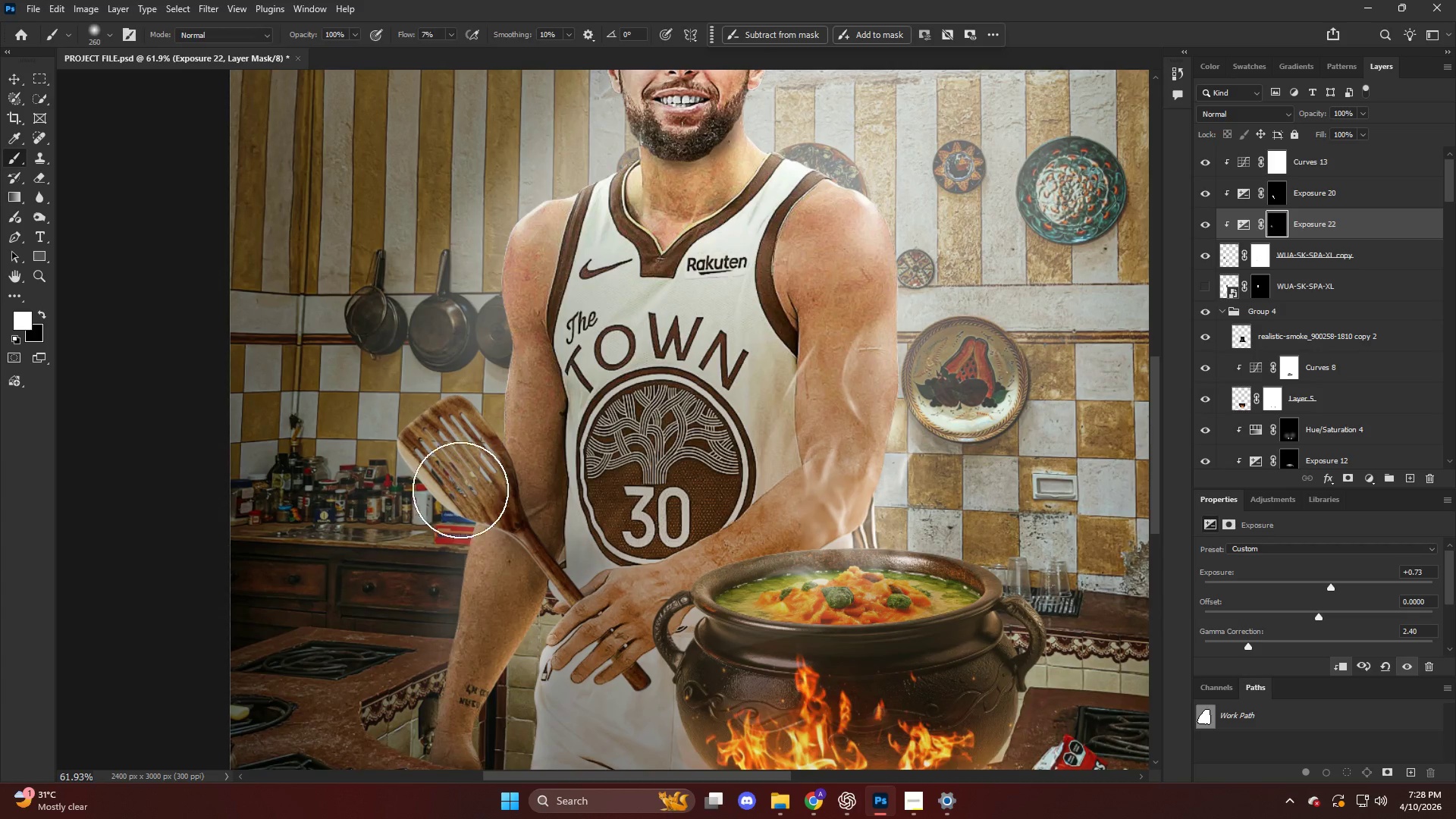 
key(V)
 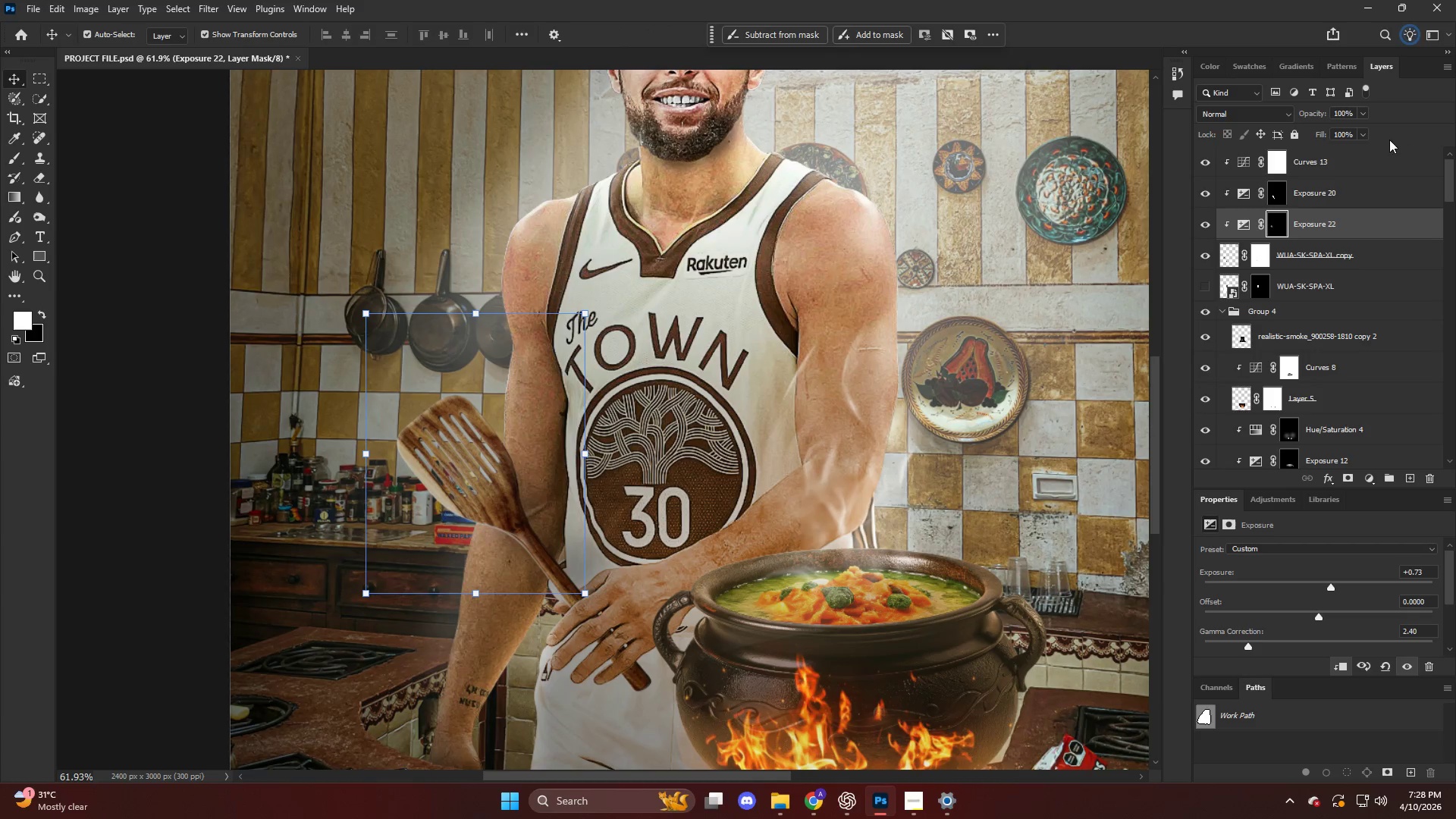 
scroll: coordinate [458, 491], scroll_direction: up, amount: 11.0
 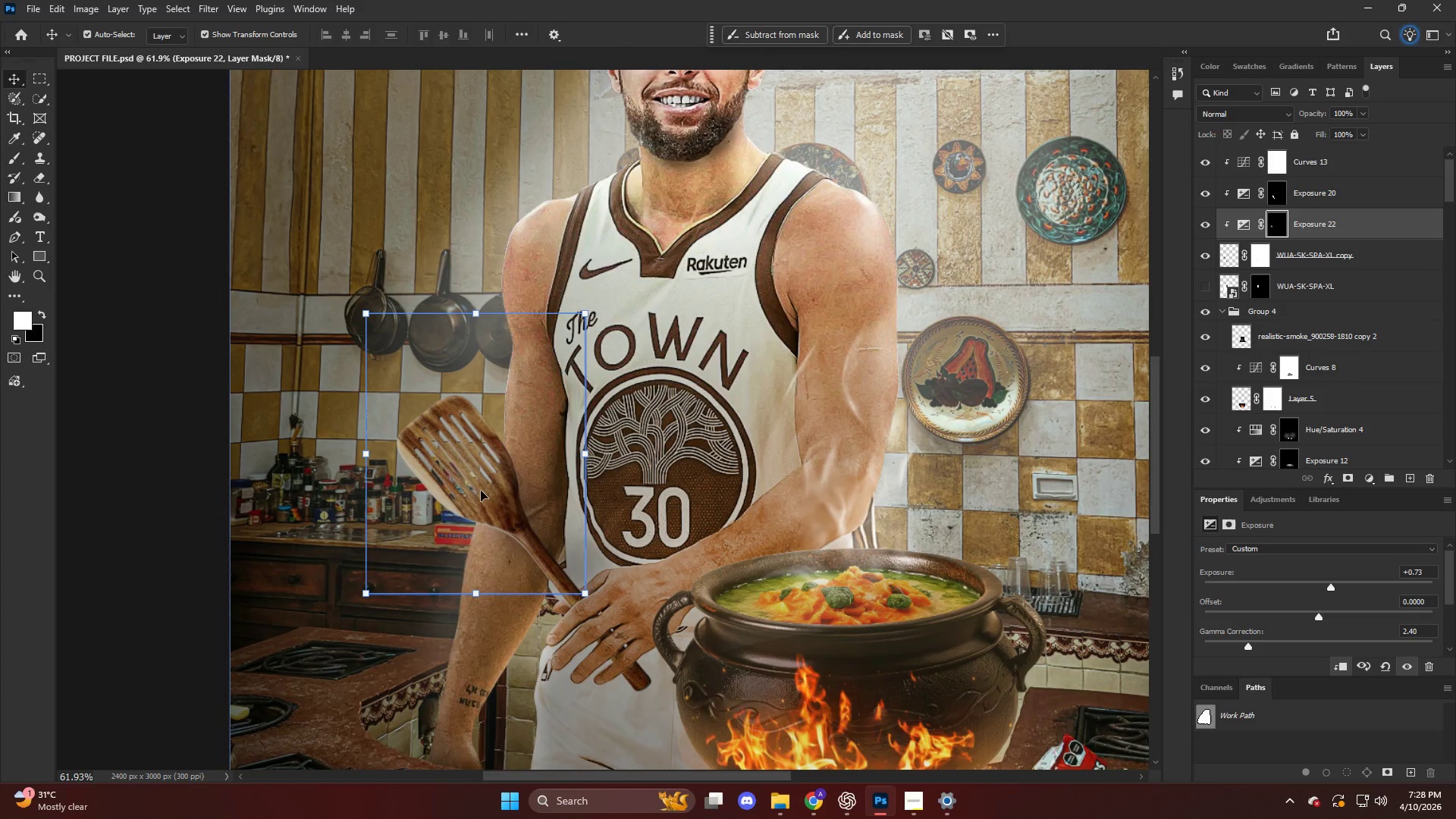 
left_click([1304, 174])
 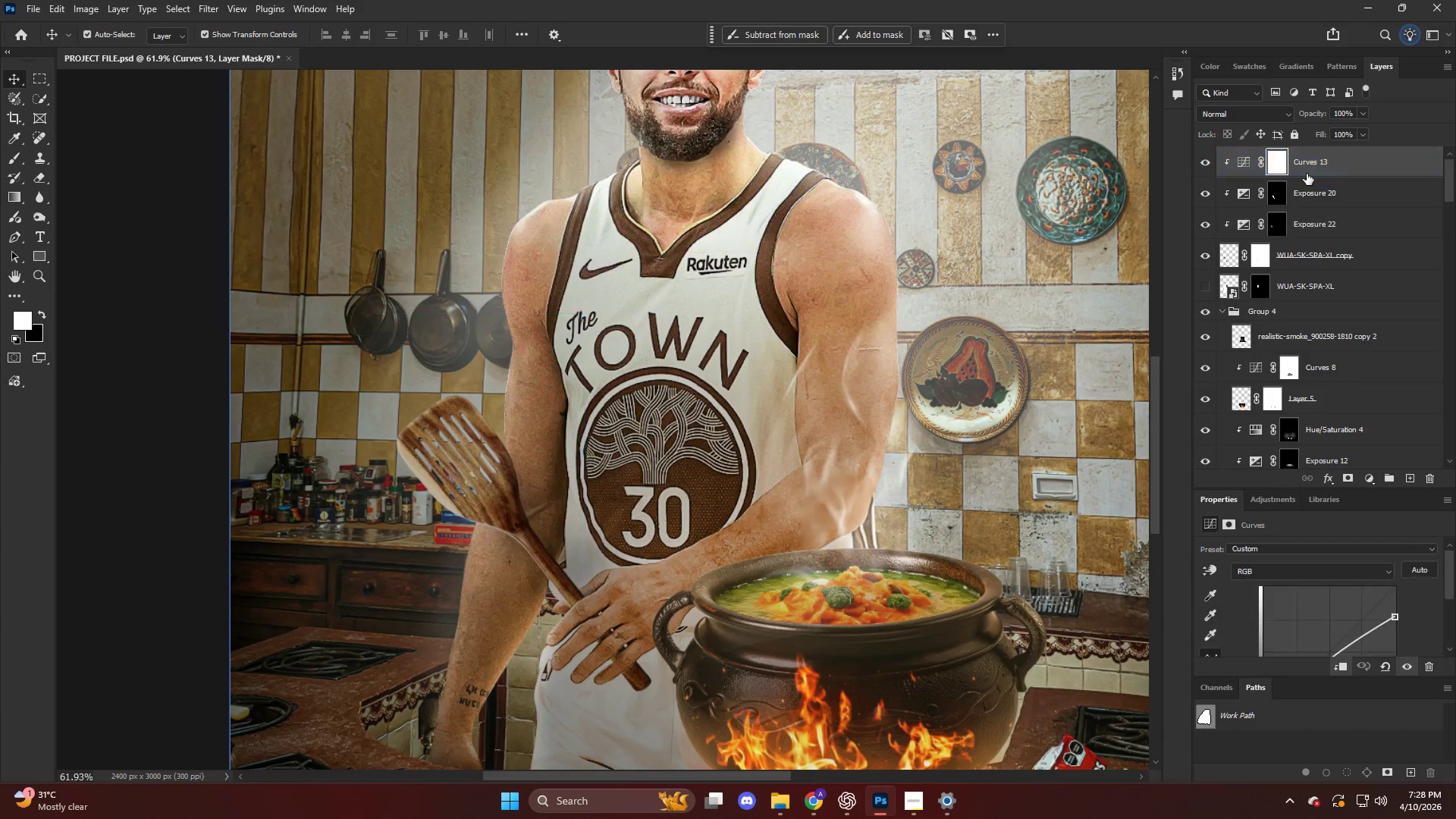 
key(Control+V)
 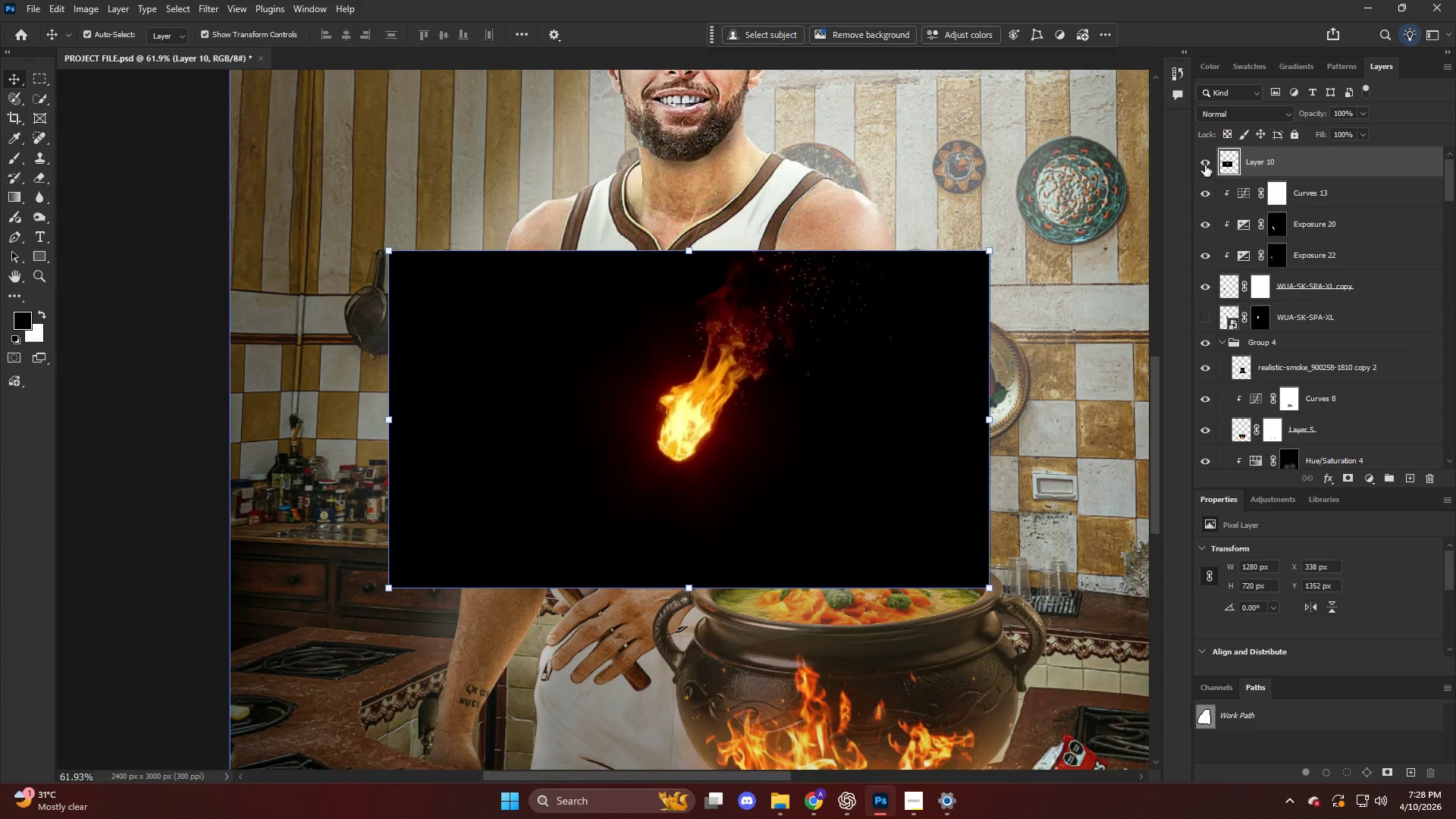 
left_click([1222, 114])
 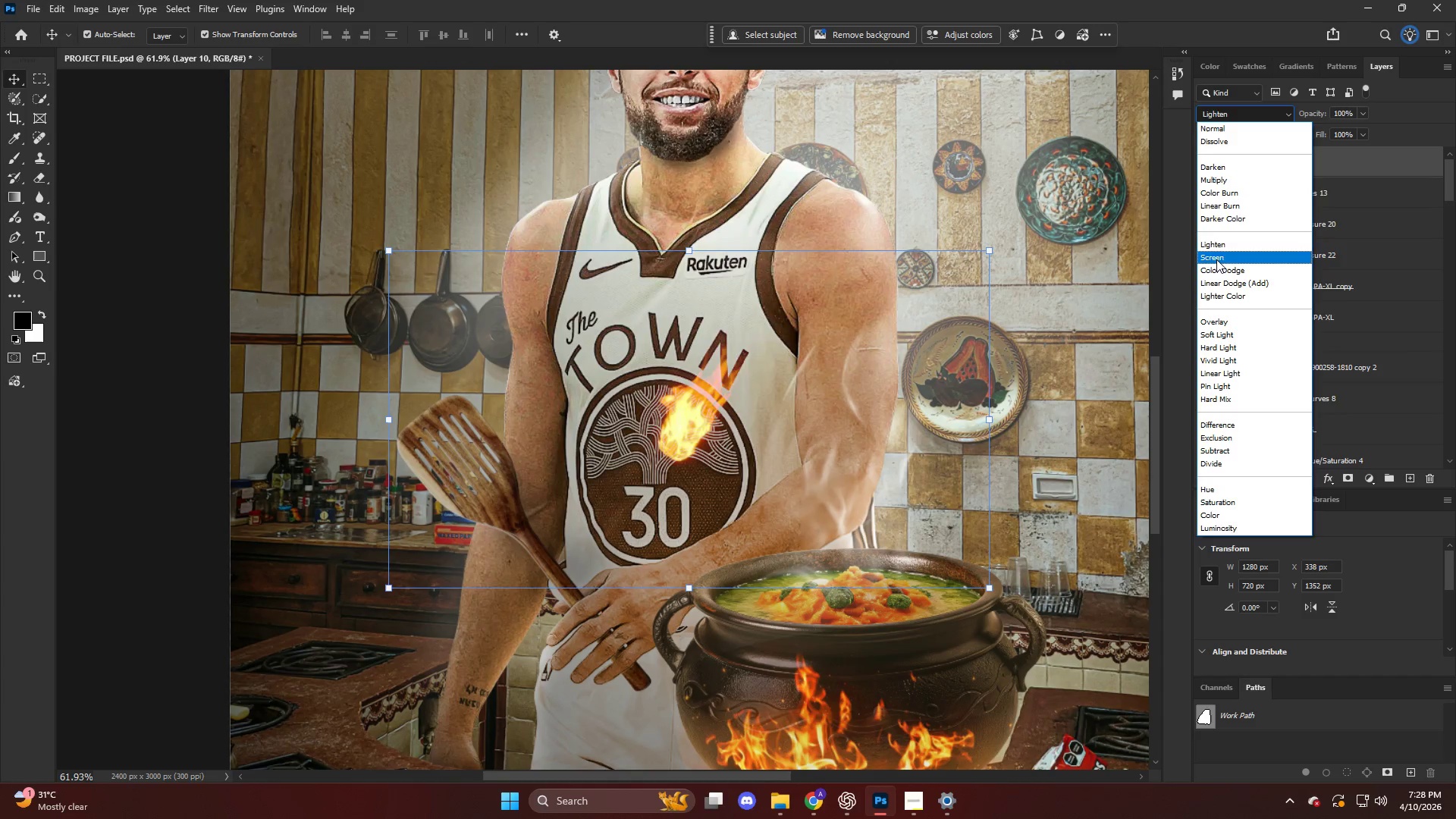 
left_click([1215, 258])
 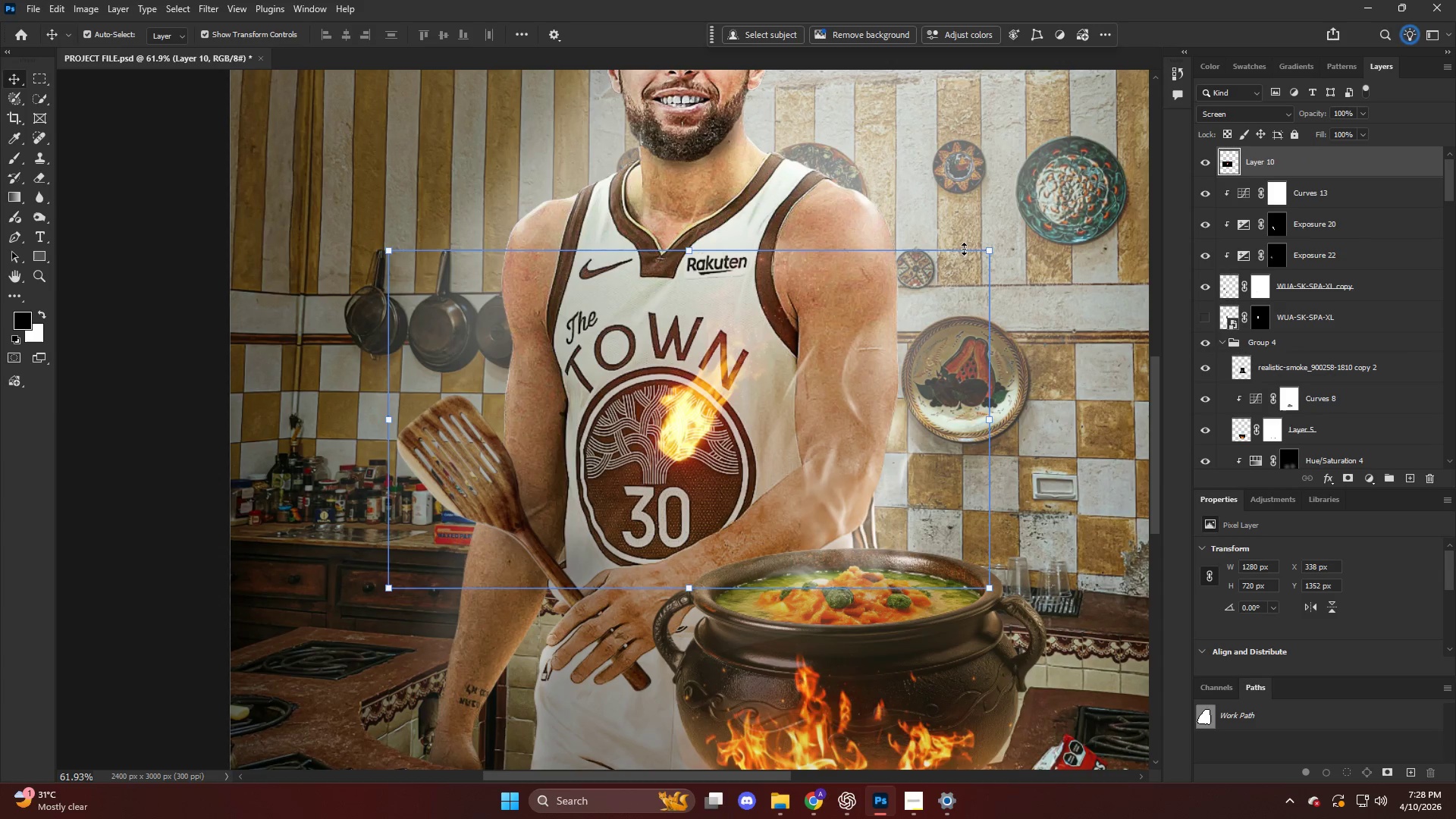 
left_click_drag(start_coordinate=[990, 223], to_coordinate=[943, 180])
 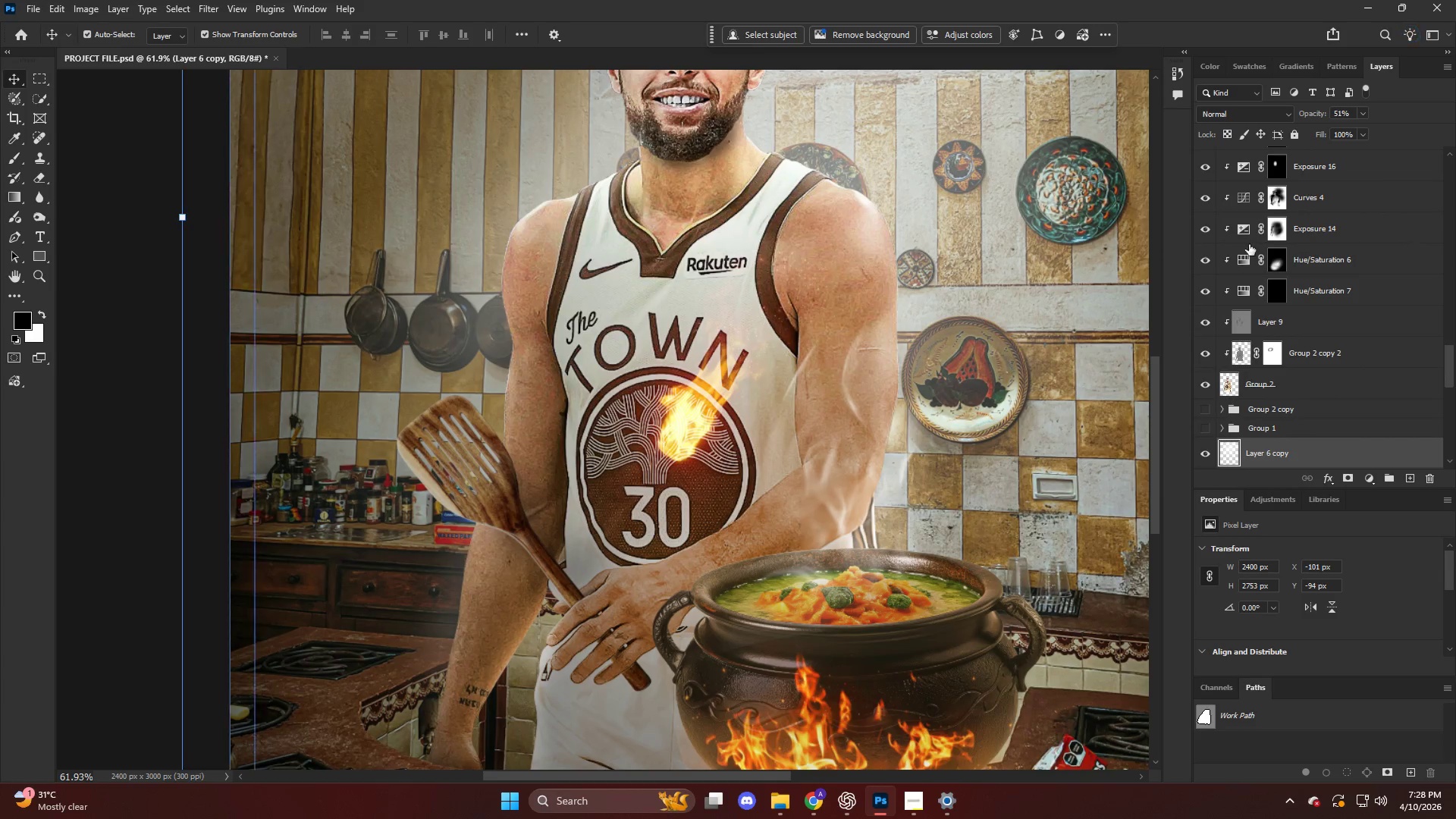 
key(Control+ControlLeft)
 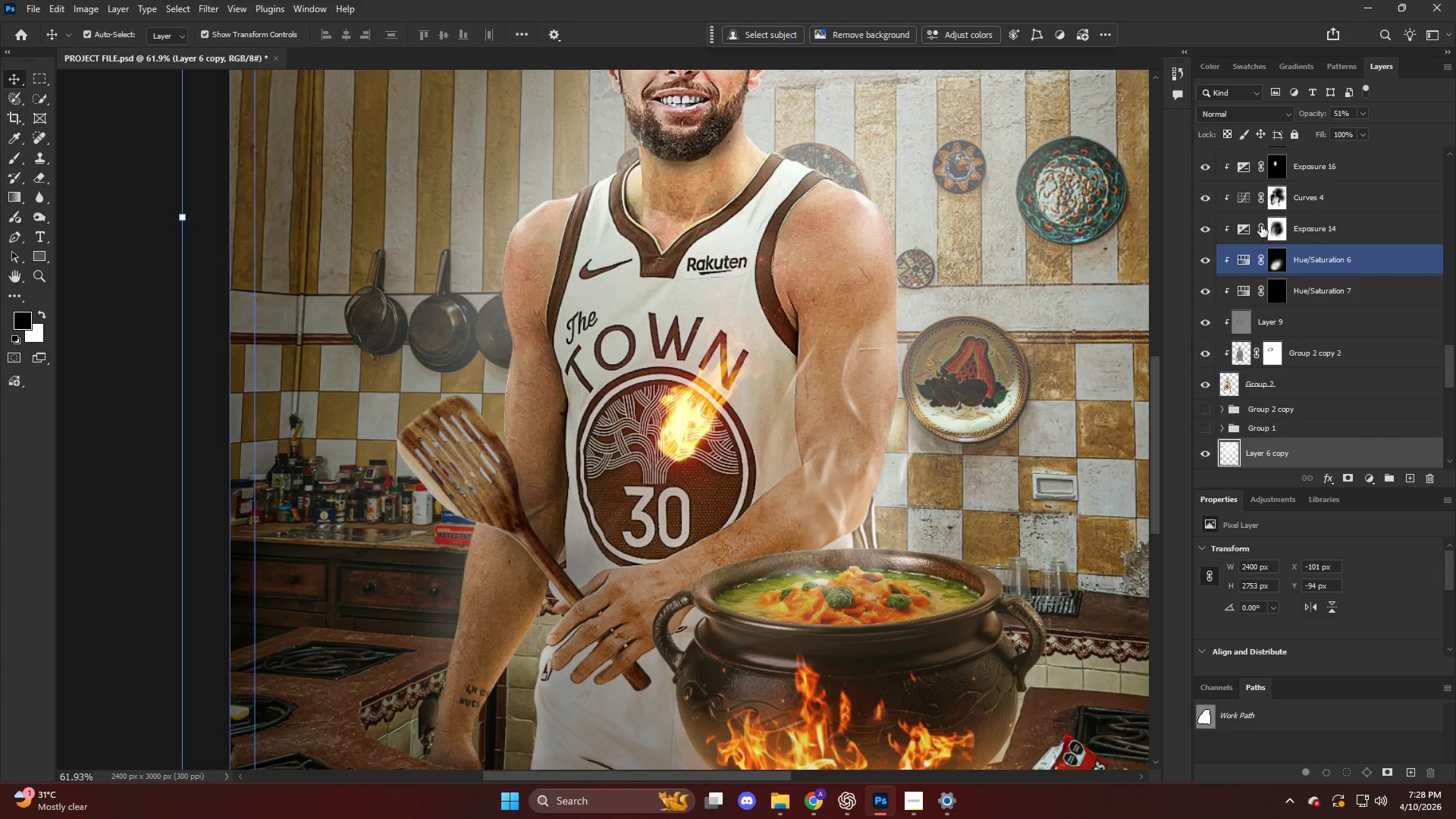 
key(Control+Z)
 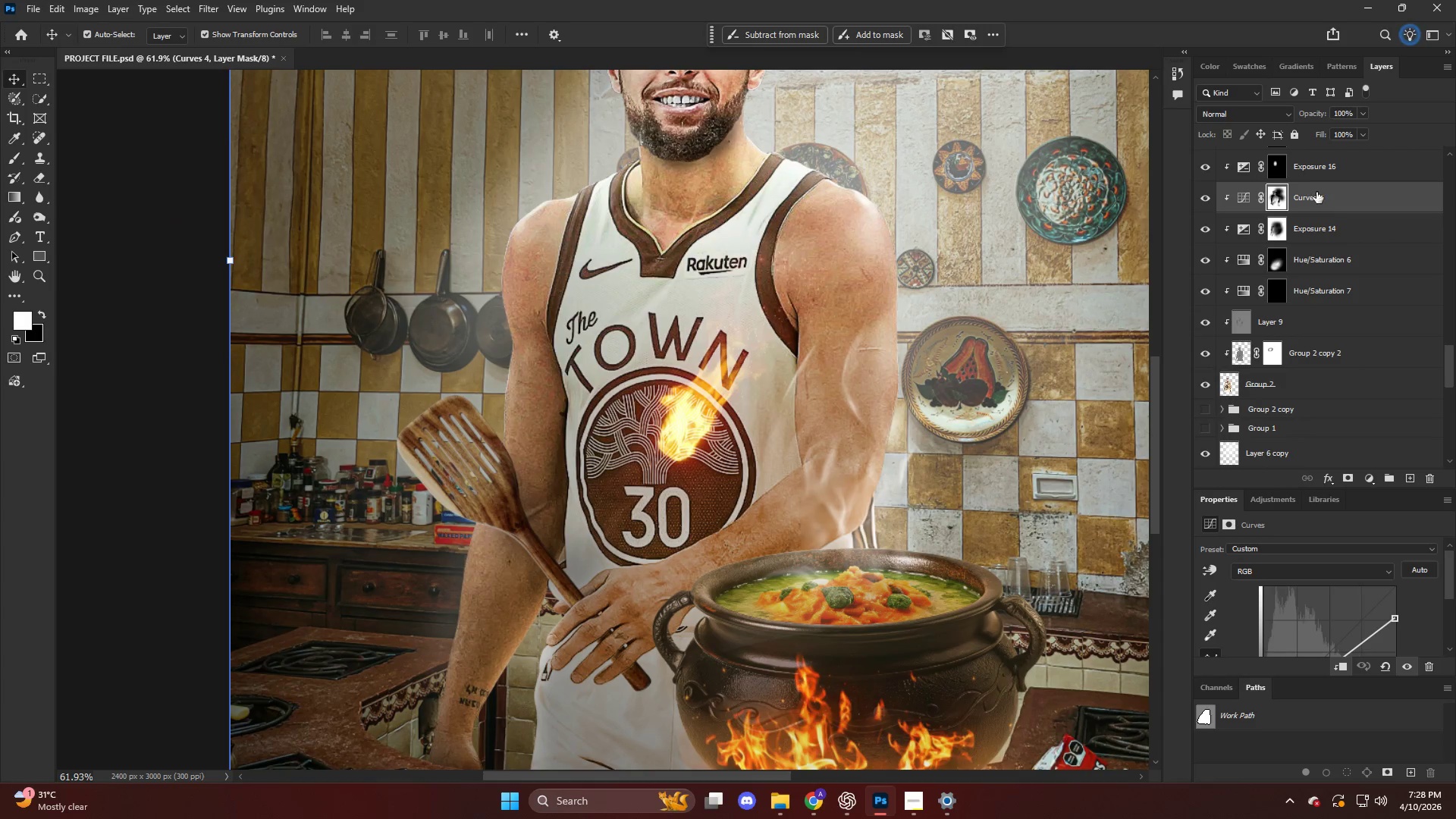 
left_click([1326, 173])
 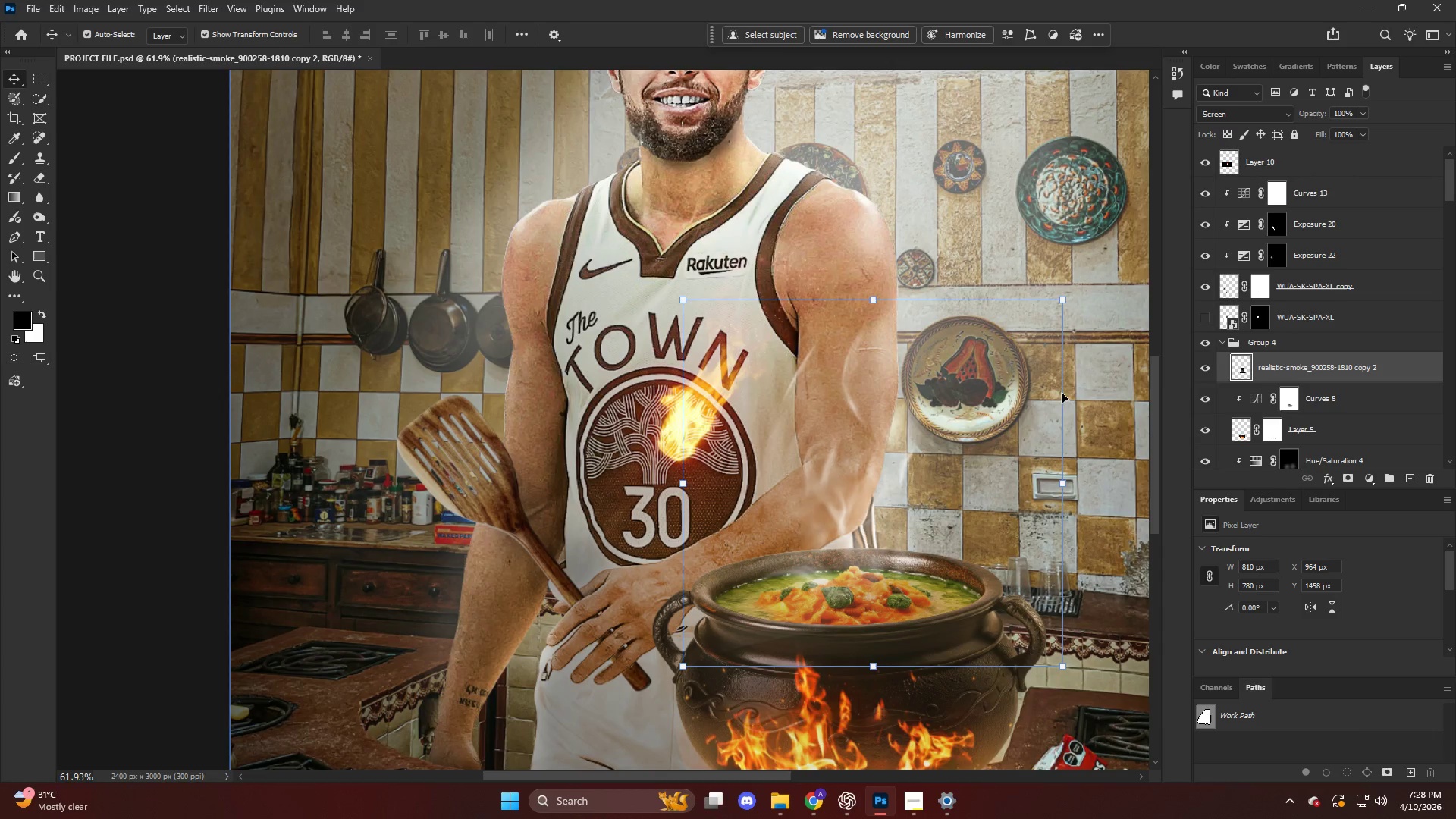 
scroll: coordinate [1332, 197], scroll_direction: up, amount: 57.0
 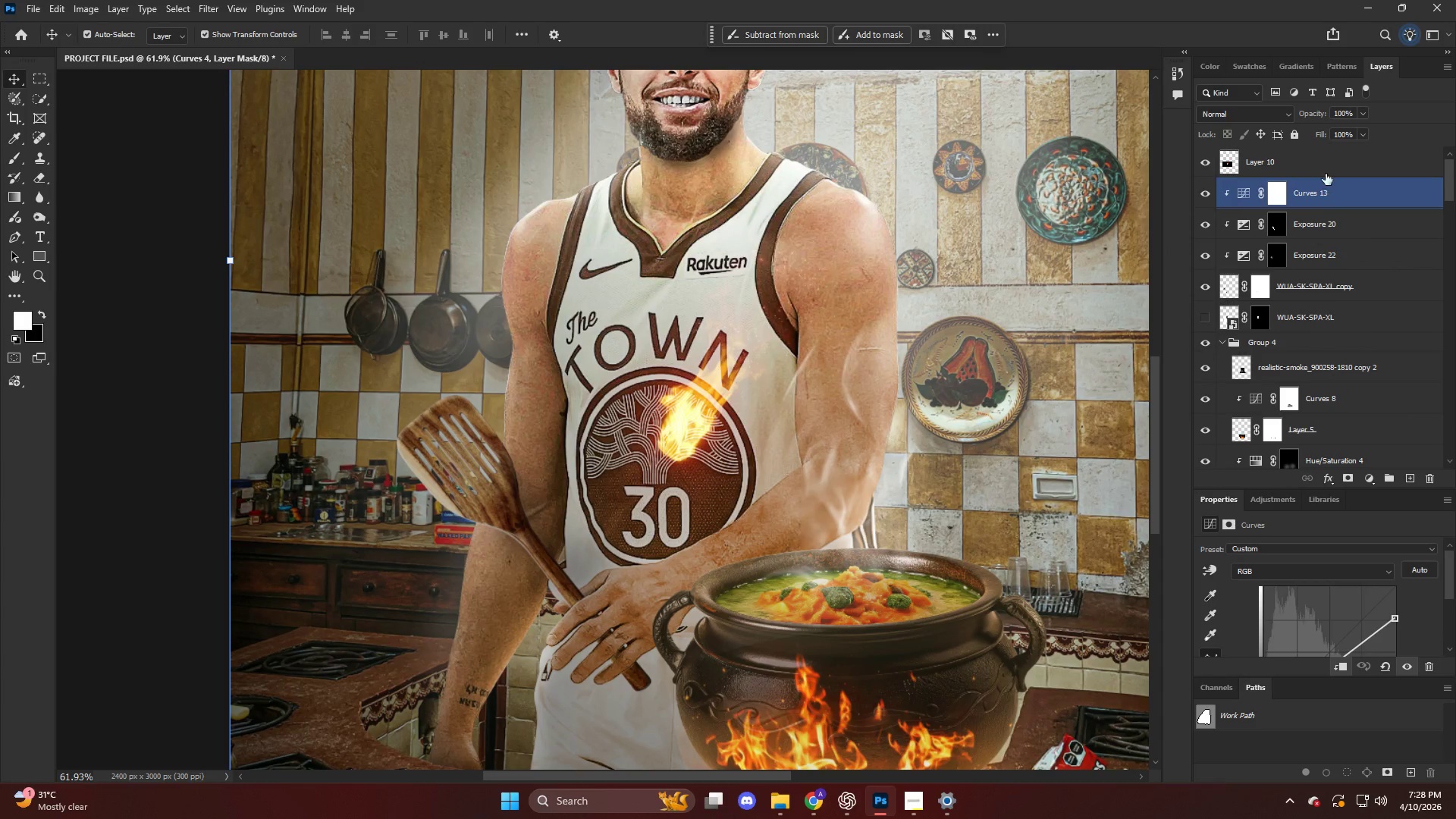 
key(Control+T)
 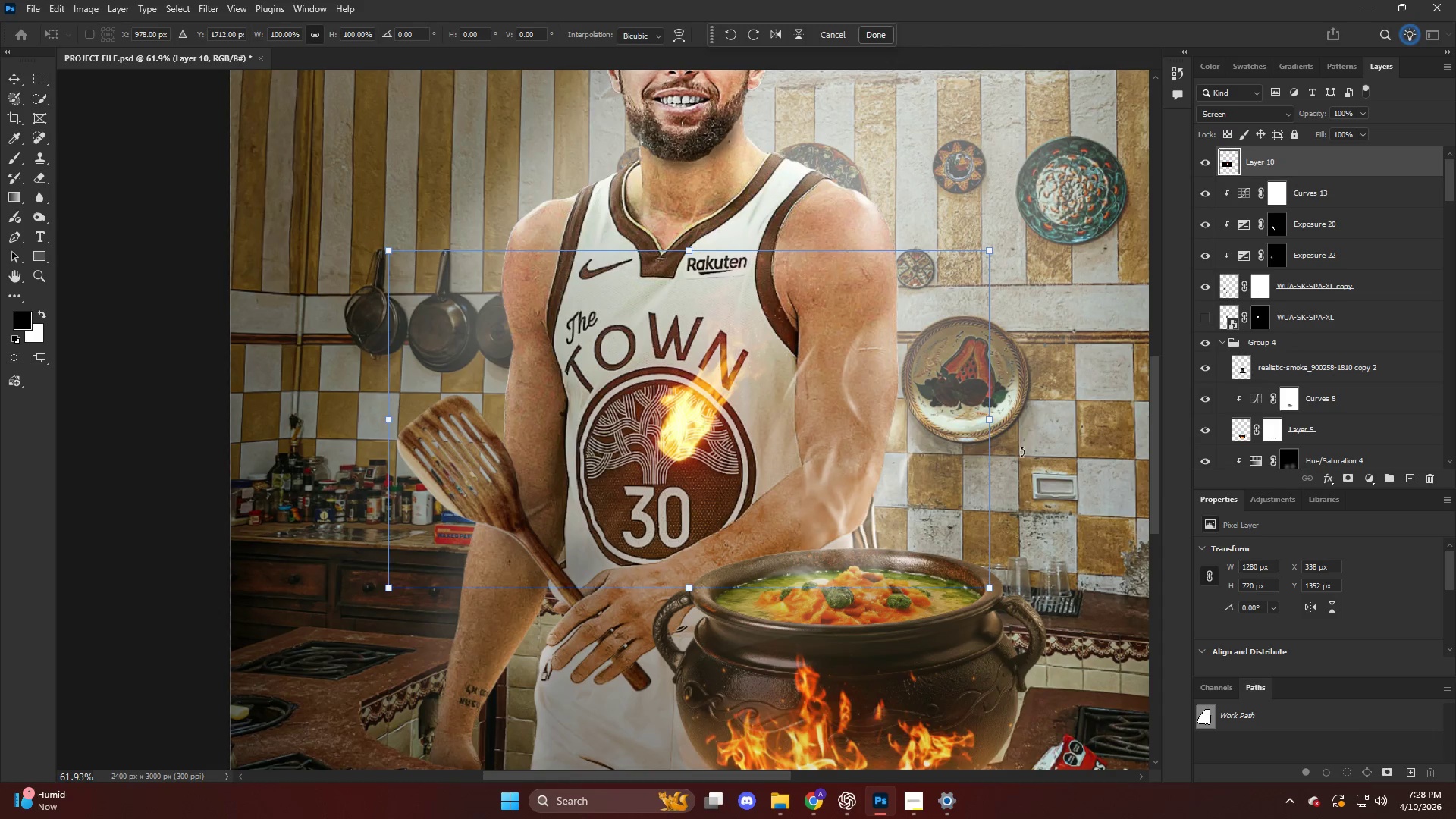 
left_click_drag(start_coordinate=[1016, 444], to_coordinate=[963, 183])
 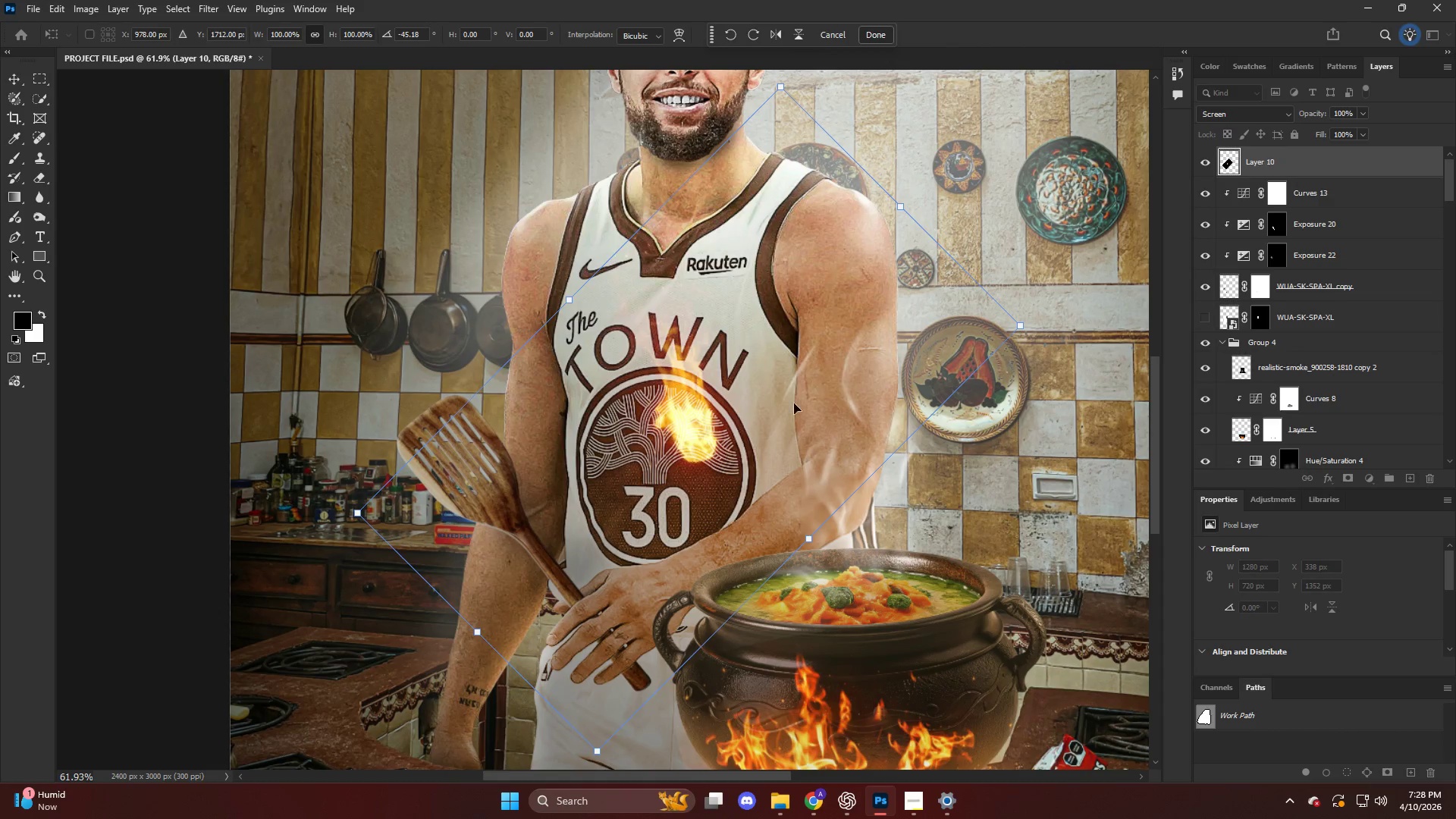 
left_click_drag(start_coordinate=[789, 406], to_coordinate=[554, 419])
 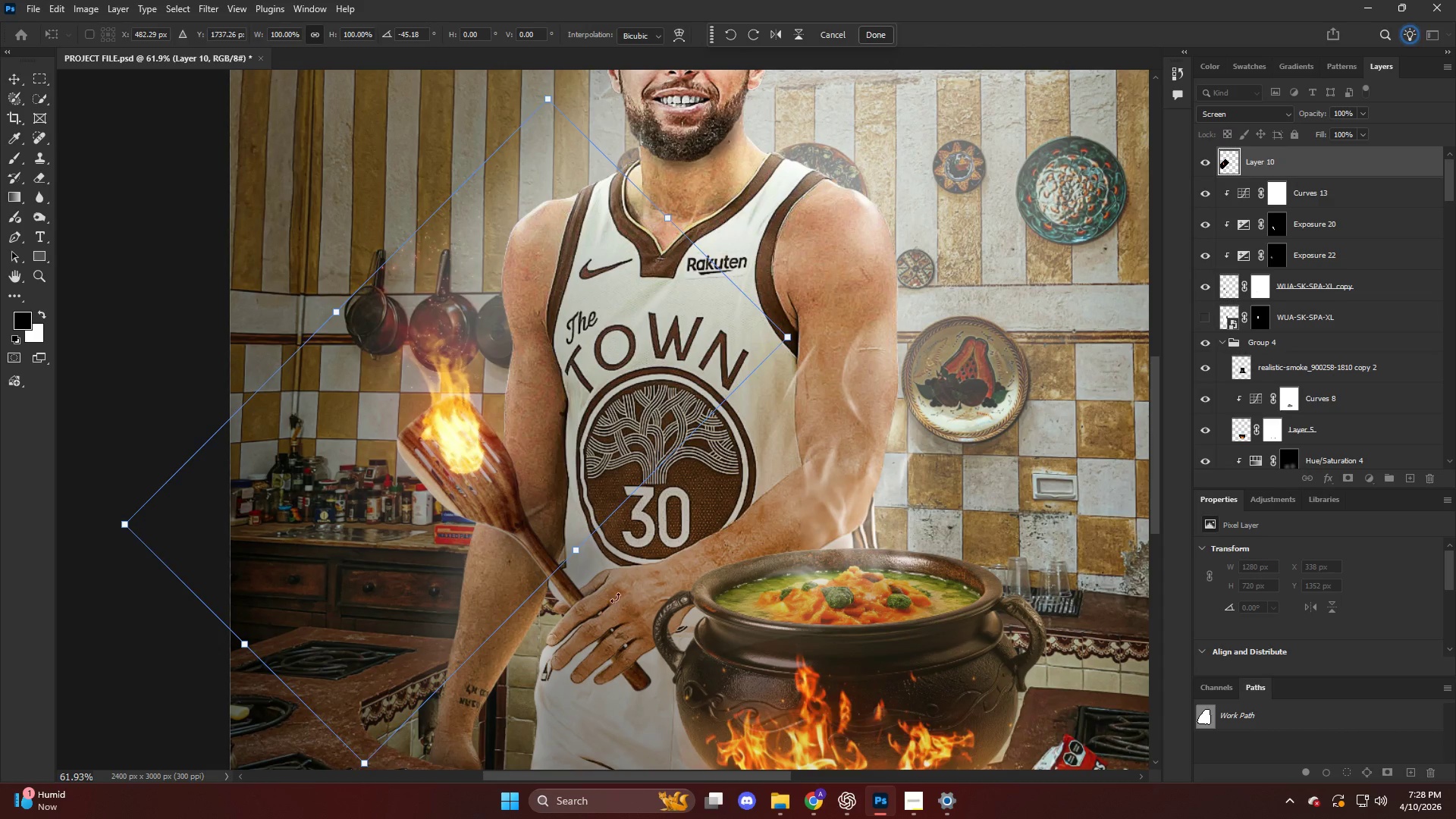 
left_click_drag(start_coordinate=[605, 584], to_coordinate=[654, 554])
 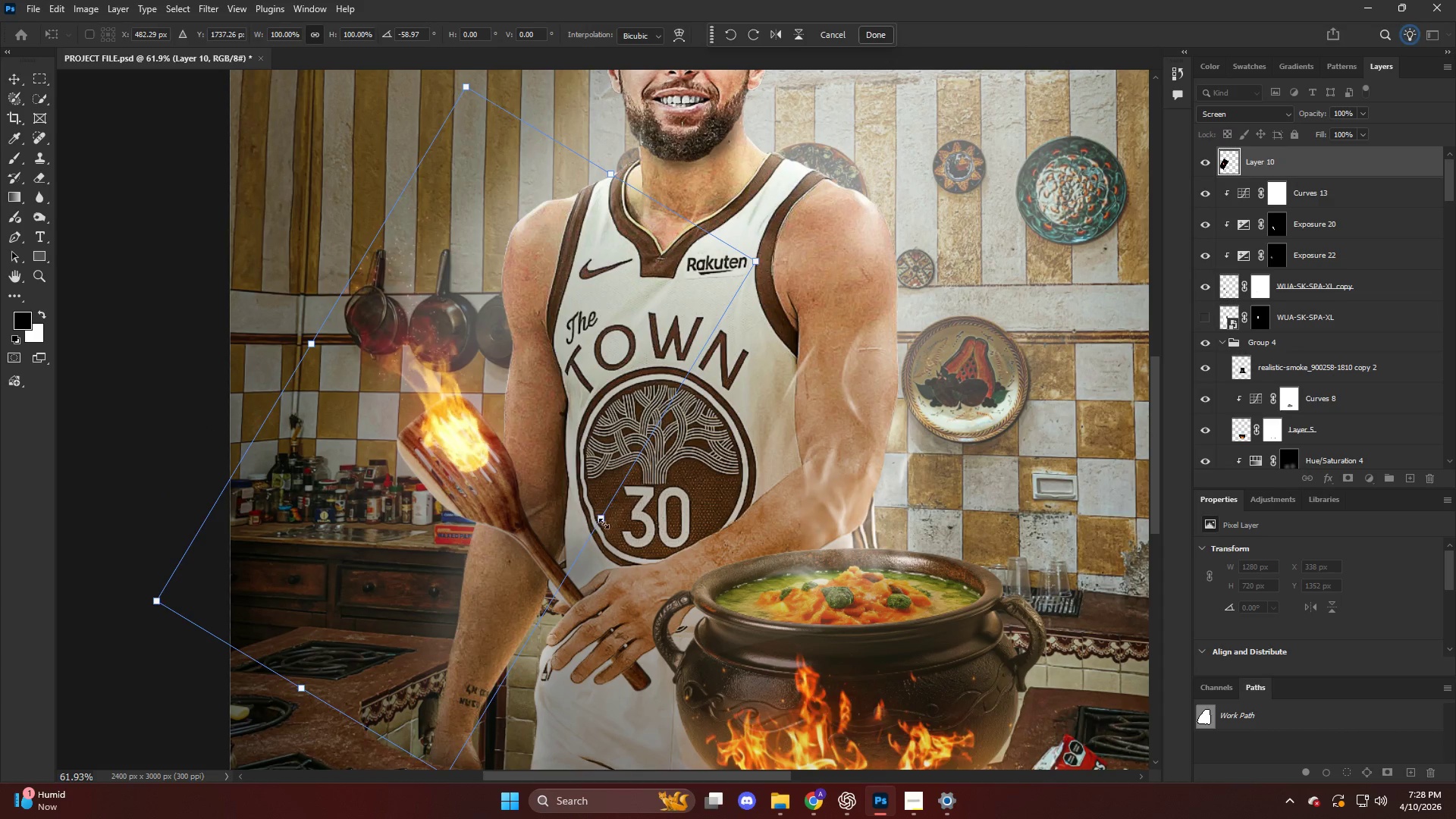 
left_click_drag(start_coordinate=[604, 523], to_coordinate=[811, 630])
 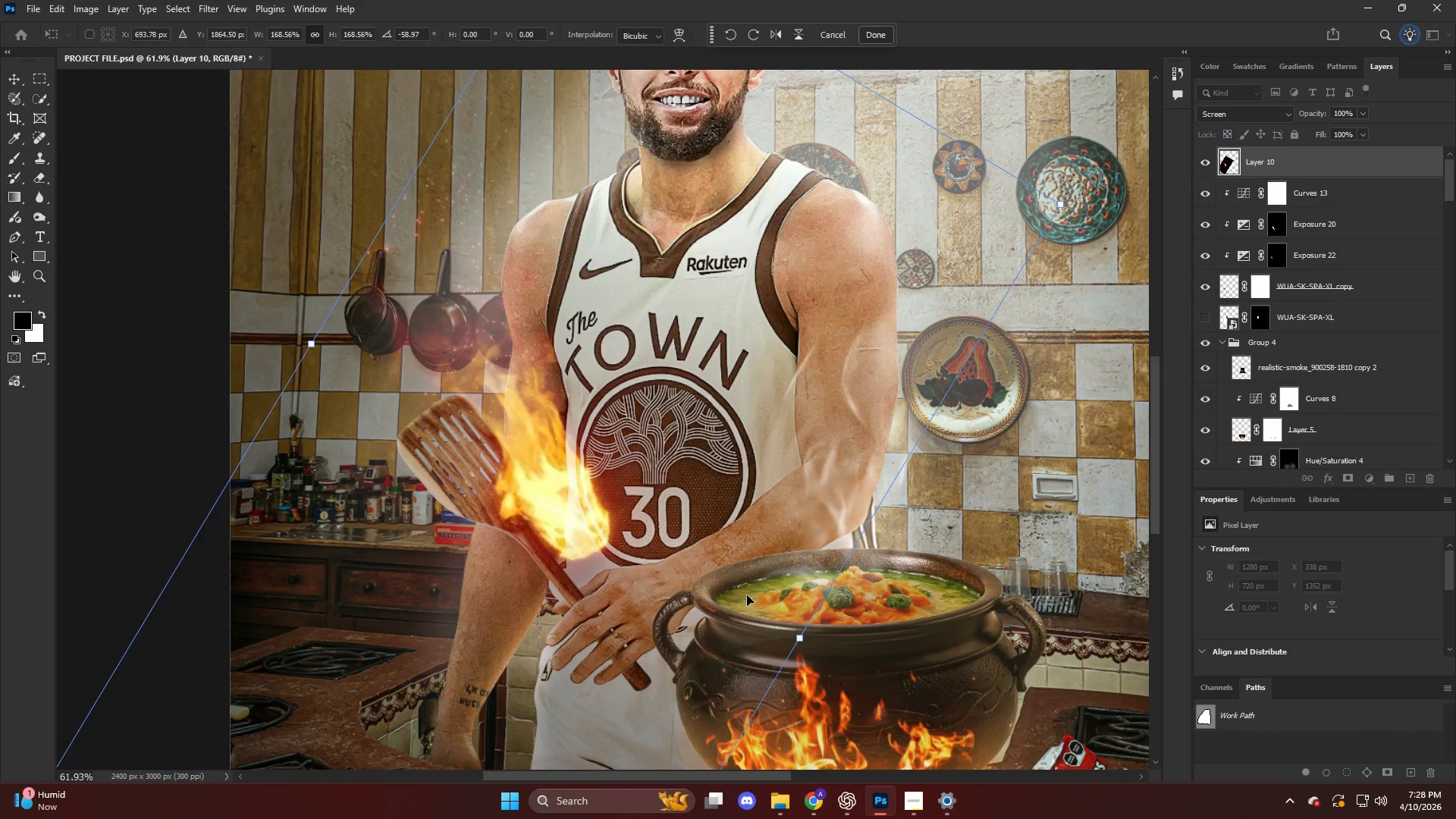 
left_click_drag(start_coordinate=[742, 593], to_coordinate=[642, 551])
 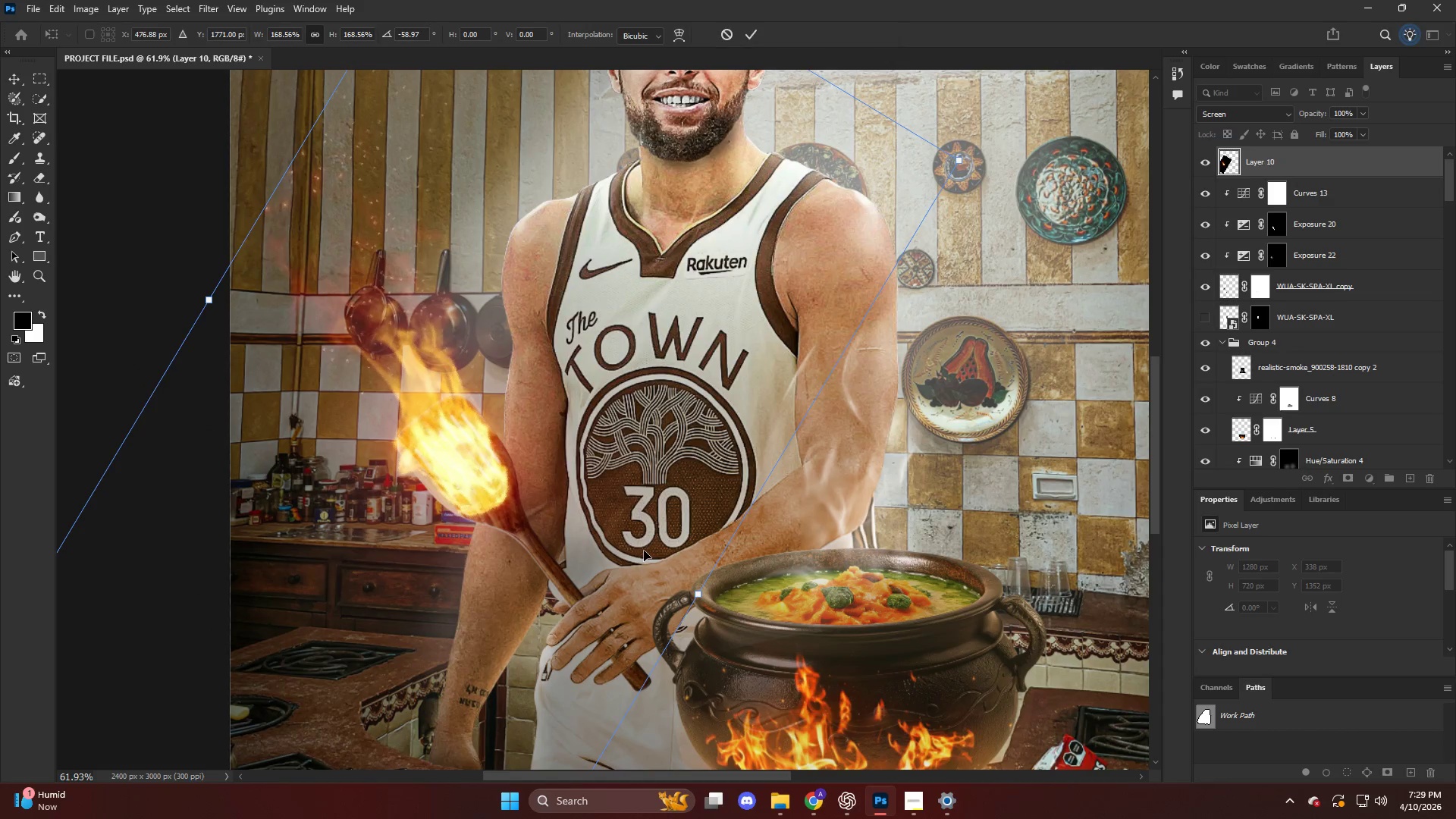 
left_click_drag(start_coordinate=[642, 551], to_coordinate=[647, 551])
 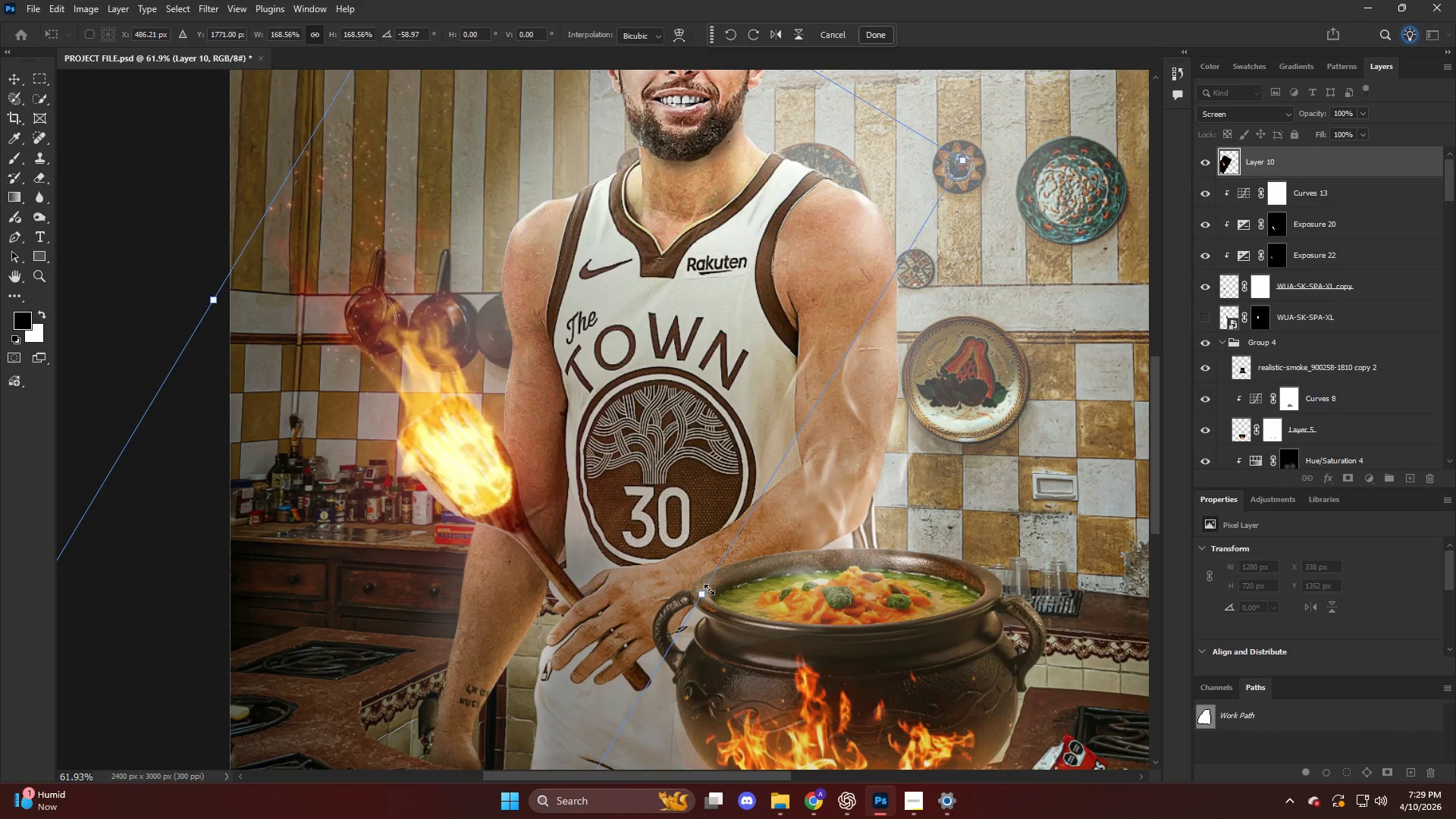 
left_click_drag(start_coordinate=[690, 594], to_coordinate=[835, 664])
 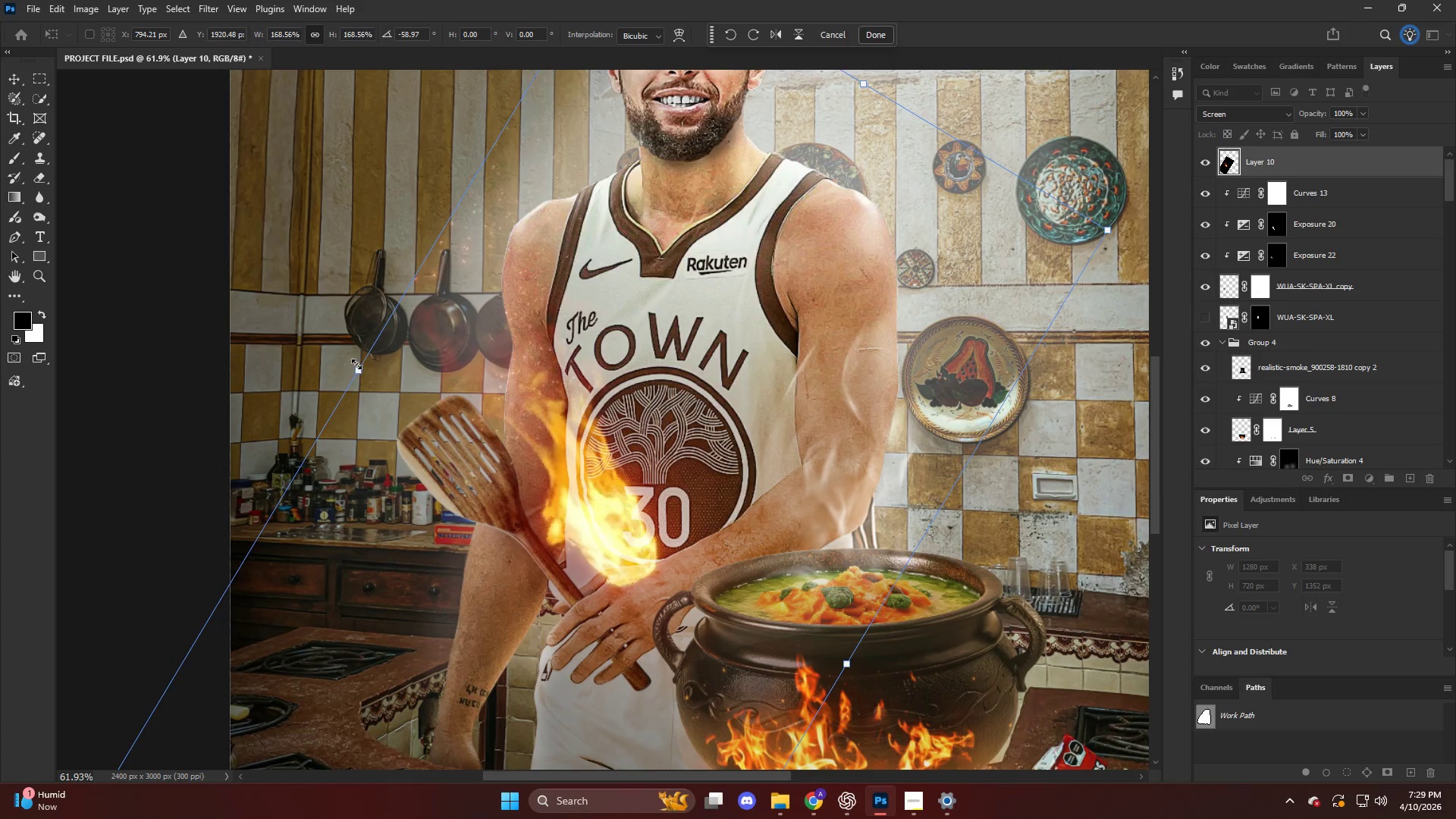 
left_click_drag(start_coordinate=[359, 373], to_coordinate=[230, 322])
 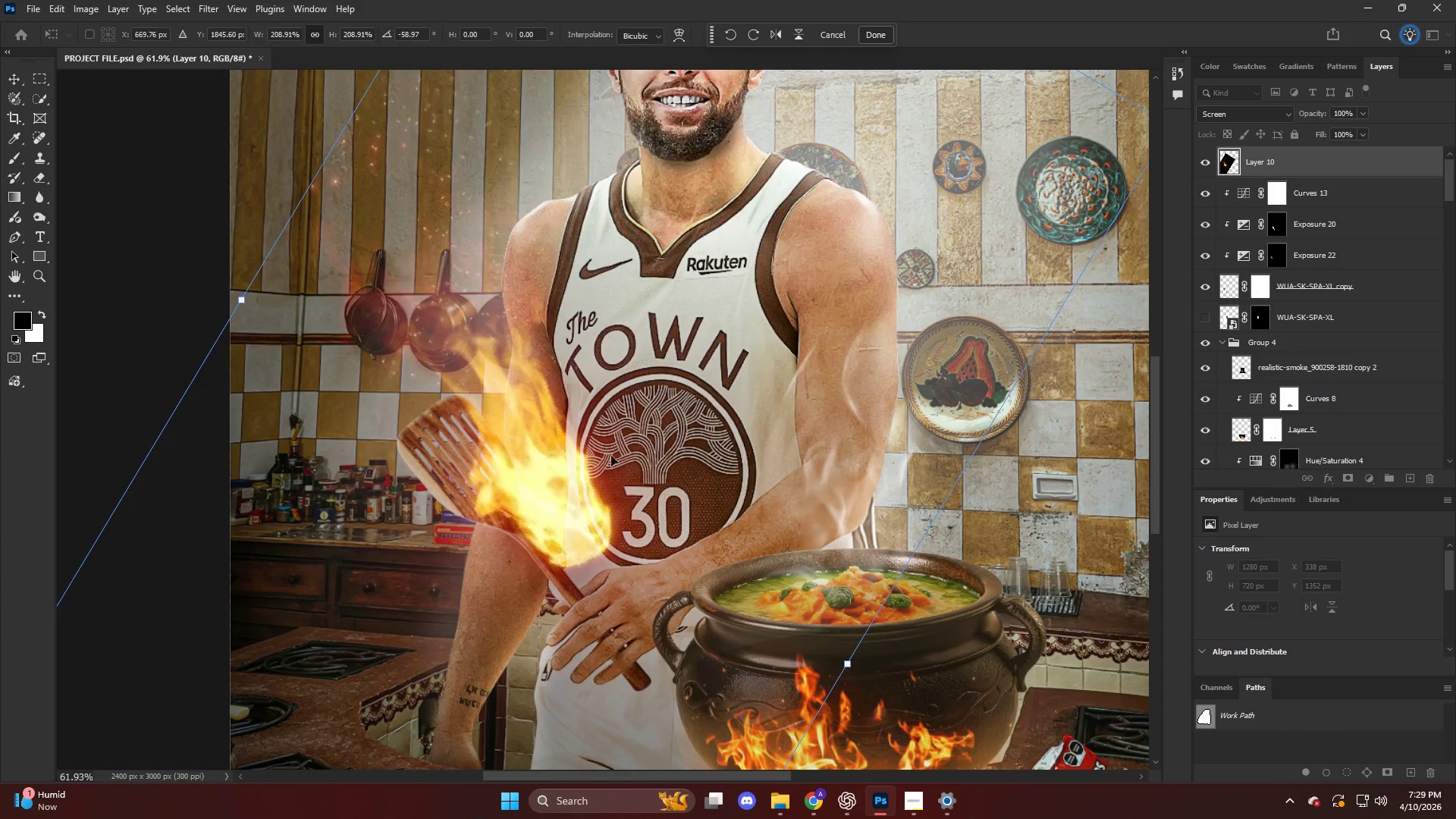 
left_click_drag(start_coordinate=[611, 456], to_coordinate=[517, 413])
 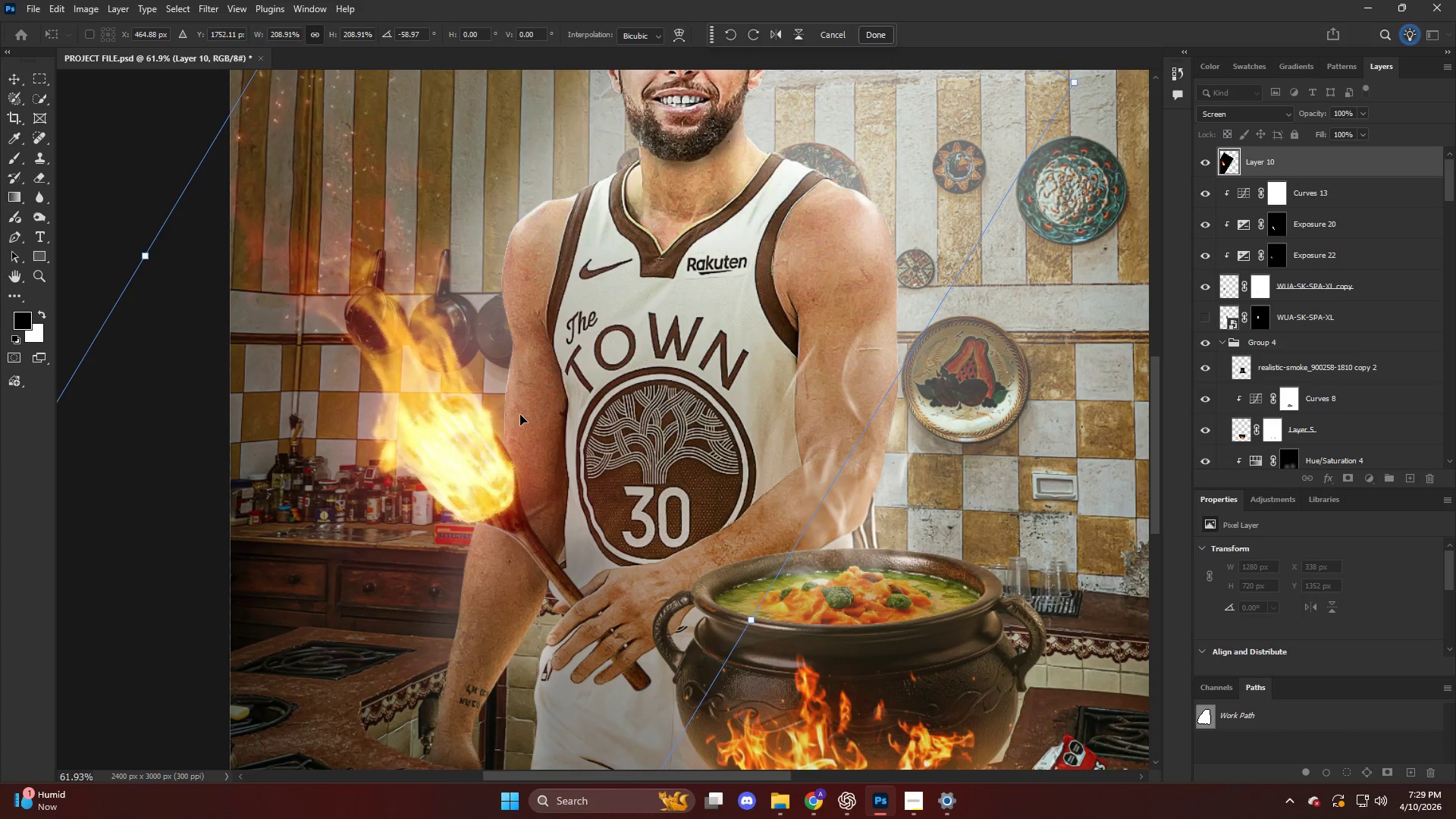 
key(NumpadEnter)
 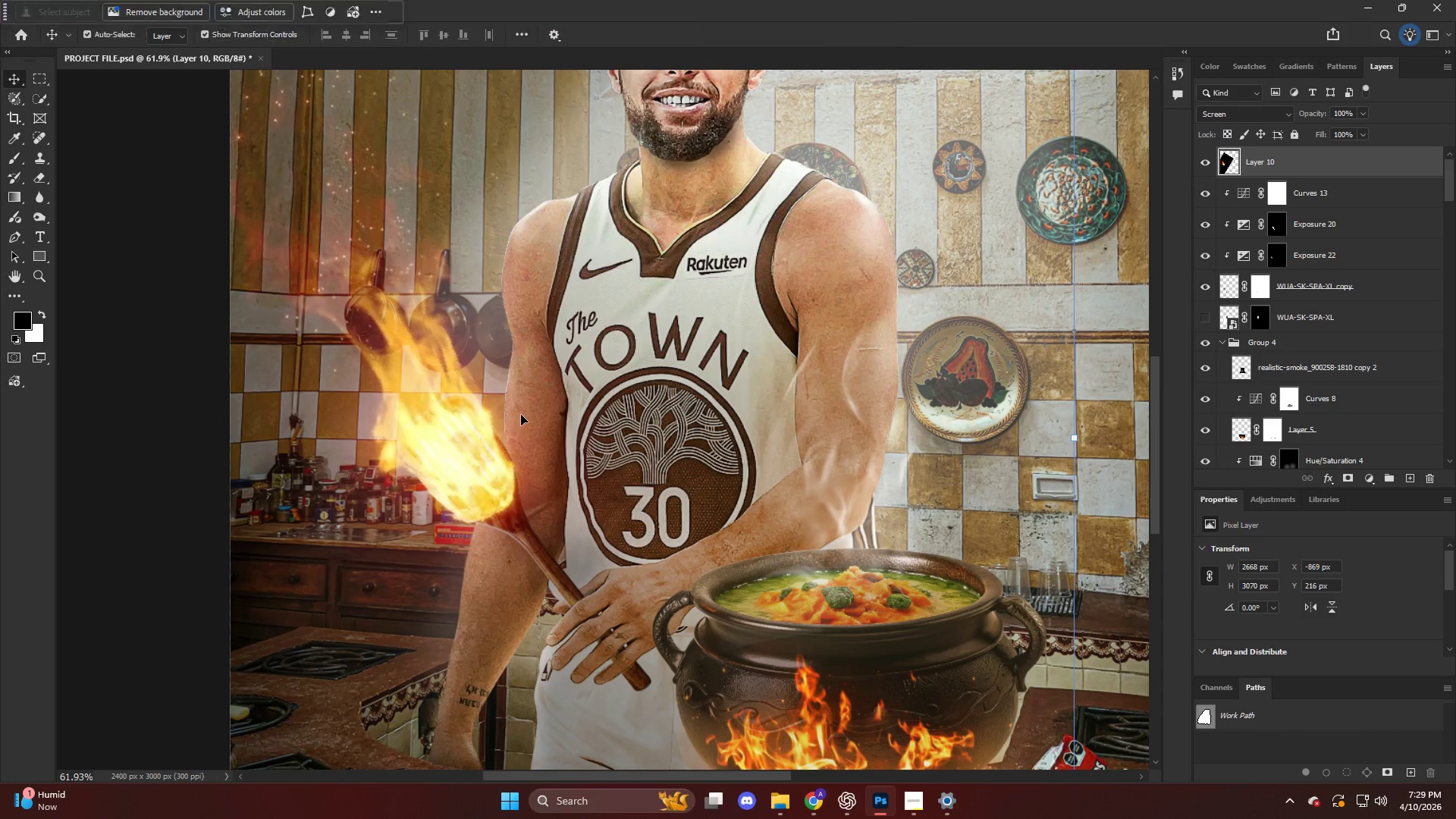 
hold_key(key=AltLeft, duration=0.42)
scroll: coordinate [587, 429], scroll_direction: down, amount: 13.0
 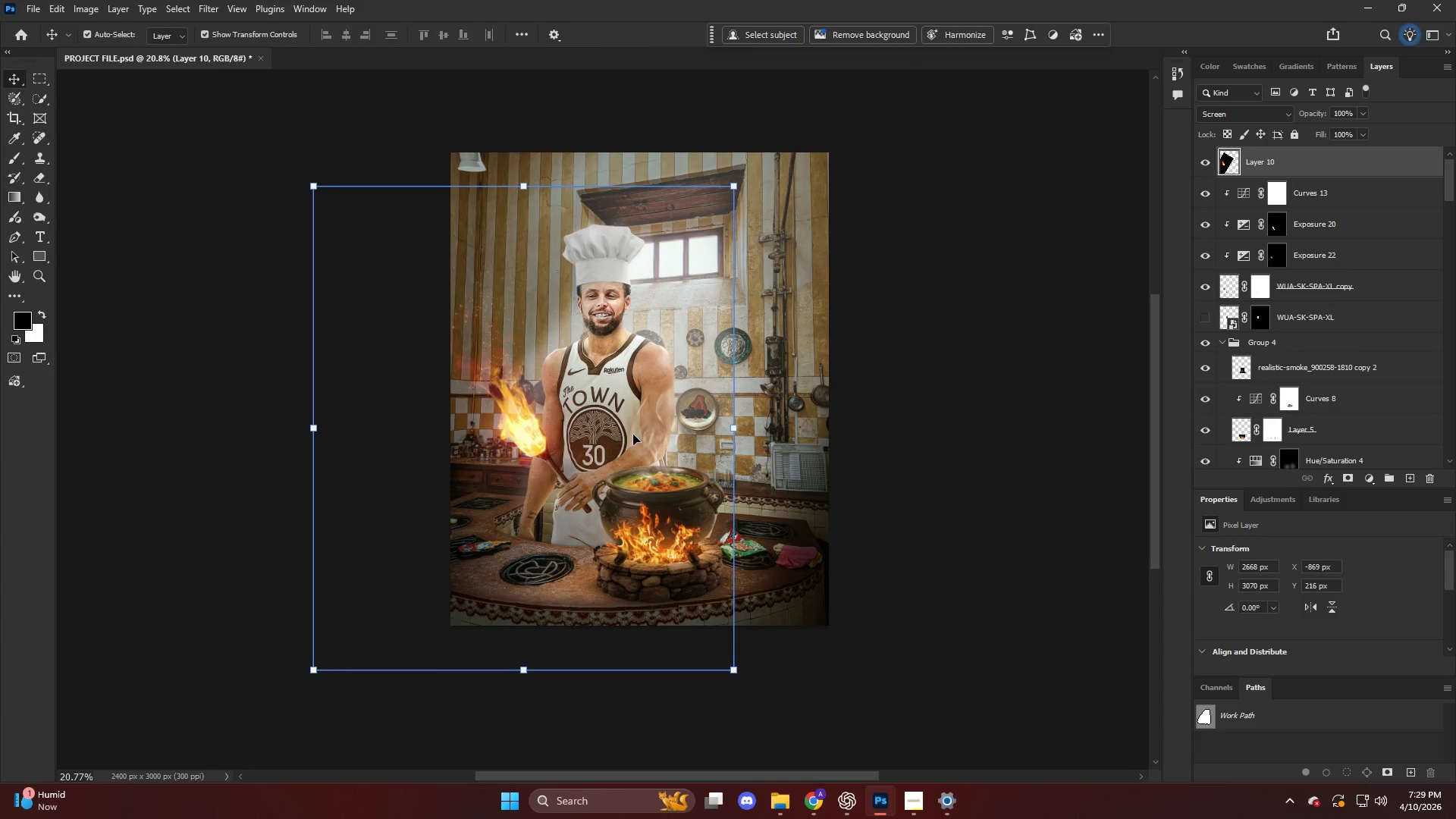 
hold_key(key=AltLeft, duration=0.39)
scroll: coordinate [552, 424], scroll_direction: up, amount: 5.0
 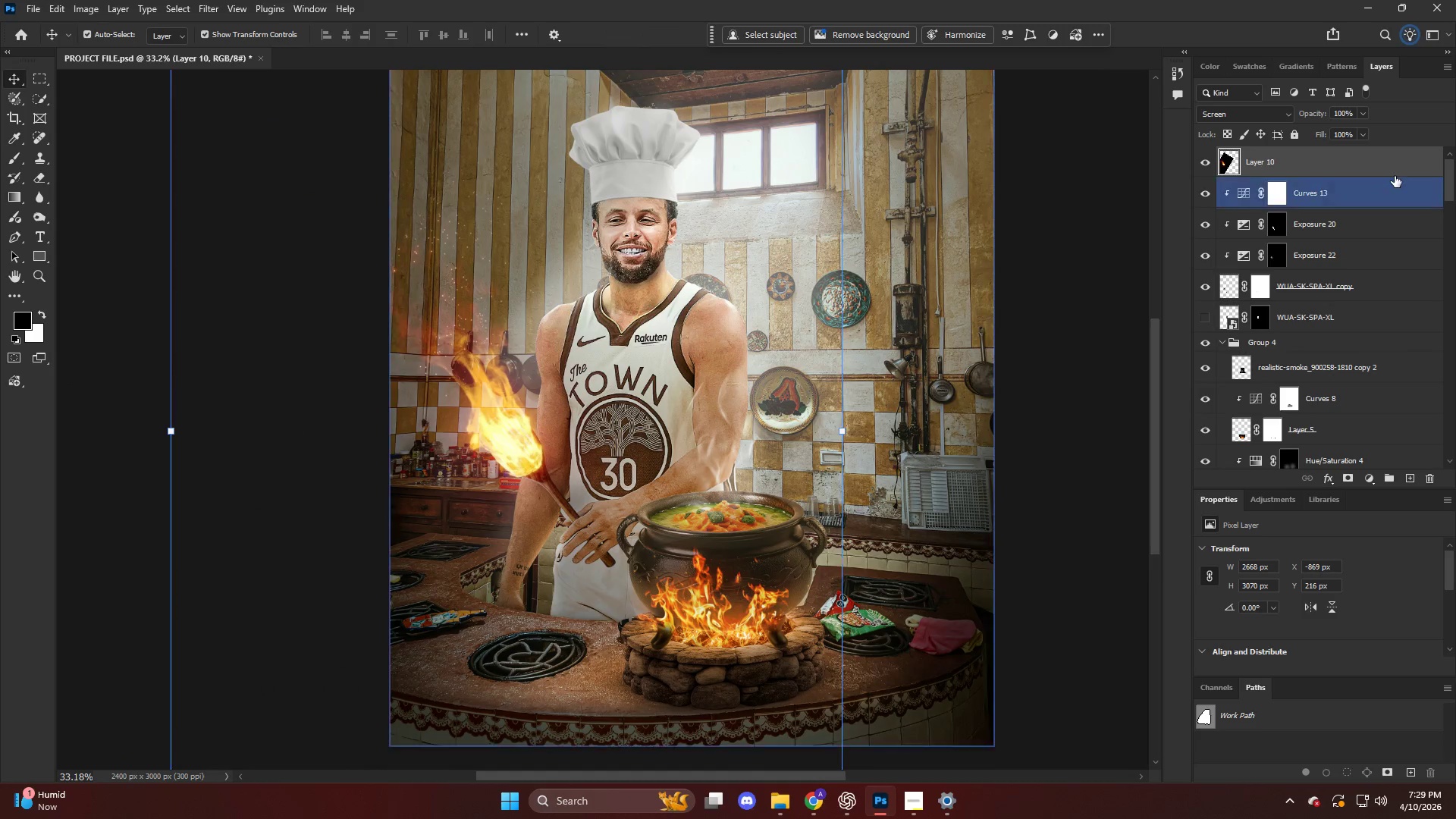 
left_click([1360, 190])
 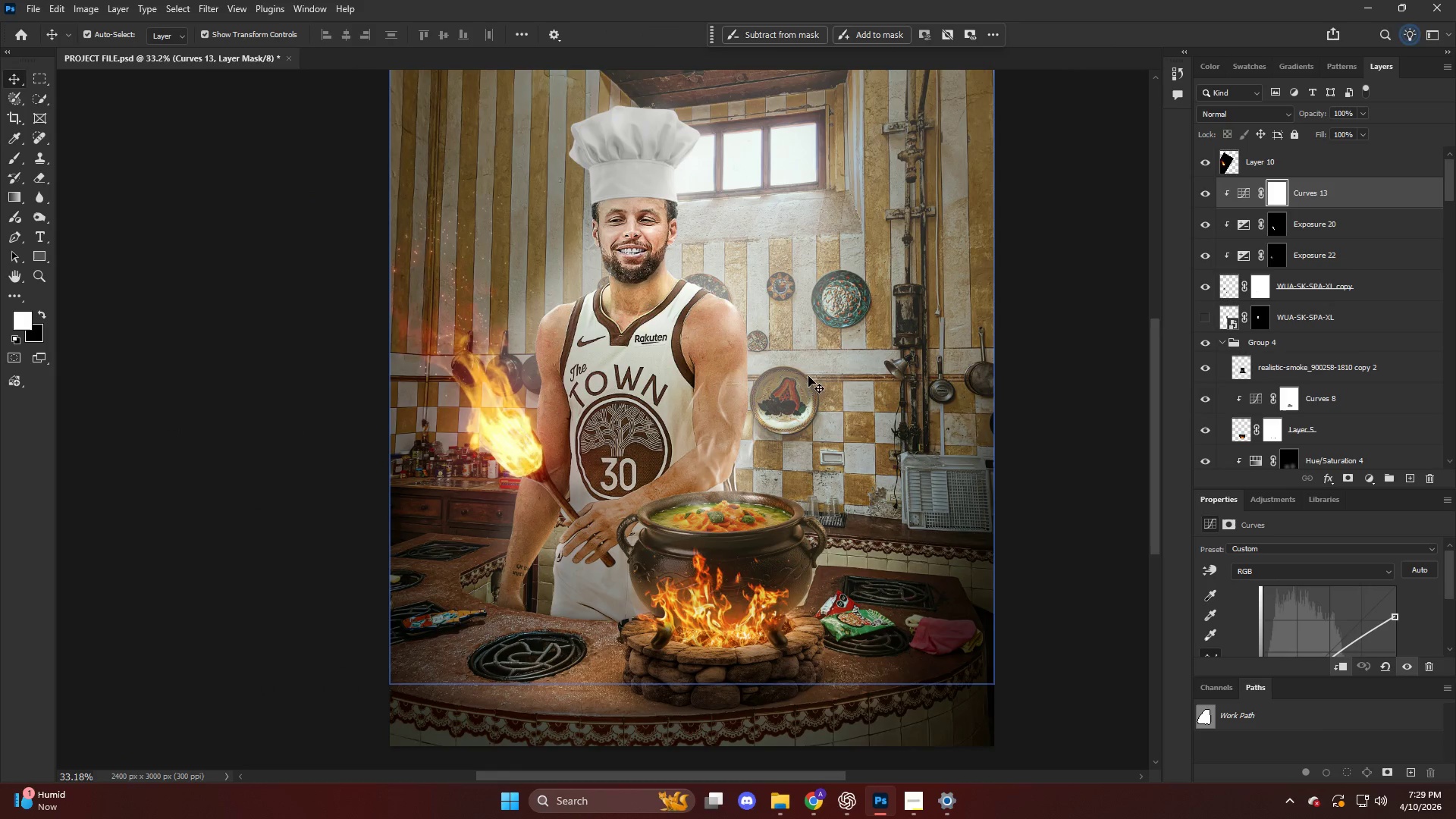 
hold_key(key=AltLeft, duration=0.83)
scroll: coordinate [535, 419], scroll_direction: up, amount: 8.0
 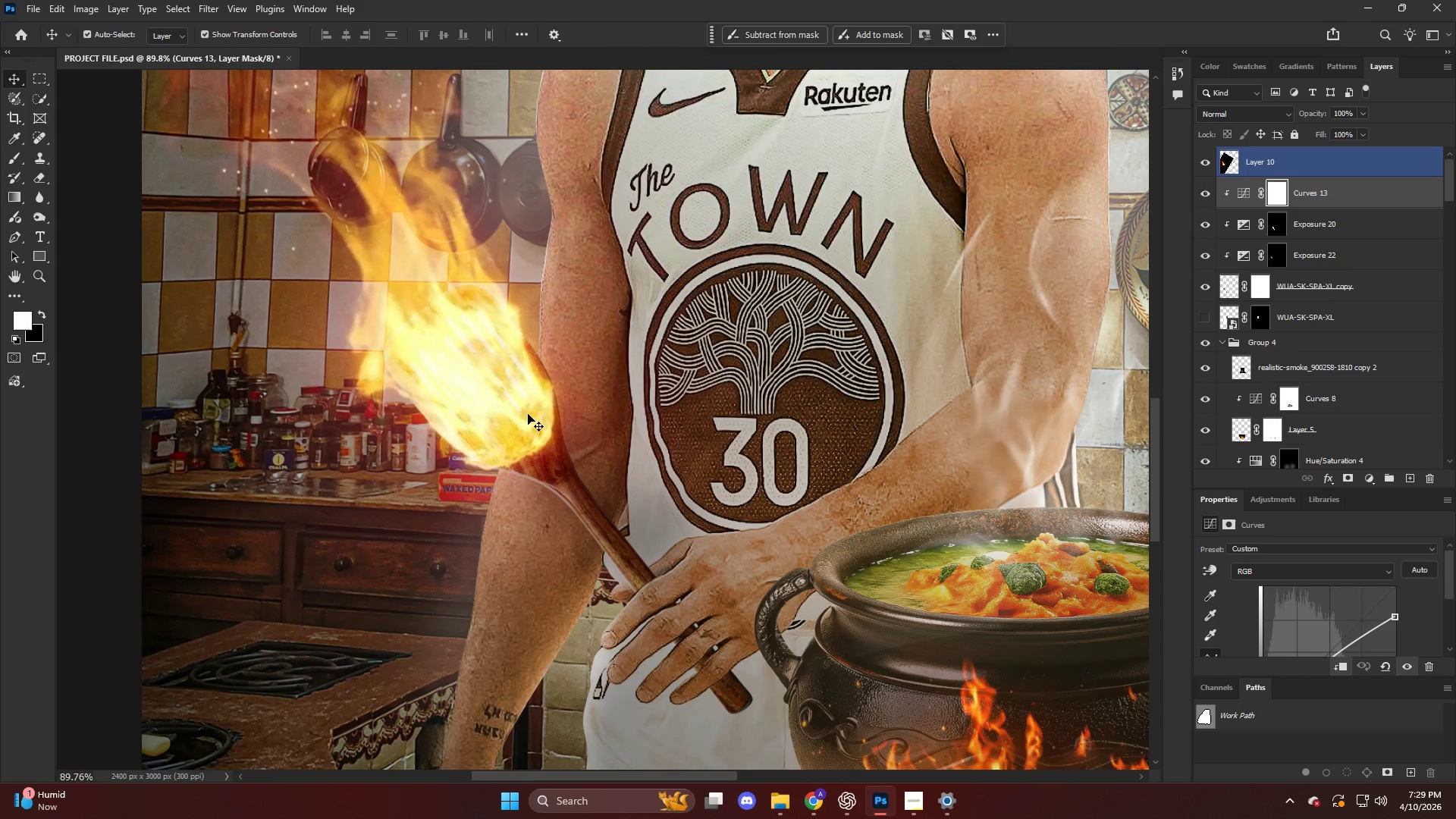 
left_click([1245, 165])
 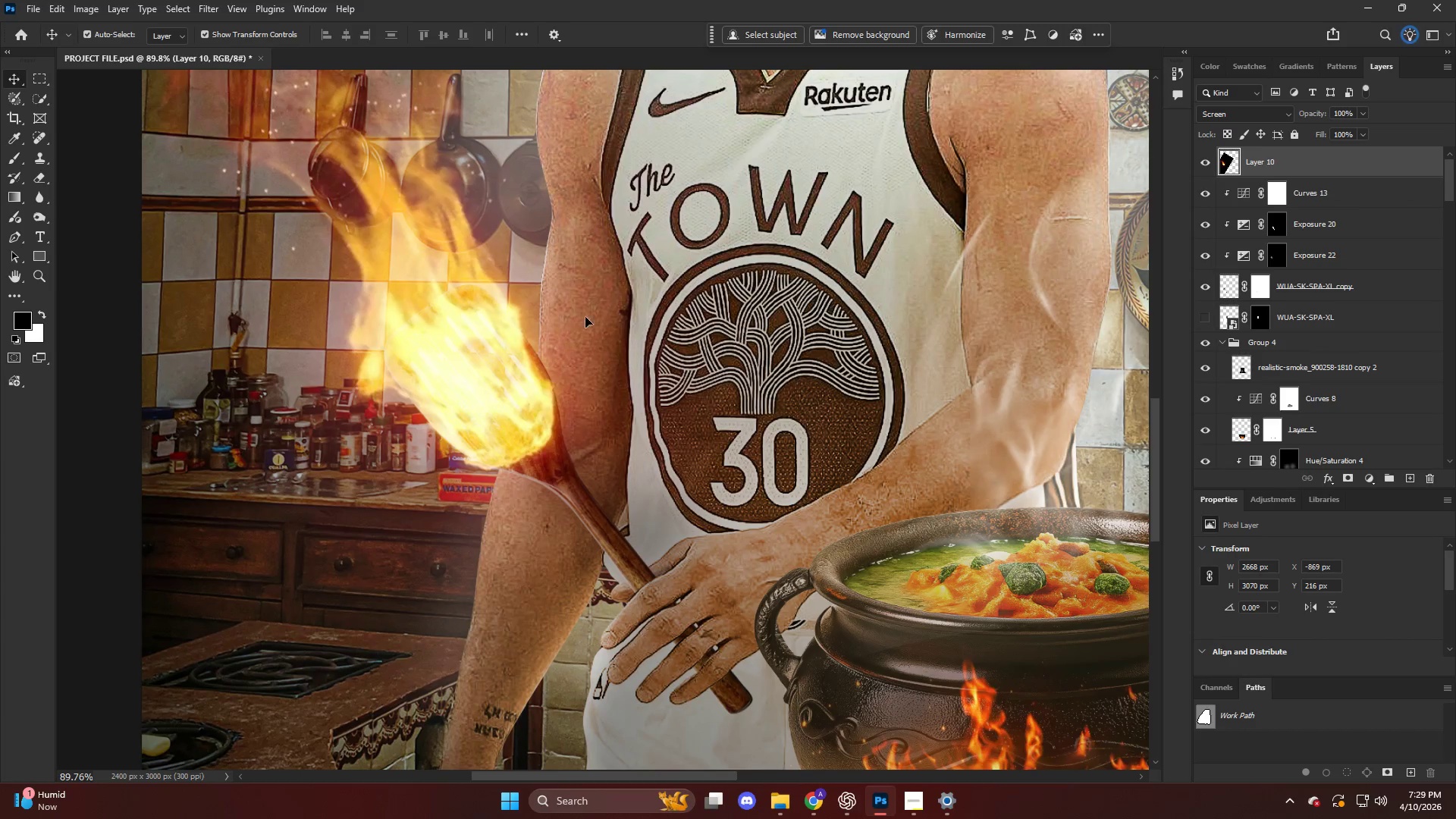 
key(Control+T)
 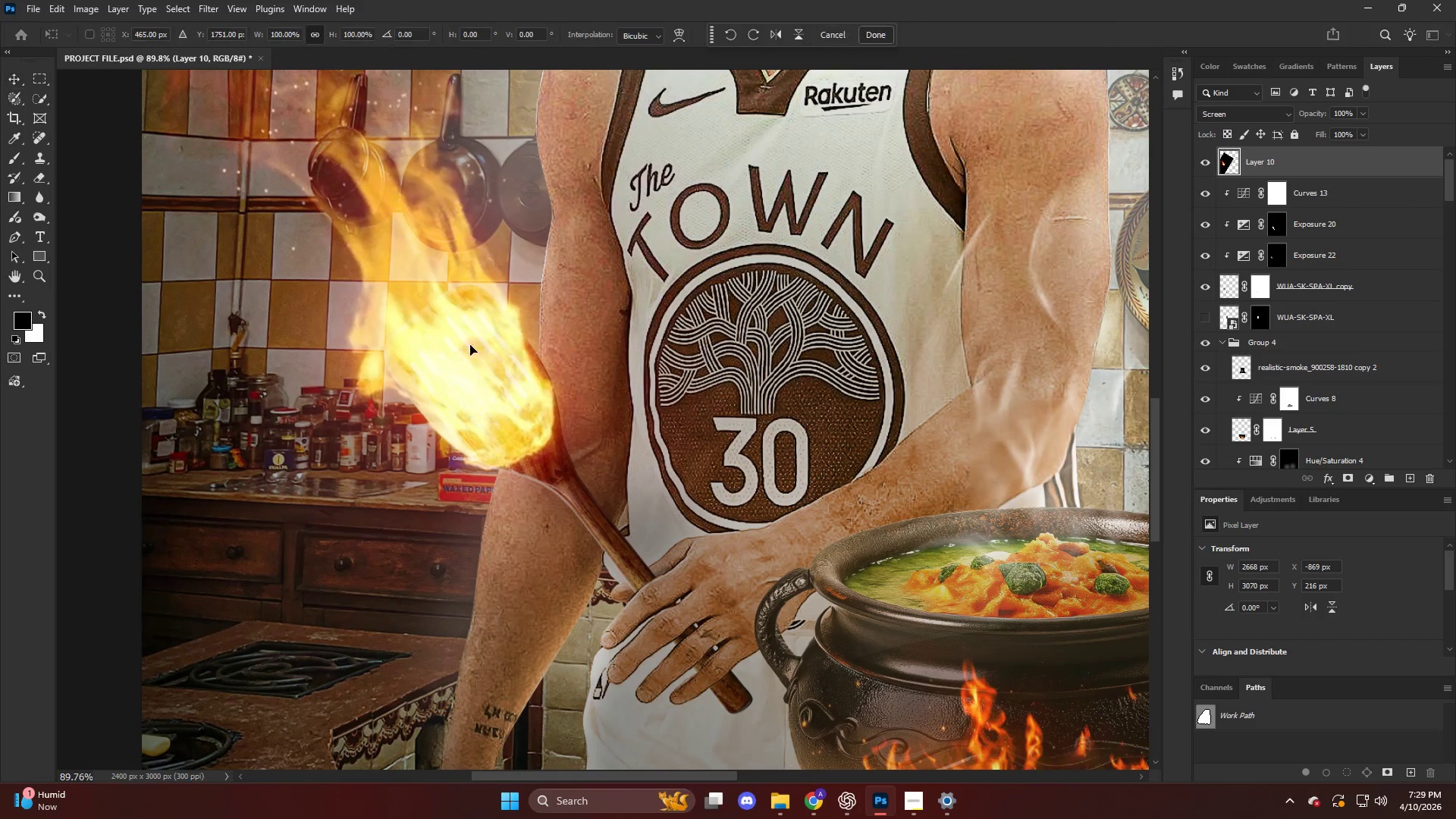 
right_click([470, 345])
 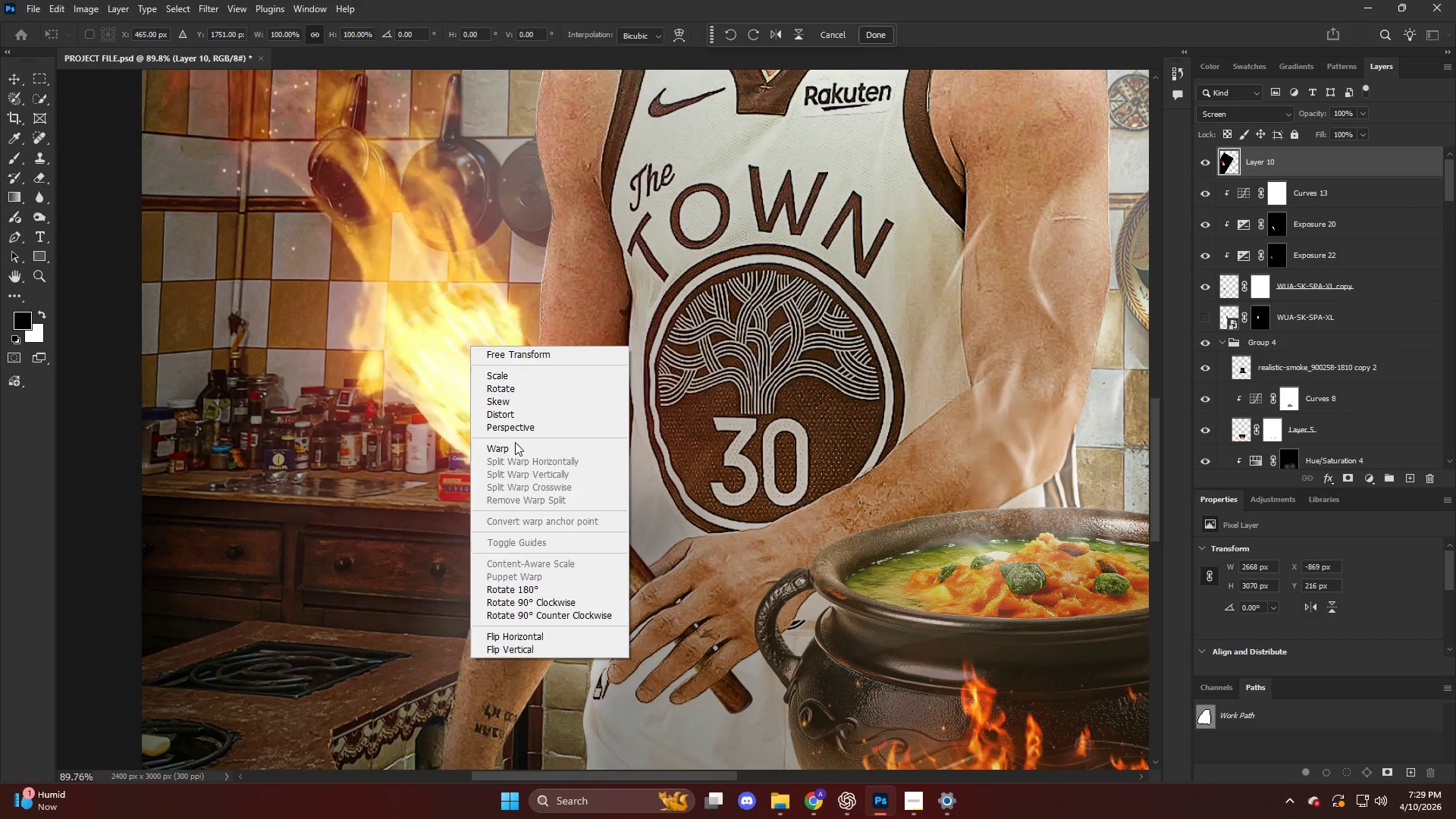 
left_click([514, 447])
 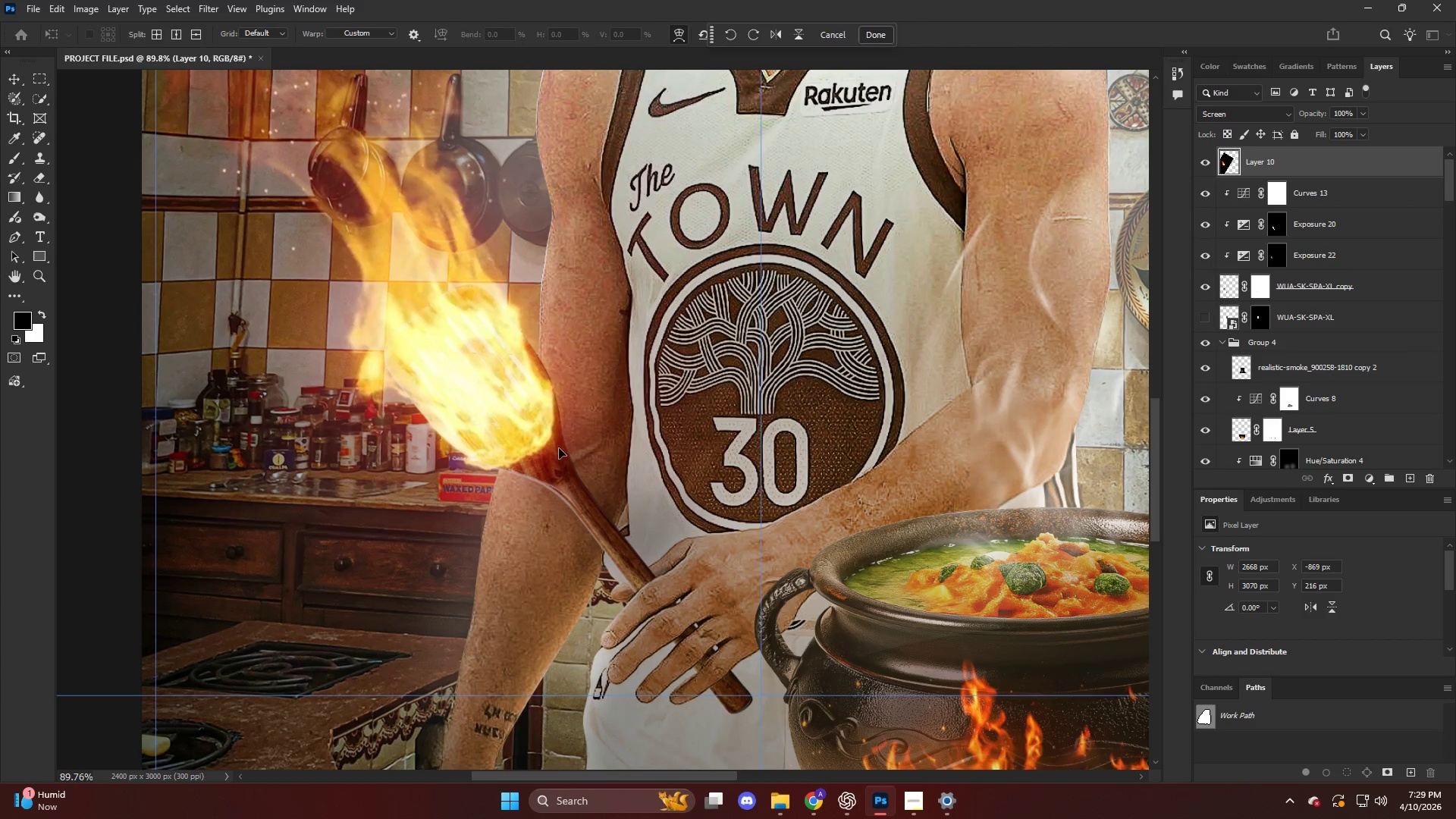 
left_click_drag(start_coordinate=[559, 446], to_coordinate=[568, 446])
 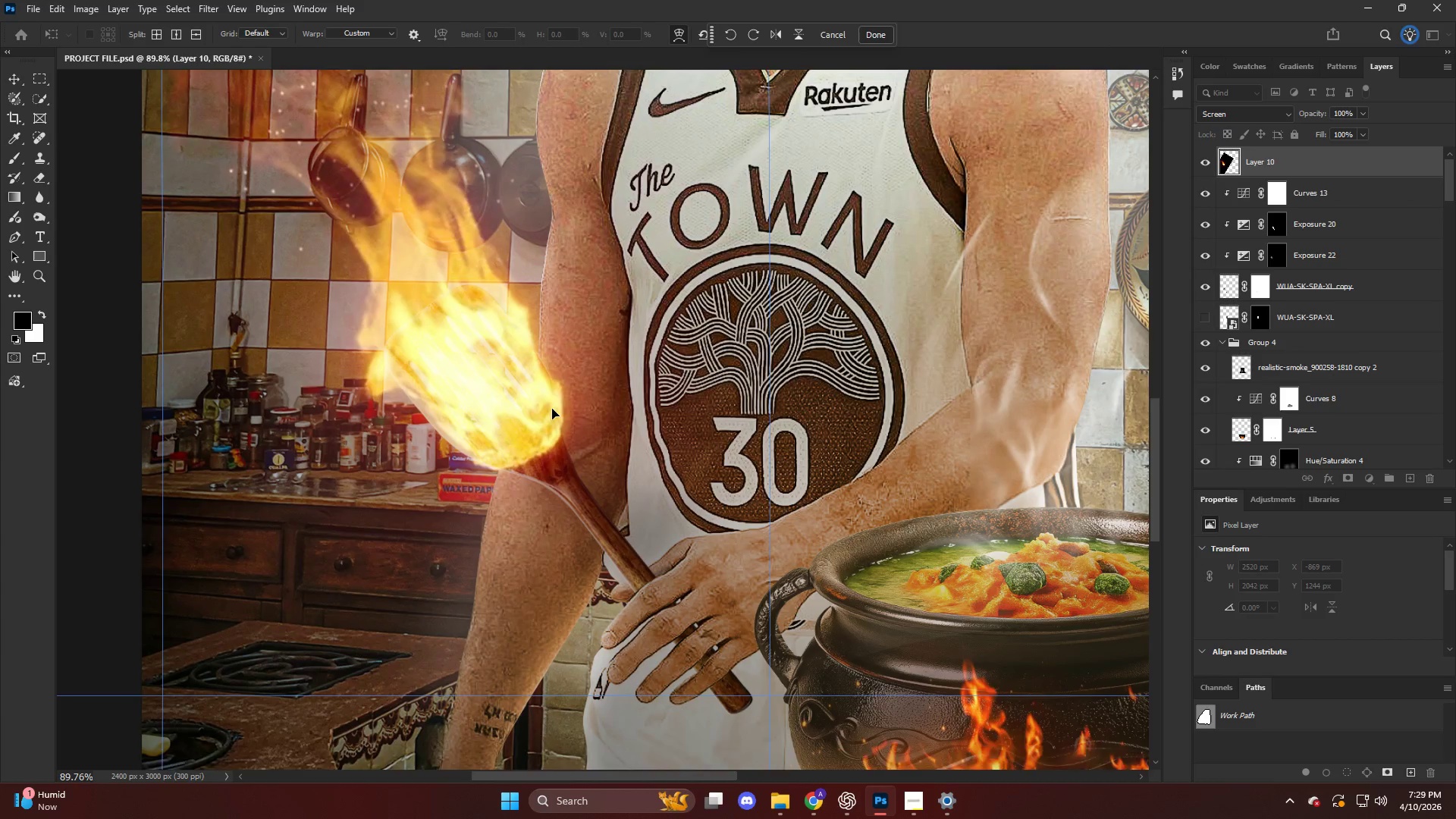 
scroll: coordinate [552, 408], scroll_direction: up, amount: 3.0
 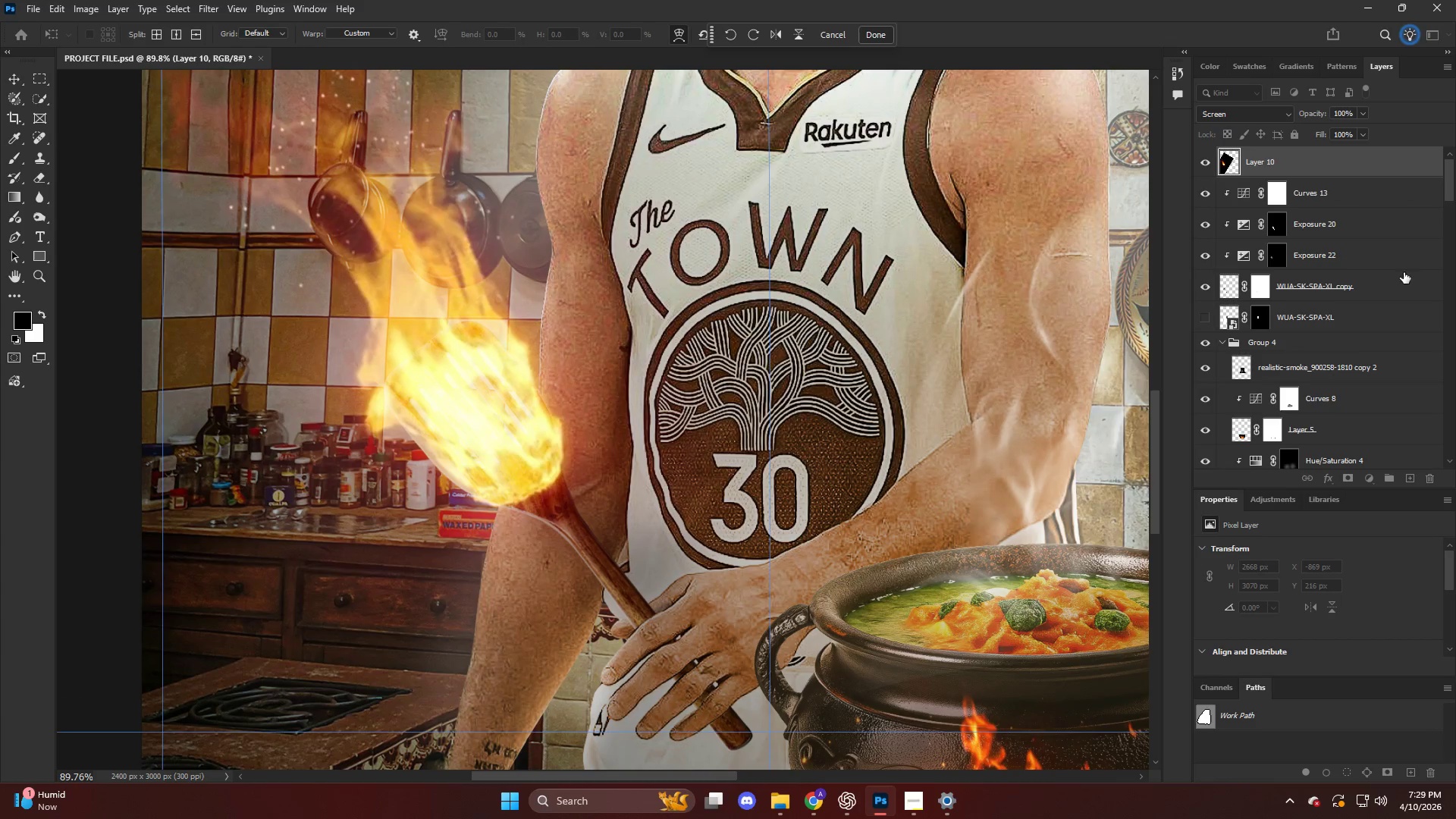 
left_click([1328, 227])
 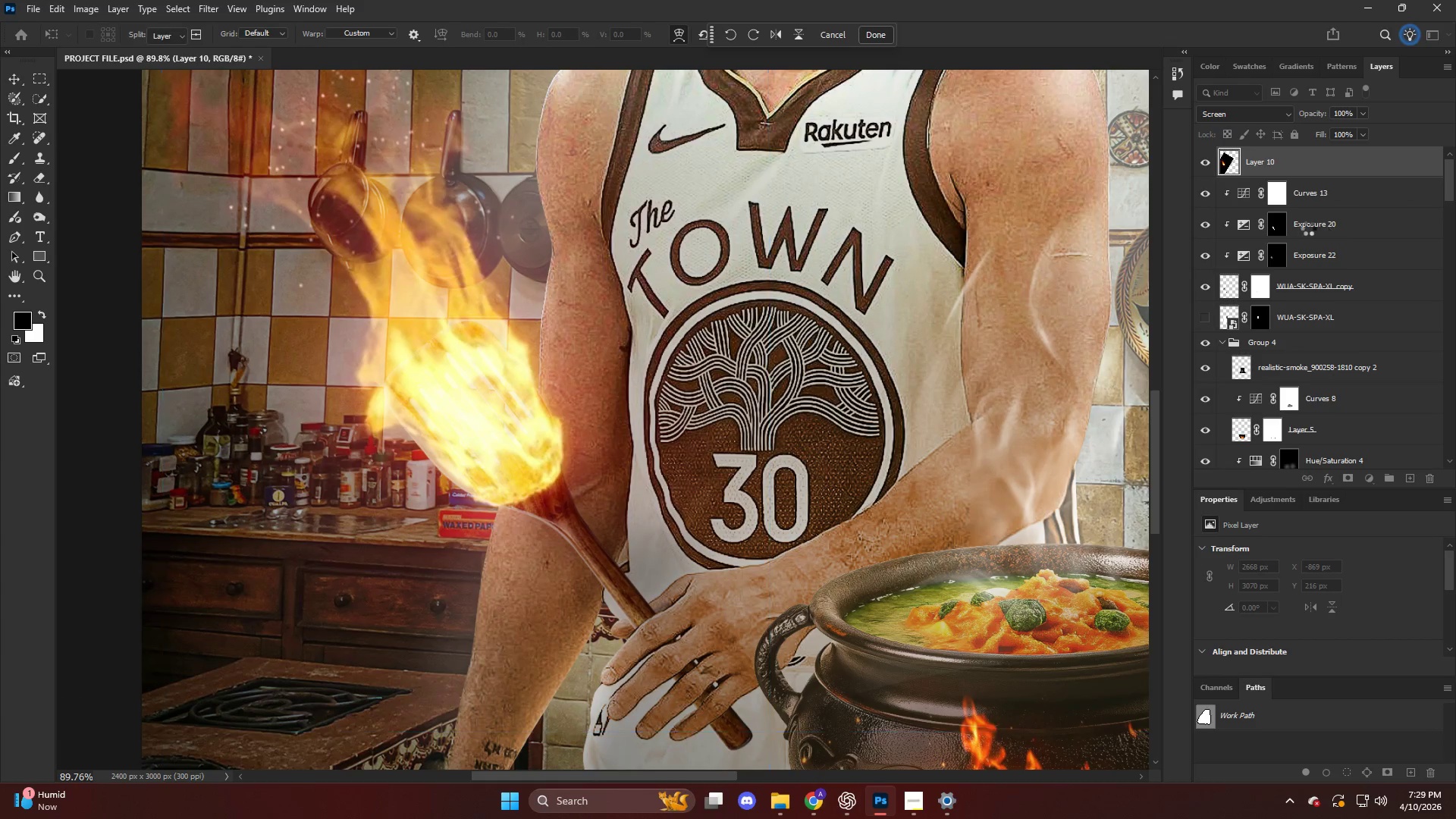 
hold_key(key=AltLeft, duration=0.62)
scroll: coordinate [774, 342], scroll_direction: down, amount: 11.0
 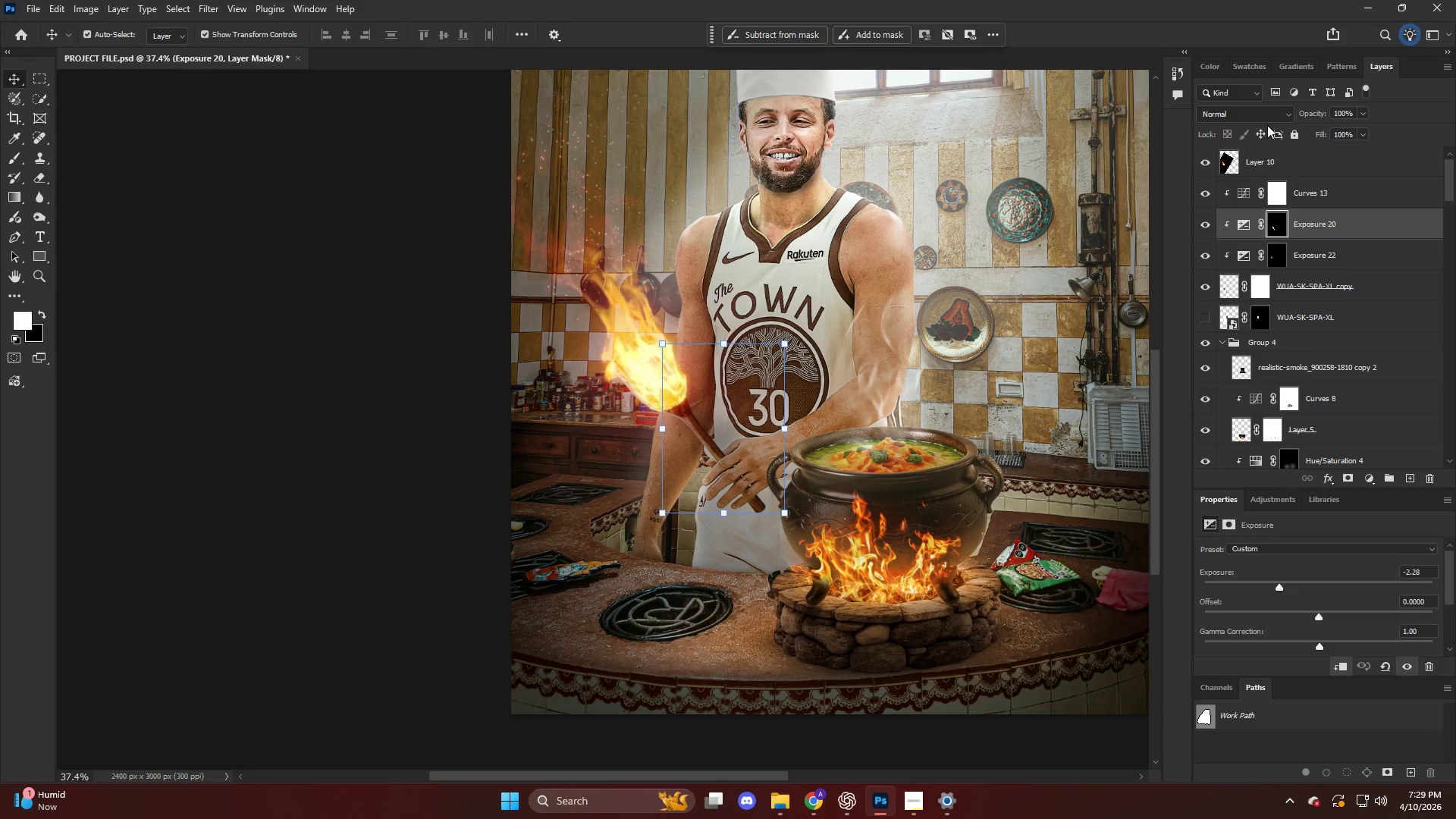 
left_click_drag(start_coordinate=[1305, 111], to_coordinate=[1298, 110])
 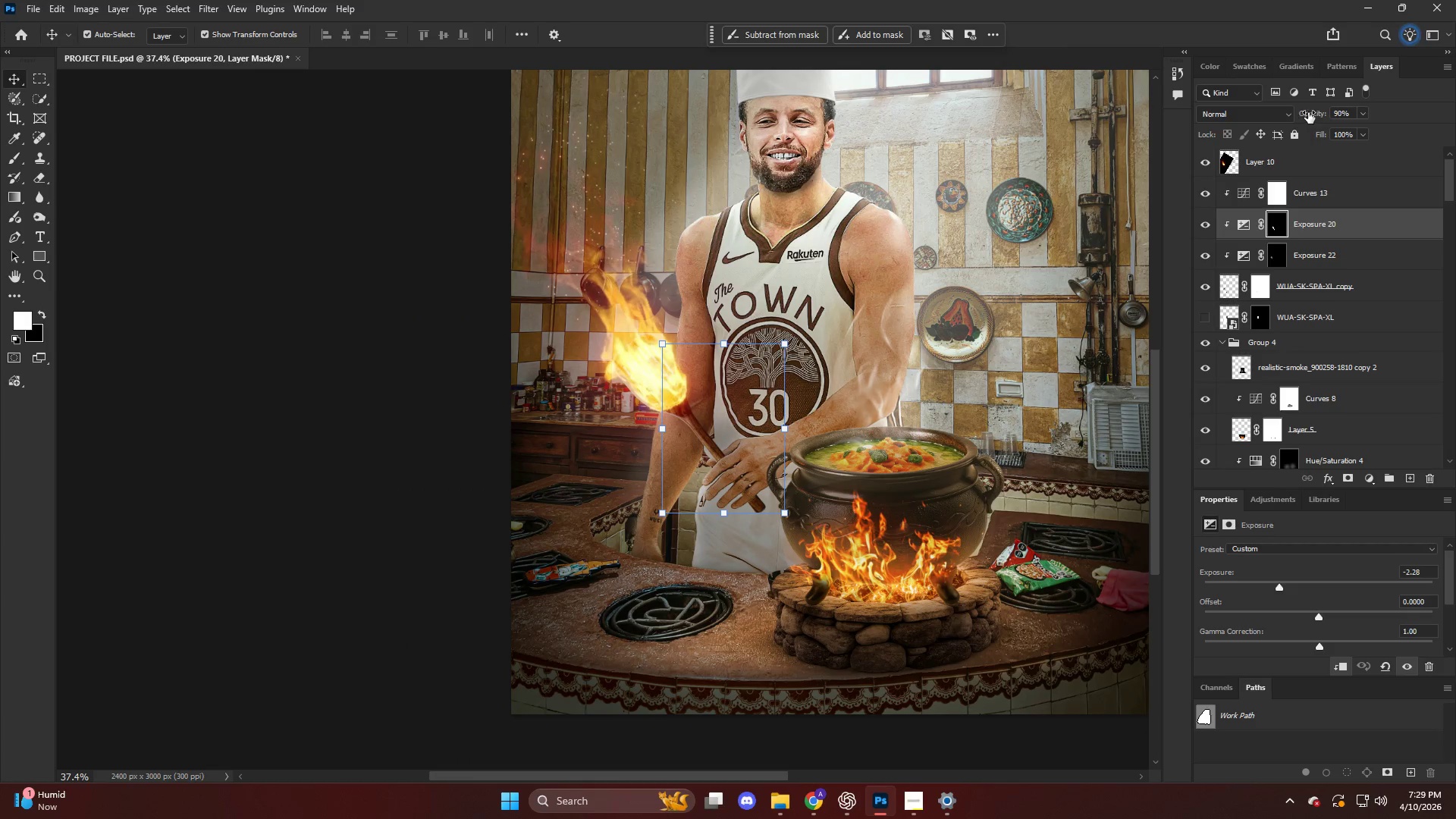 
left_click_drag(start_coordinate=[1311, 112], to_coordinate=[1291, 108])
 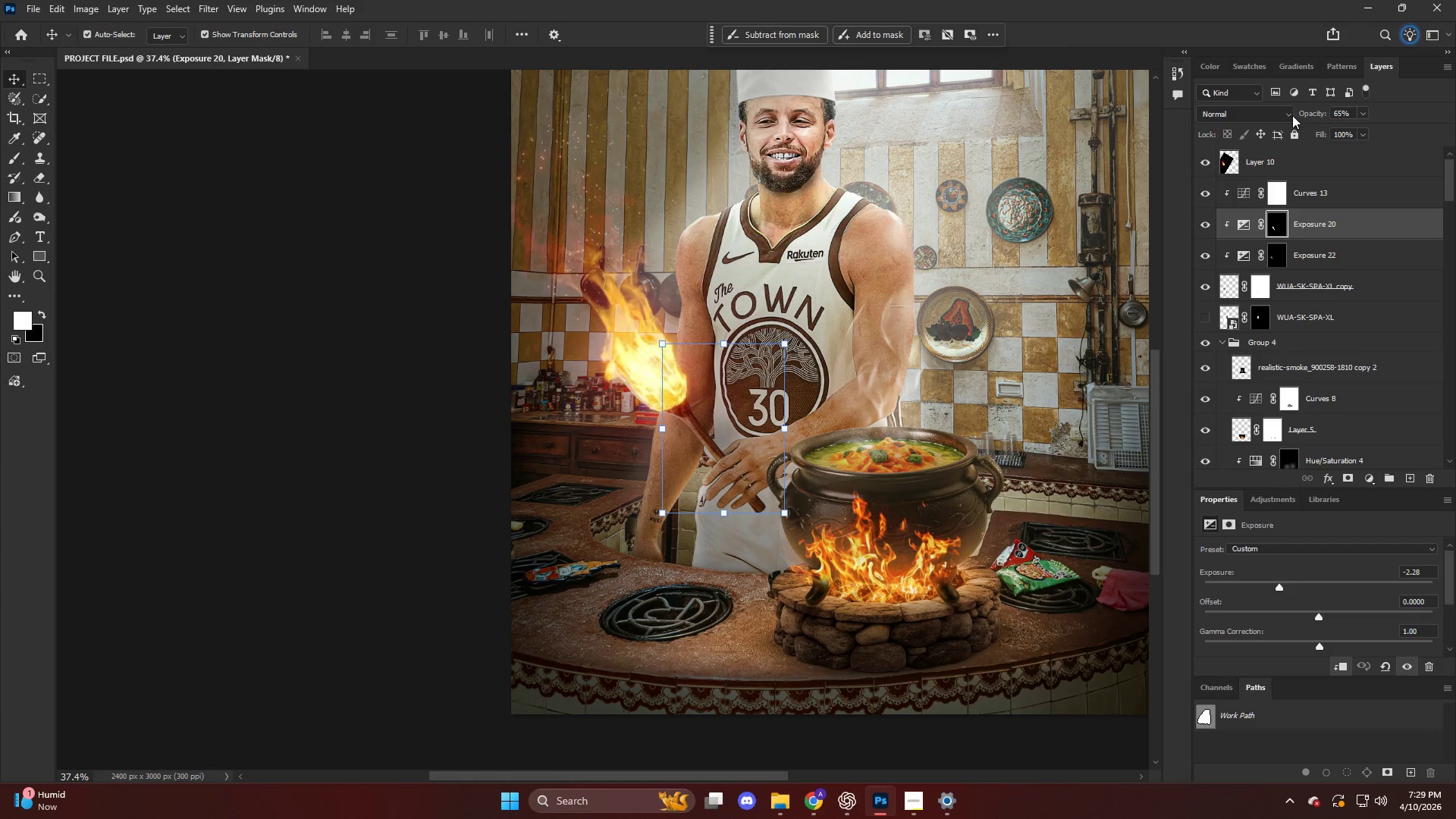 
hold_key(key=AltLeft, duration=0.31)
 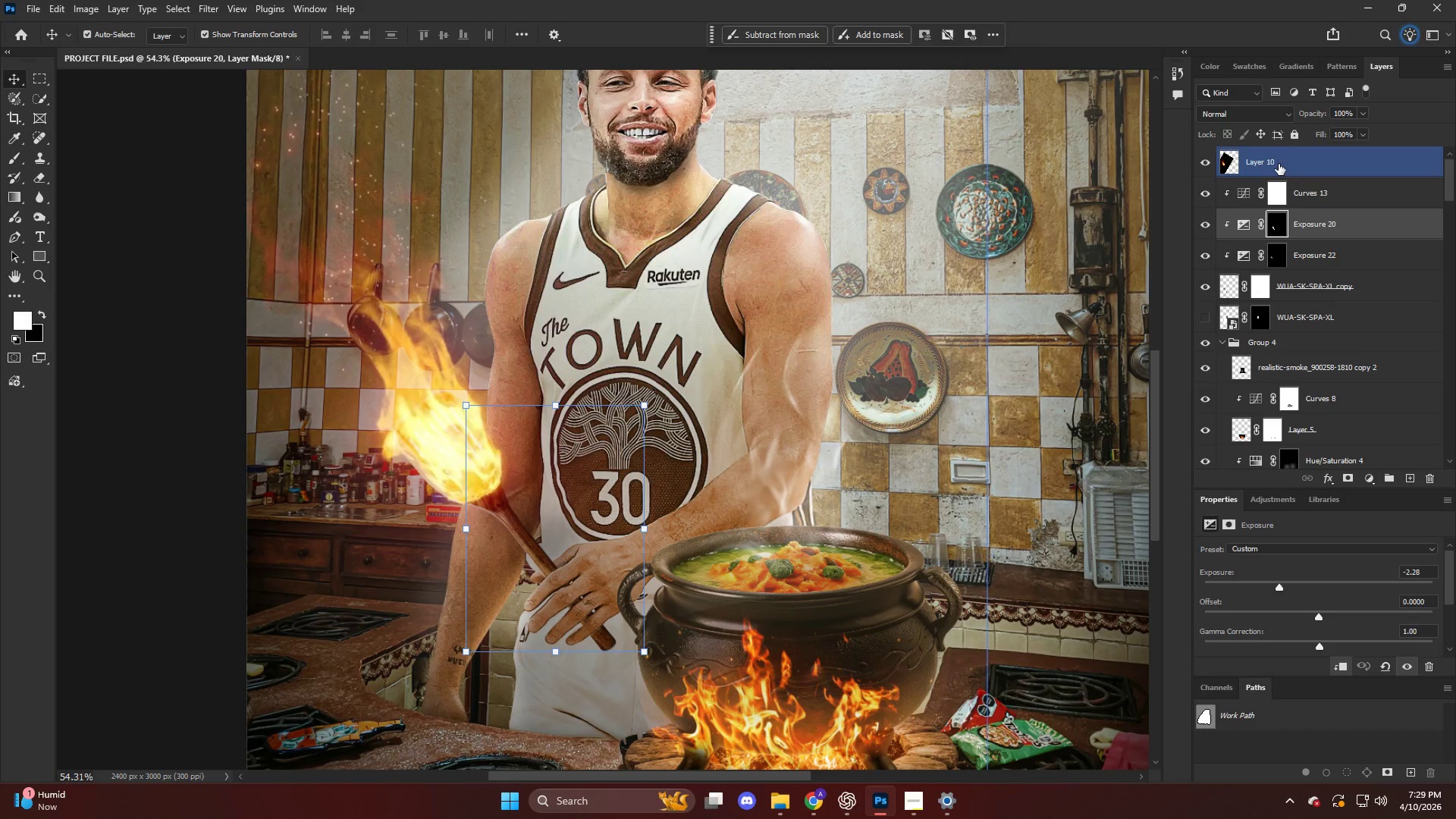 
key(Control+ControlLeft)
 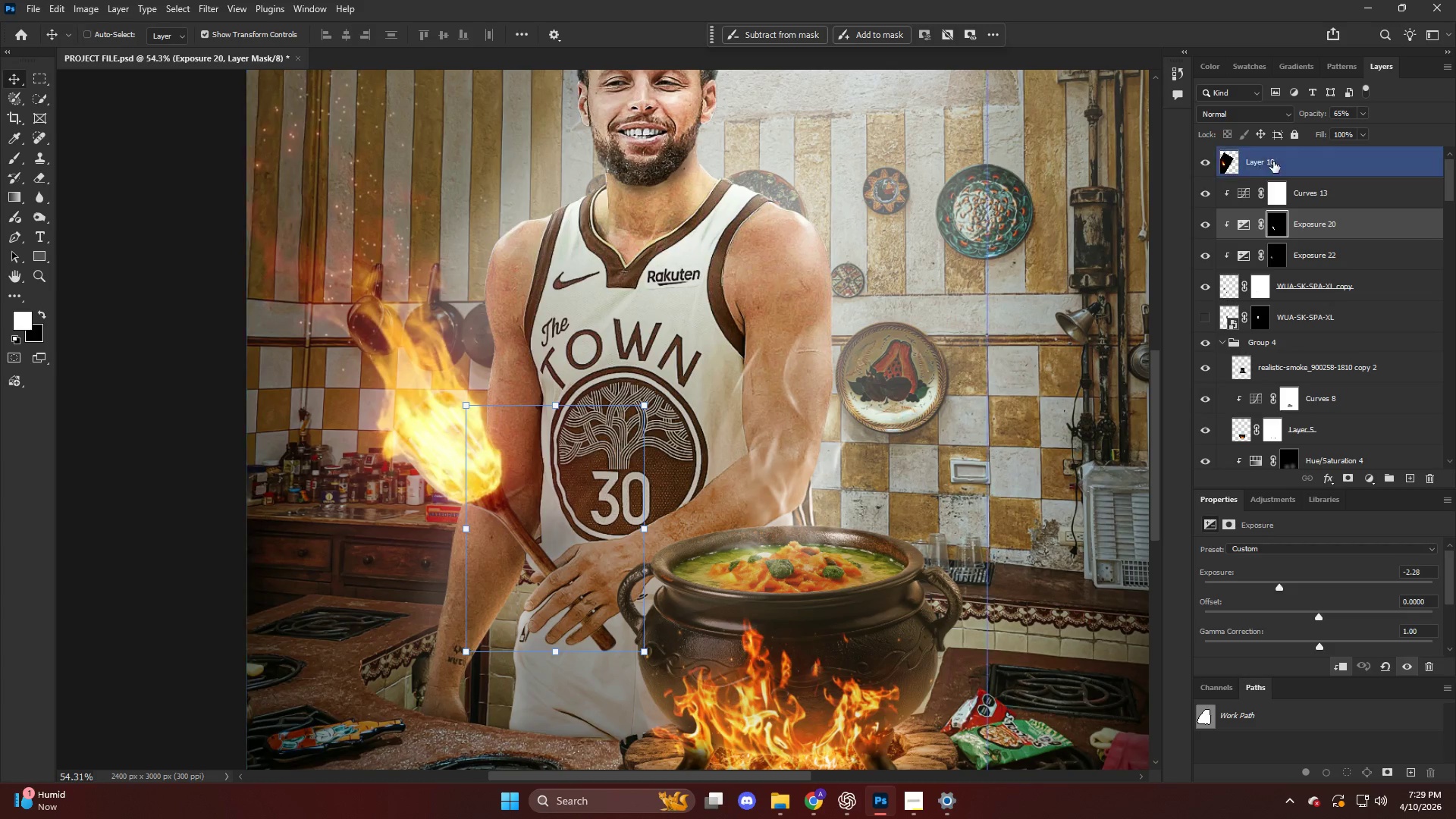 
key(Control+Z)
 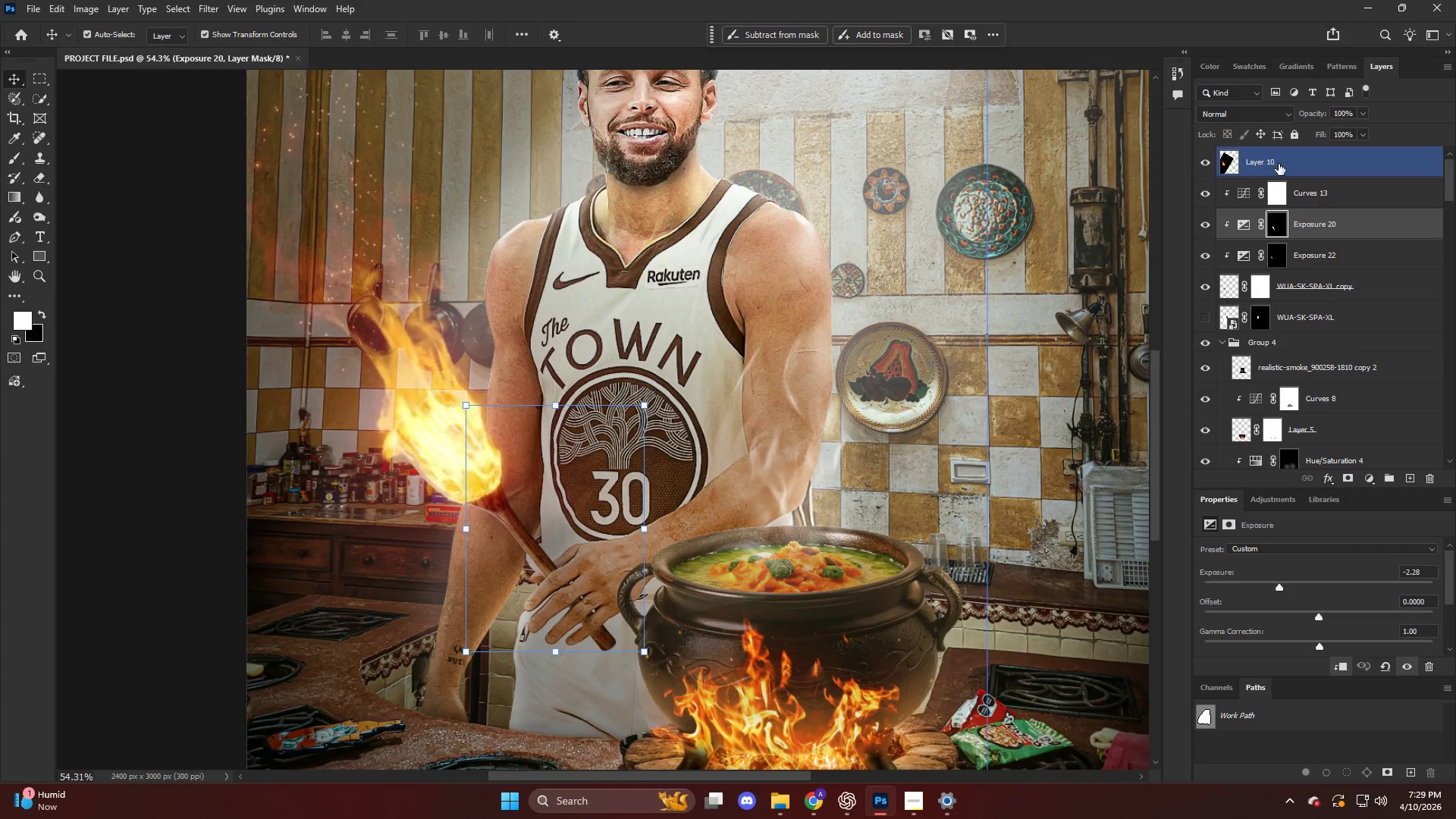 
scroll: coordinate [1097, 206], scroll_direction: up, amount: 4.0
 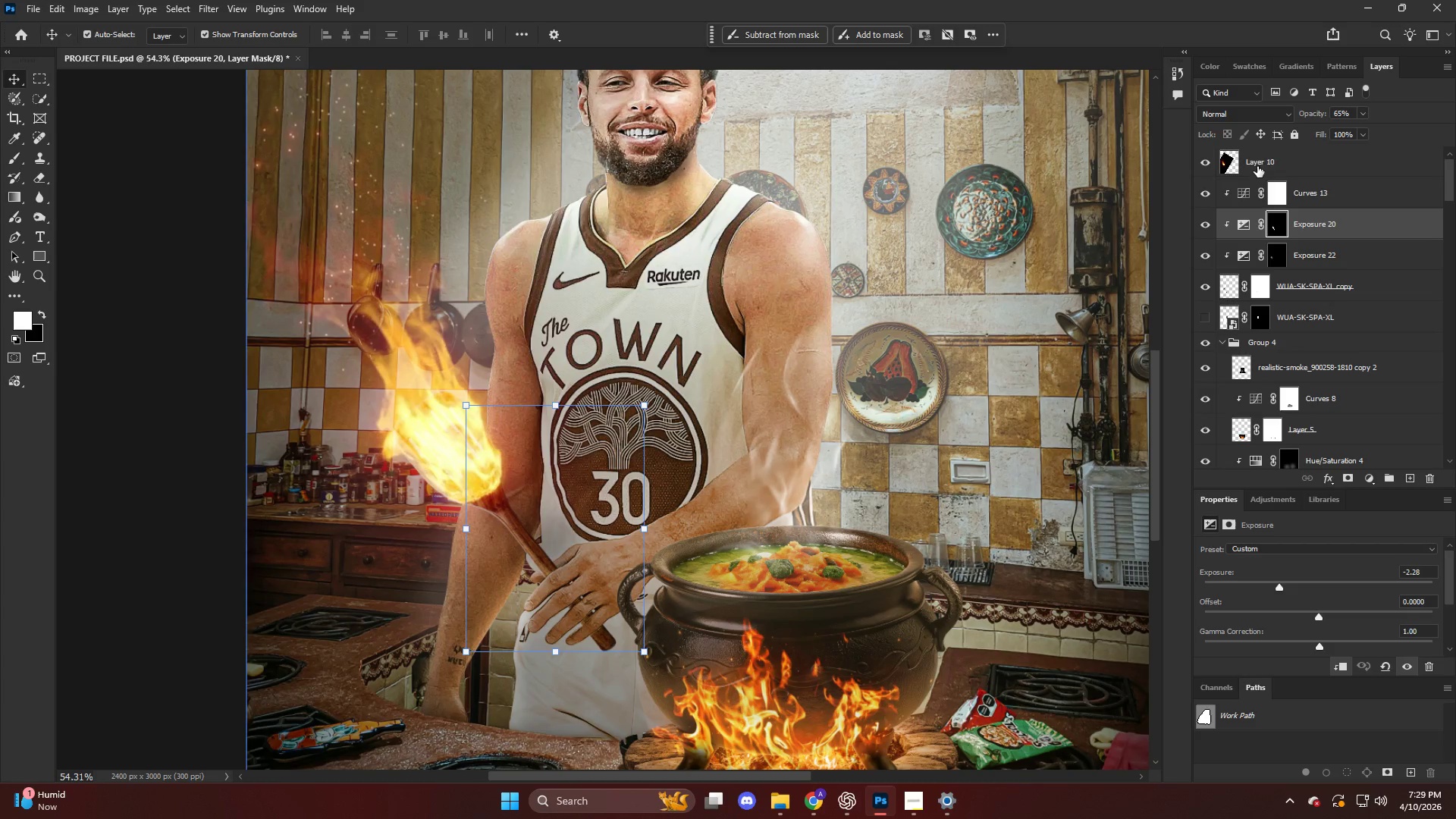 
left_click([1279, 164])
 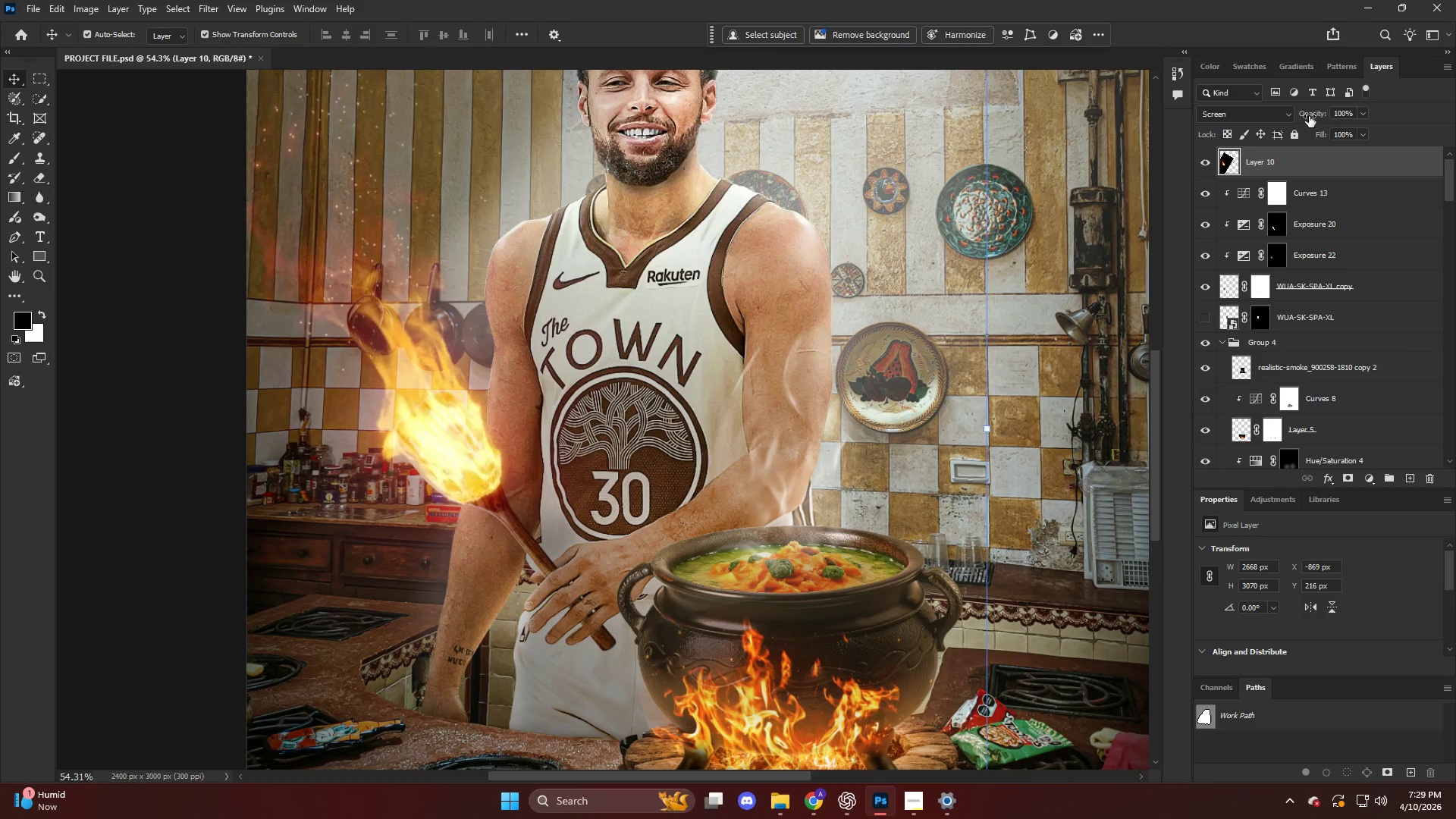 
left_click_drag(start_coordinate=[1311, 111], to_coordinate=[1293, 111])
 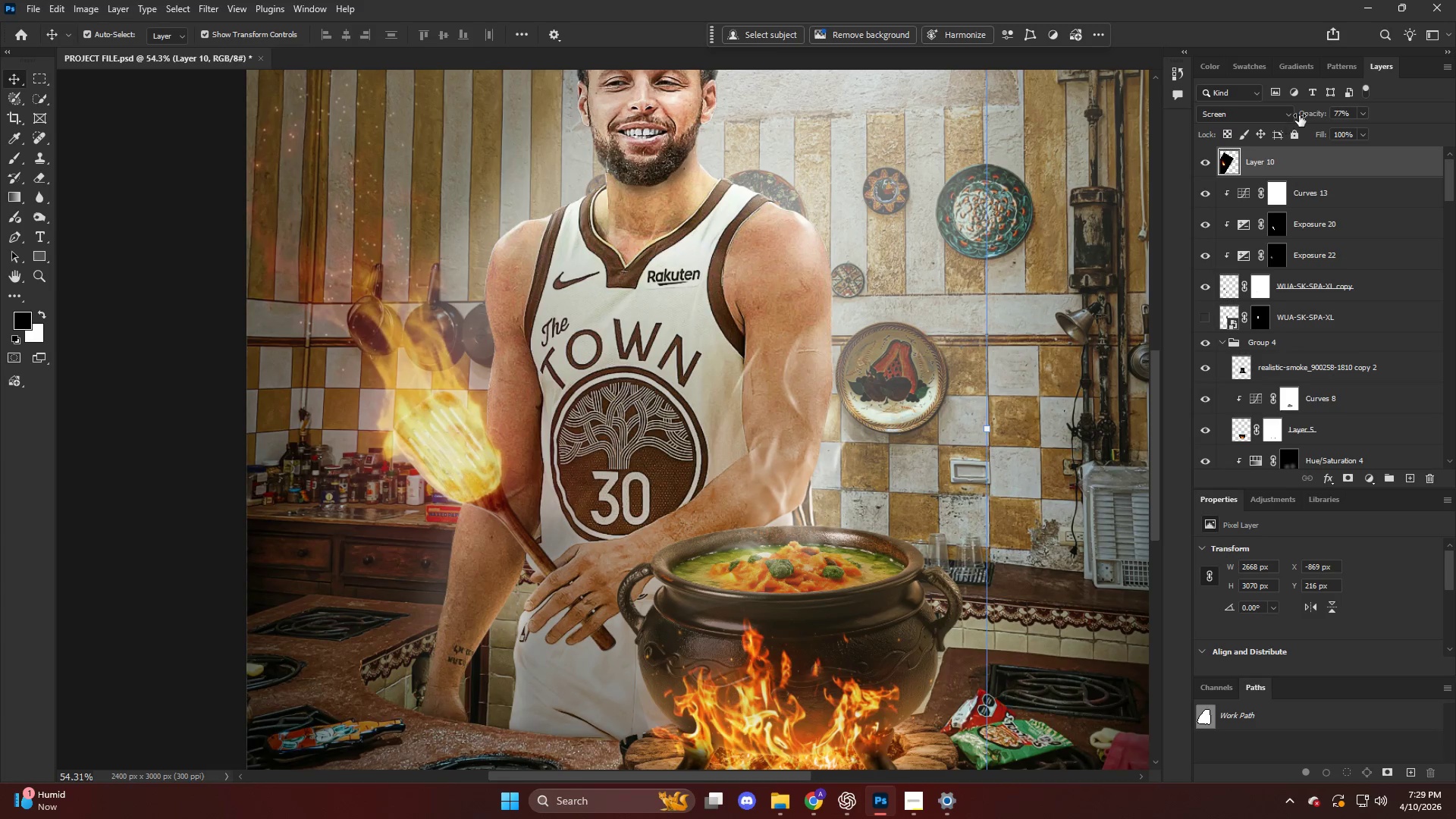 
left_click_drag(start_coordinate=[1304, 114], to_coordinate=[1308, 115])
 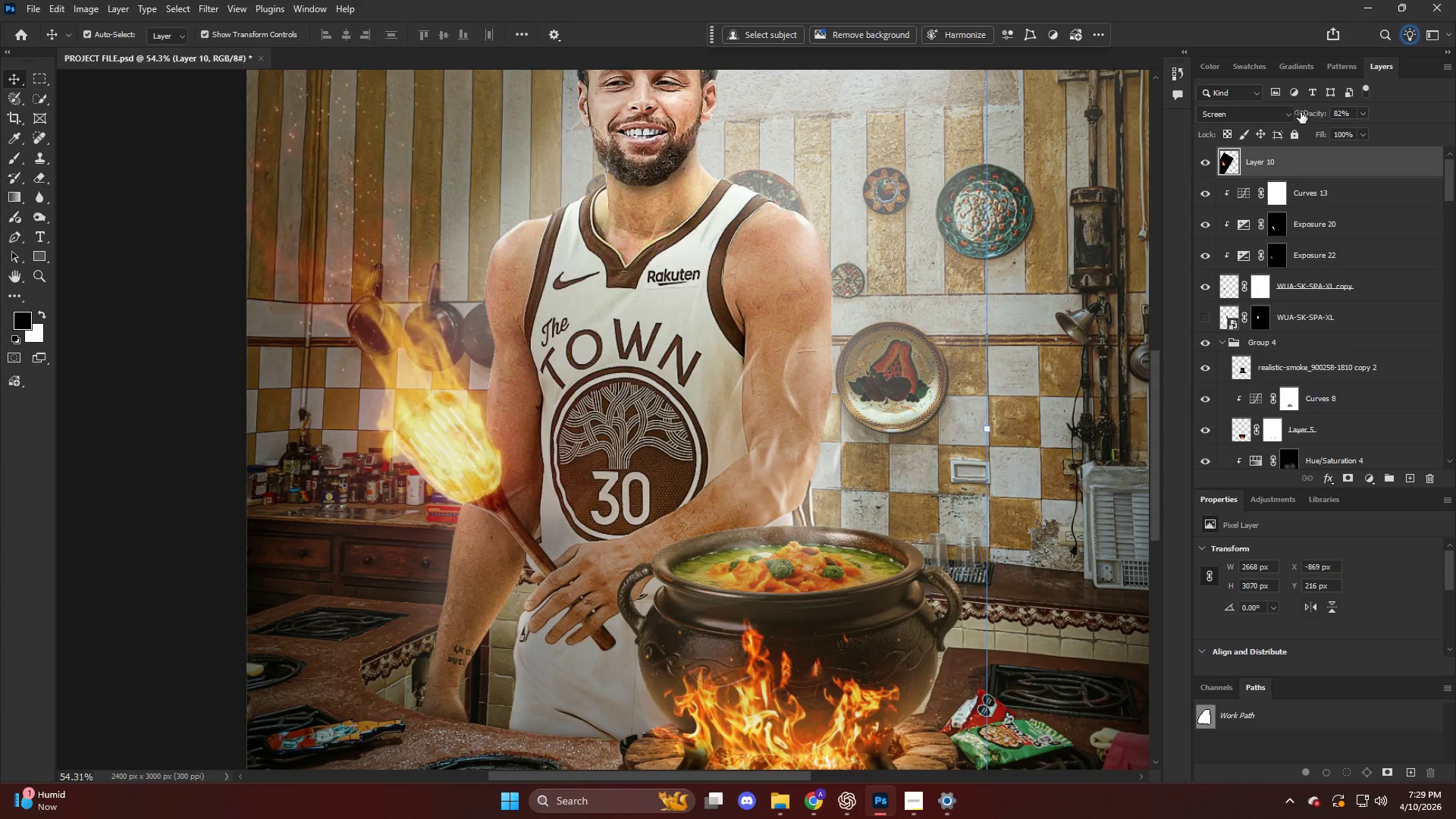 
left_click_drag(start_coordinate=[1301, 112], to_coordinate=[1312, 116])
 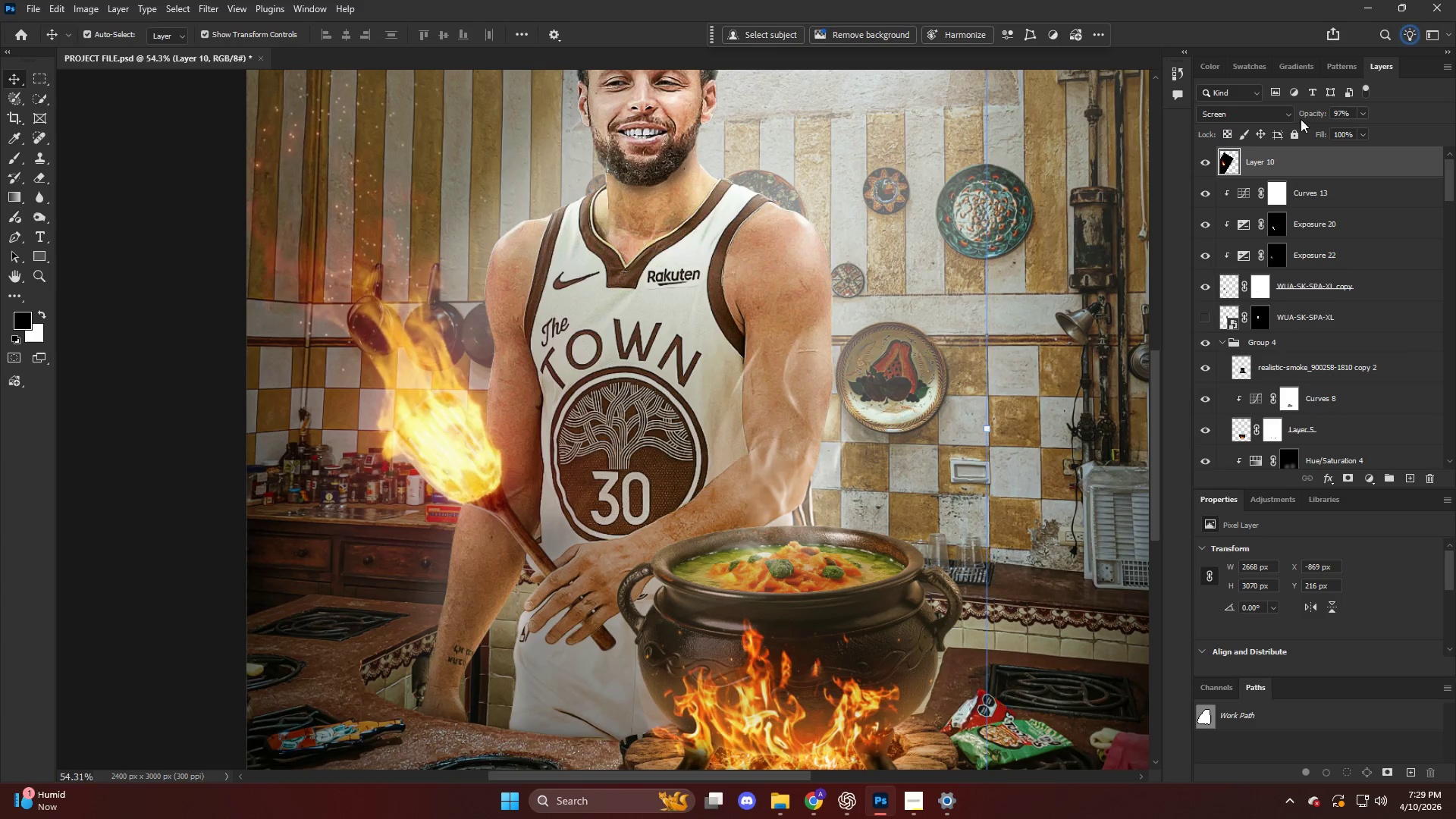 
key(Alt+AltLeft)
 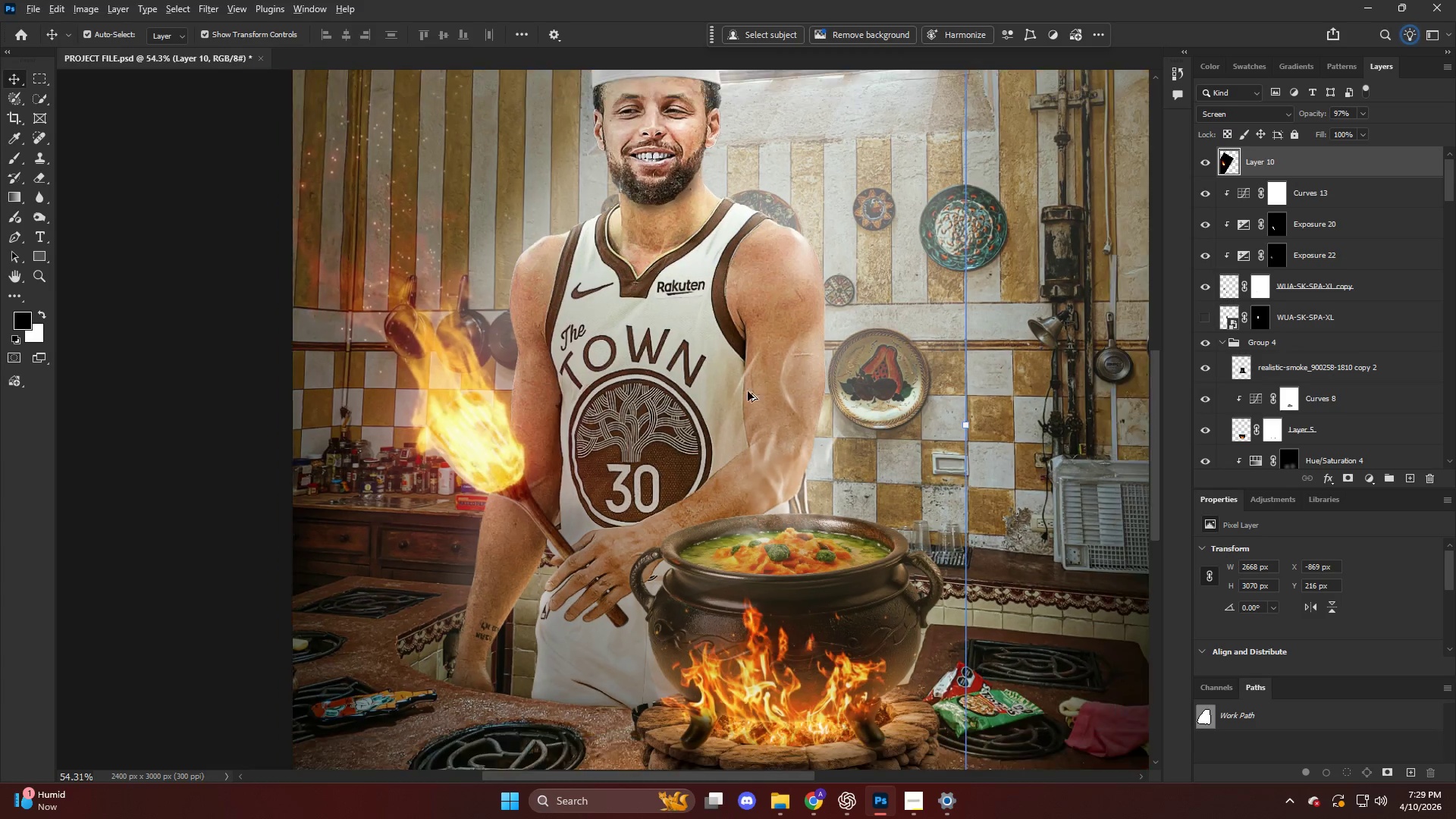 
scroll: coordinate [748, 391], scroll_direction: down, amount: 5.0
 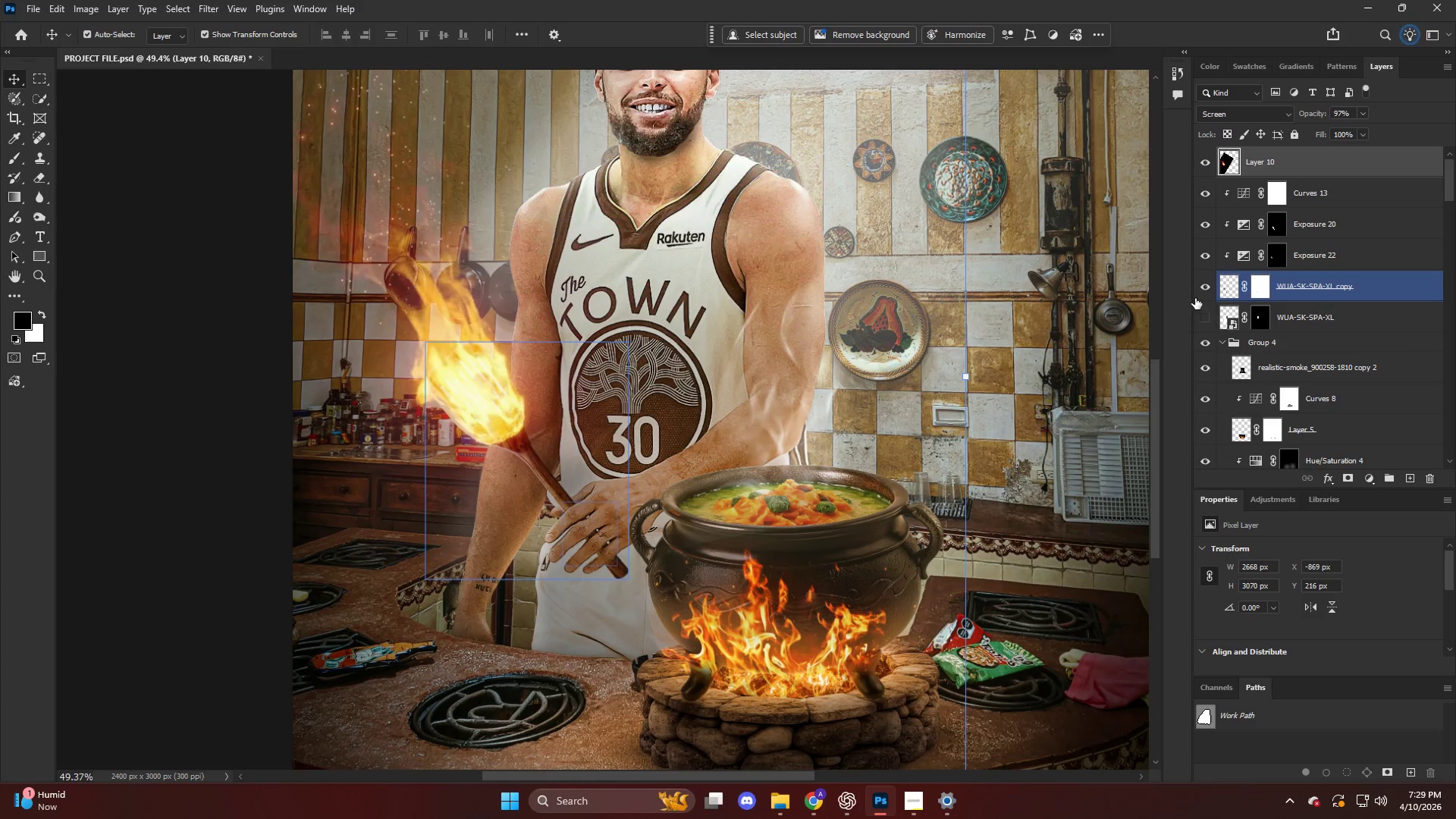 
key(Alt+AltLeft)
 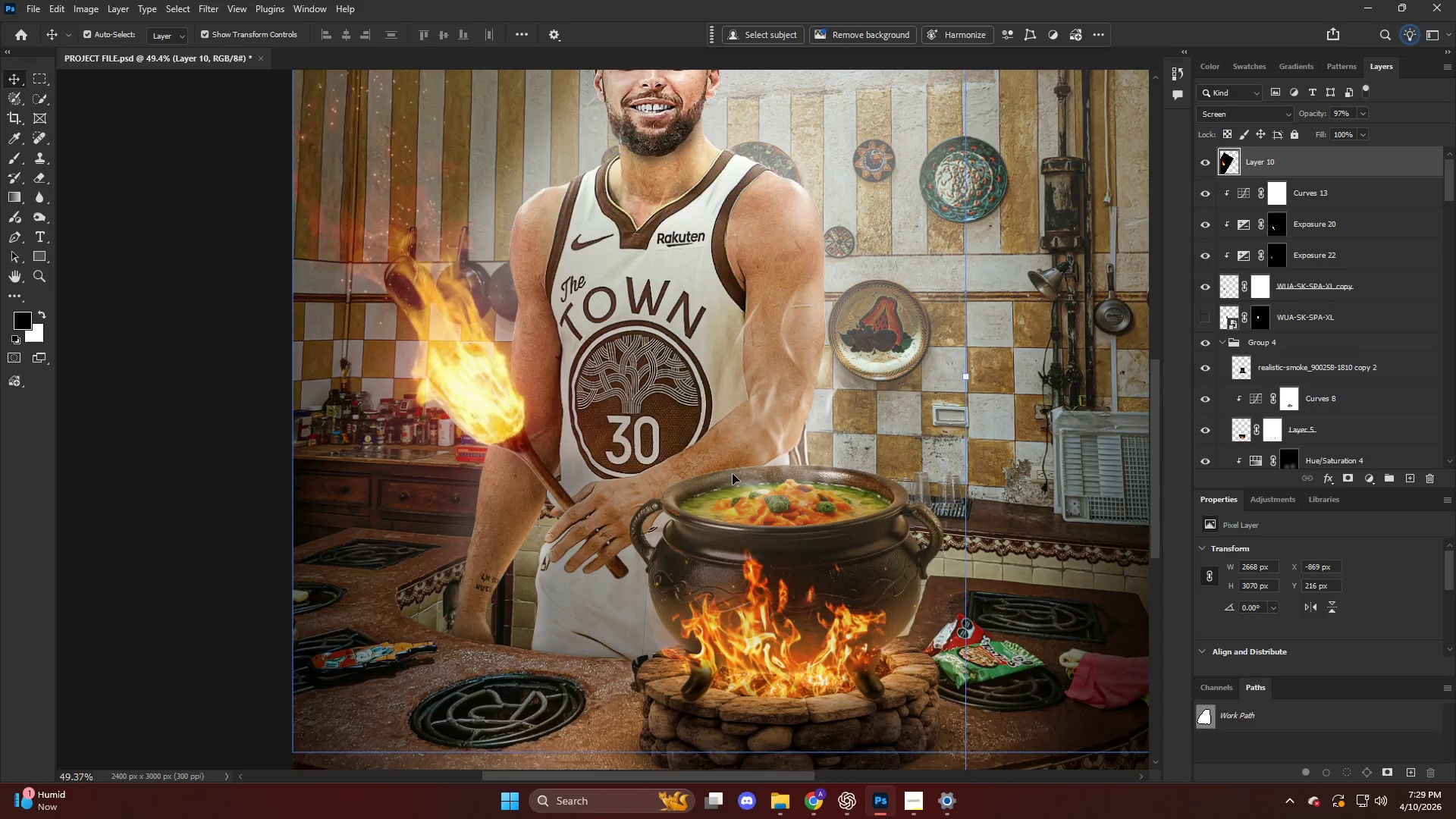 
key(Control+ControlLeft)
 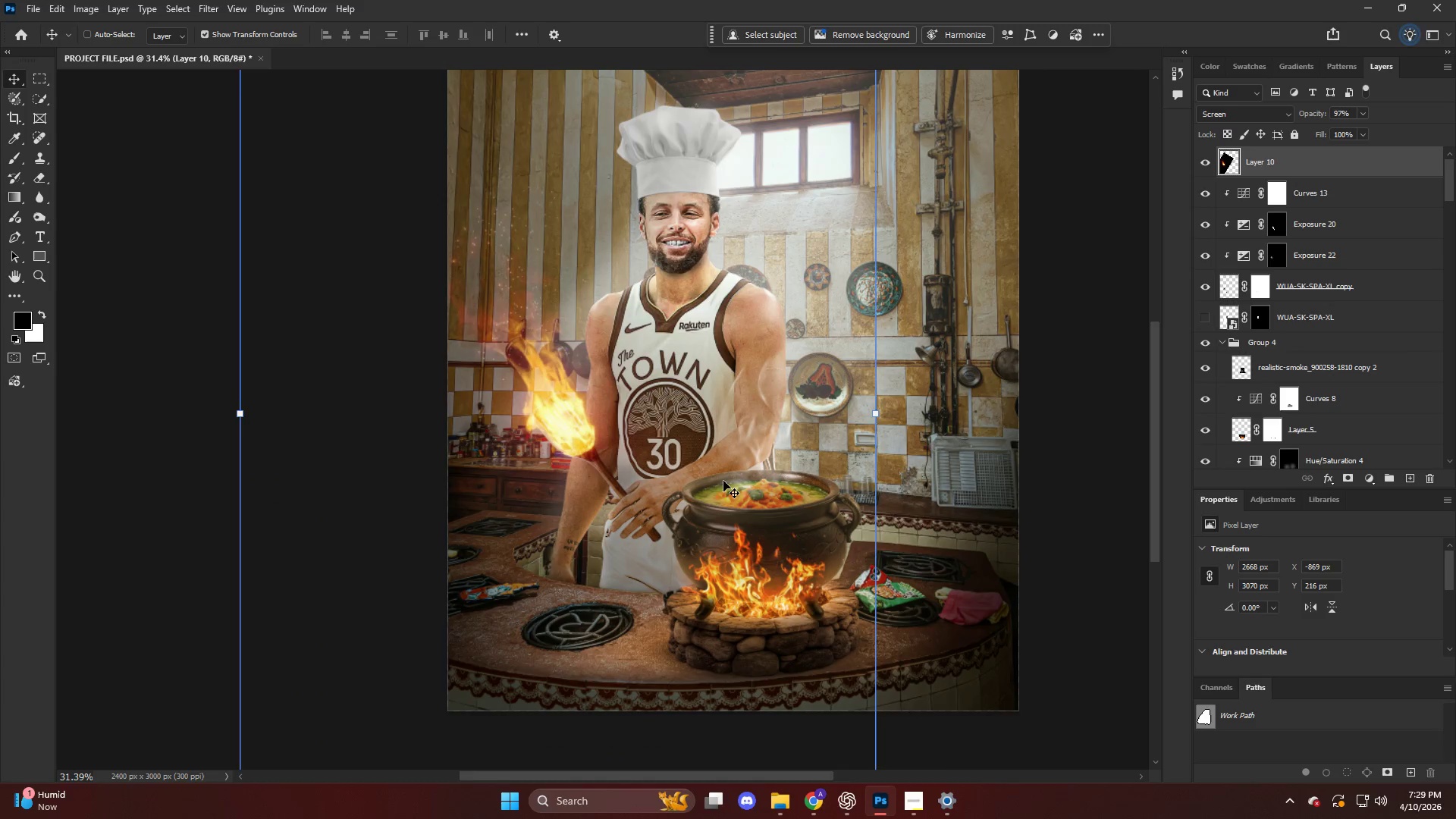 
scroll: coordinate [718, 479], scroll_direction: down, amount: 5.0
 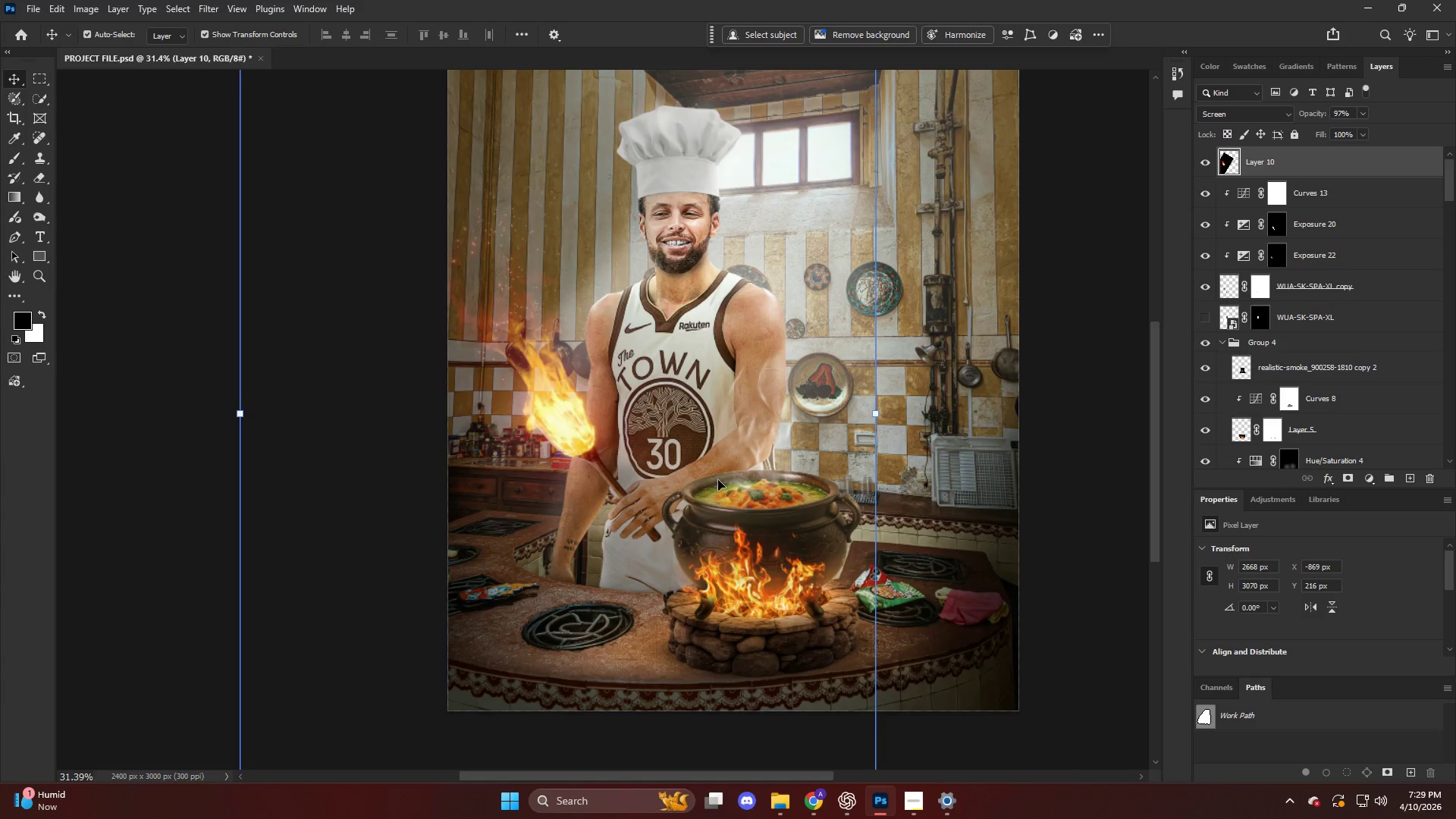 
hold_key(key=AltLeft, duration=0.44)
 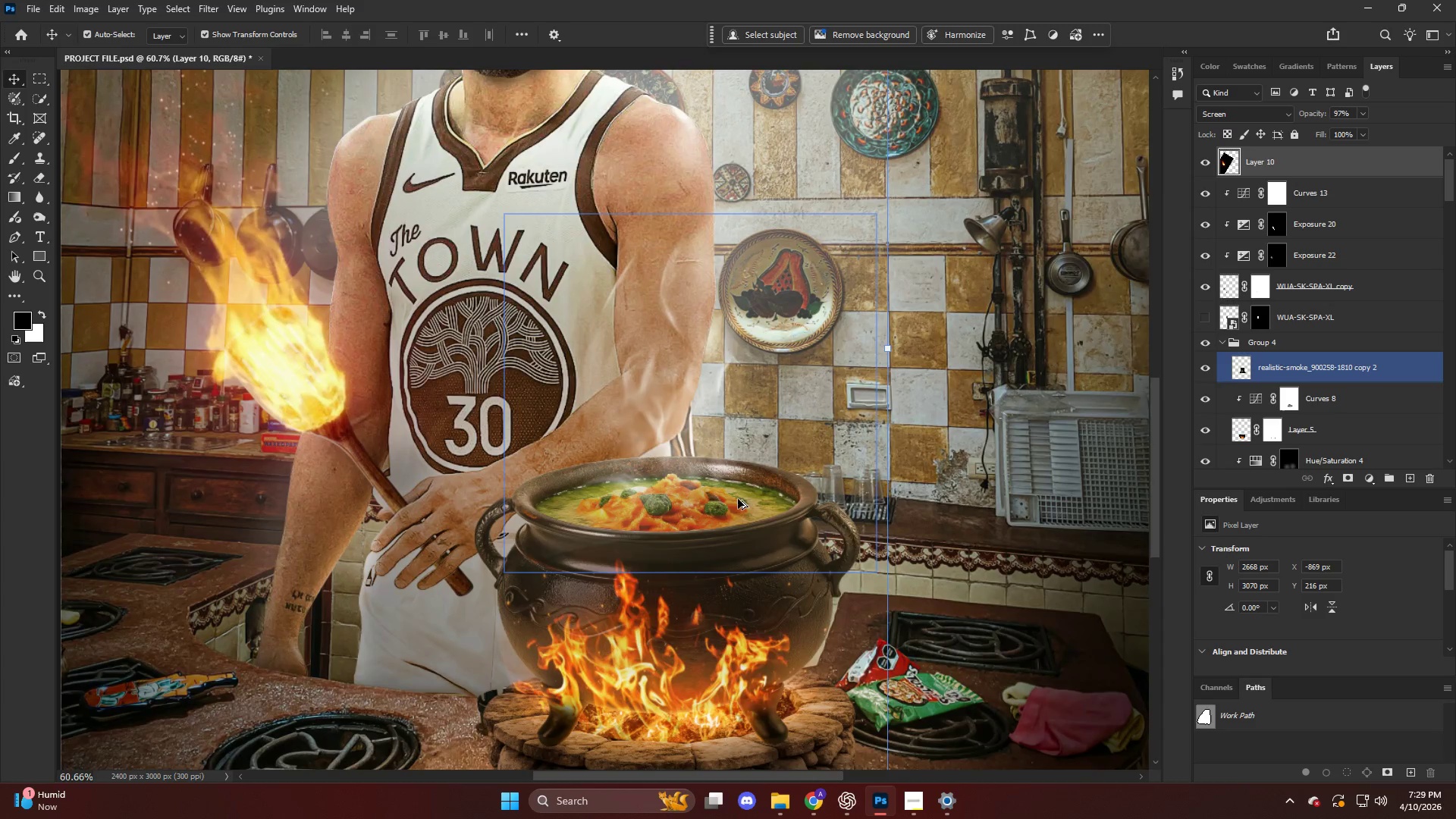 
key(V)
 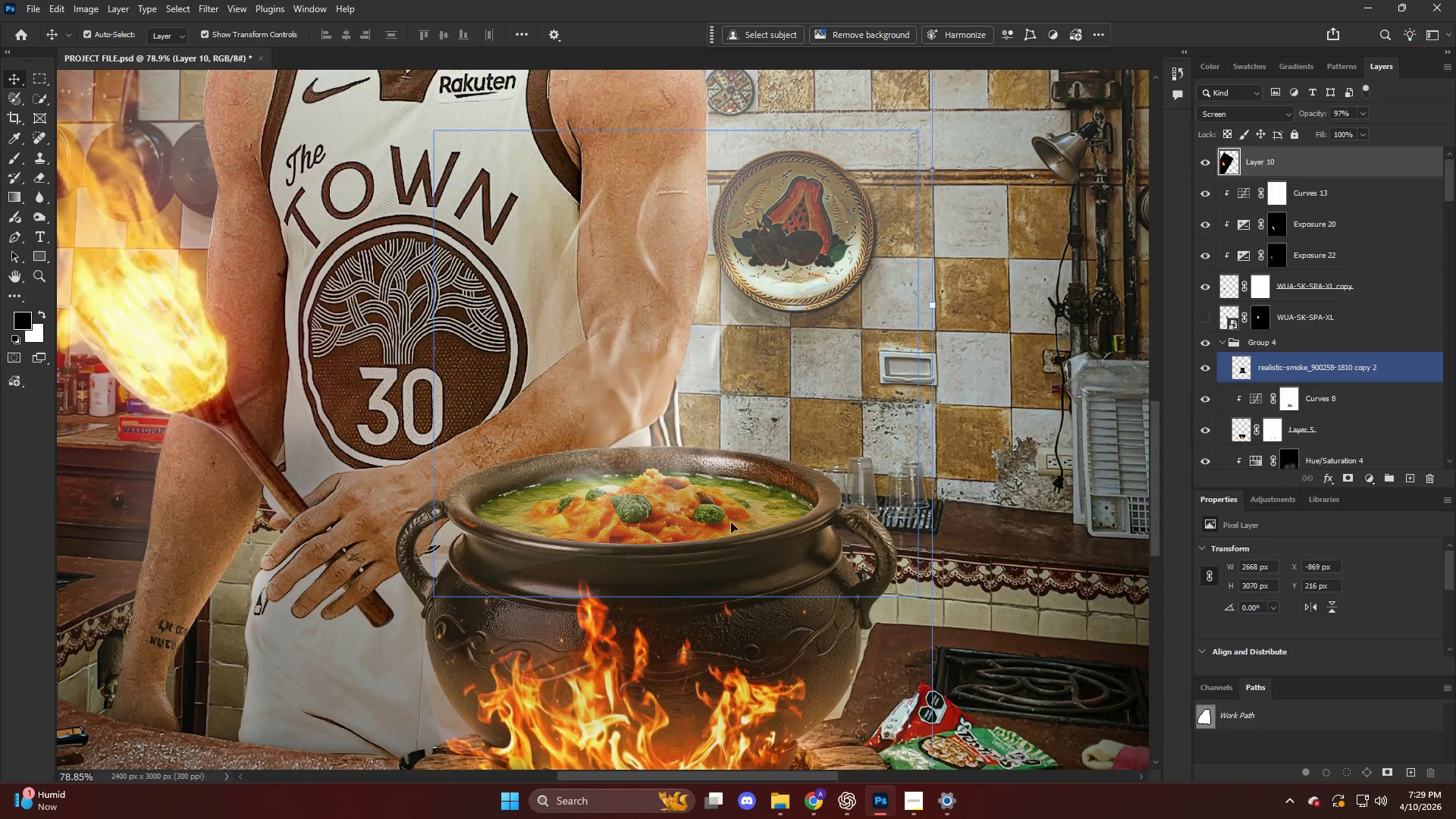 
scroll: coordinate [739, 493], scroll_direction: up, amount: 5.0
 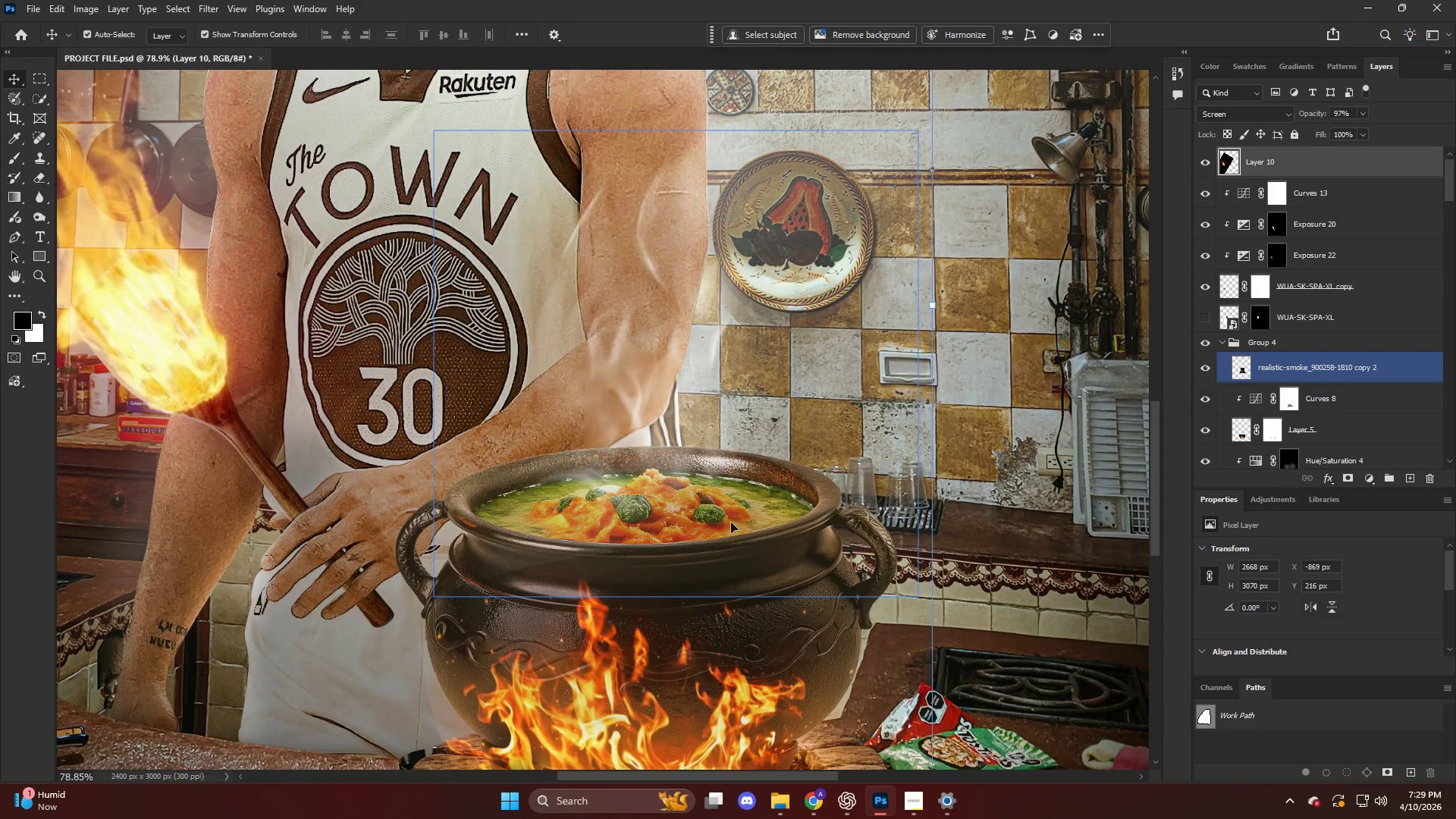 
key(Alt+AltLeft)
 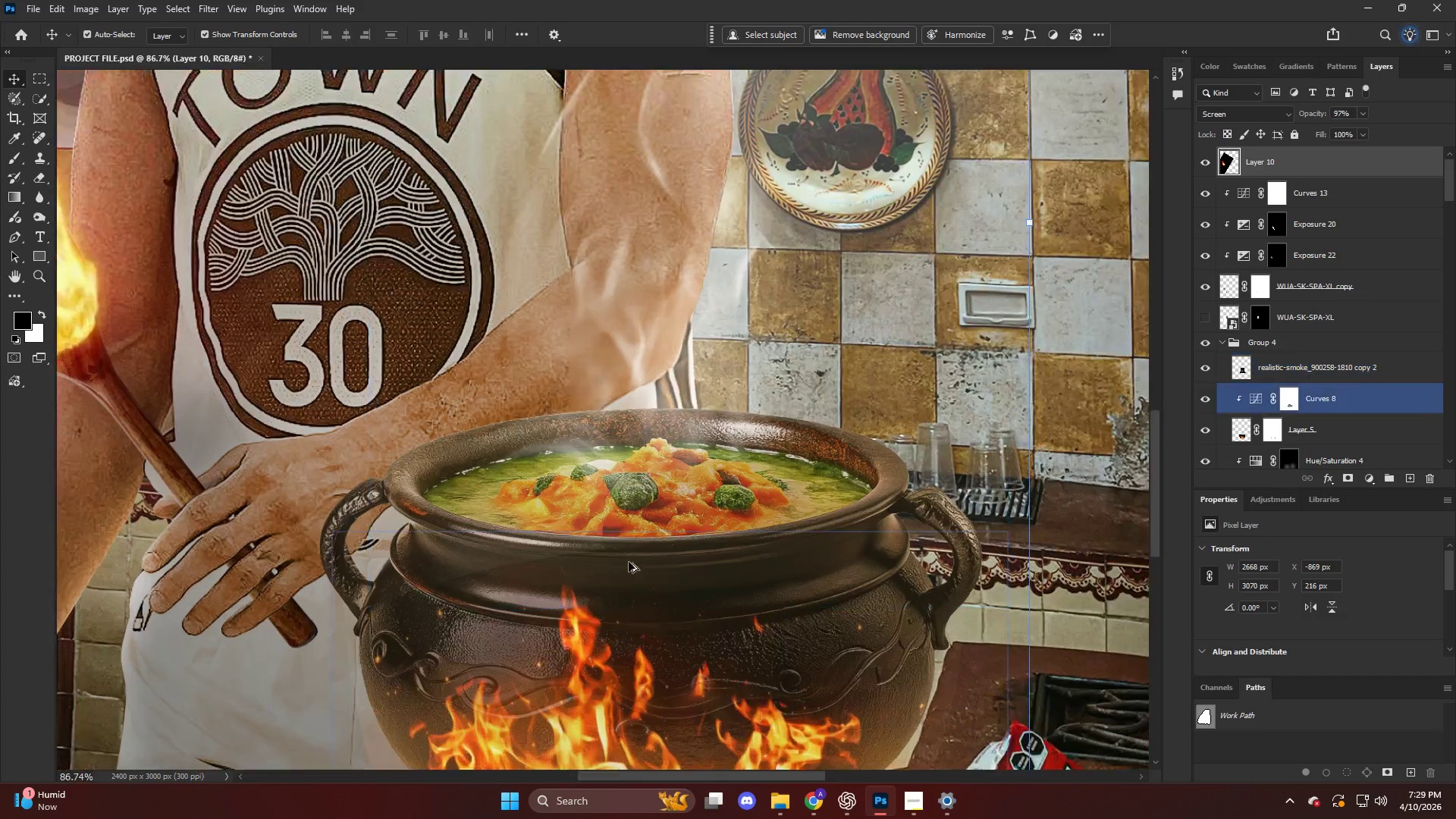 
left_click([442, 497])
 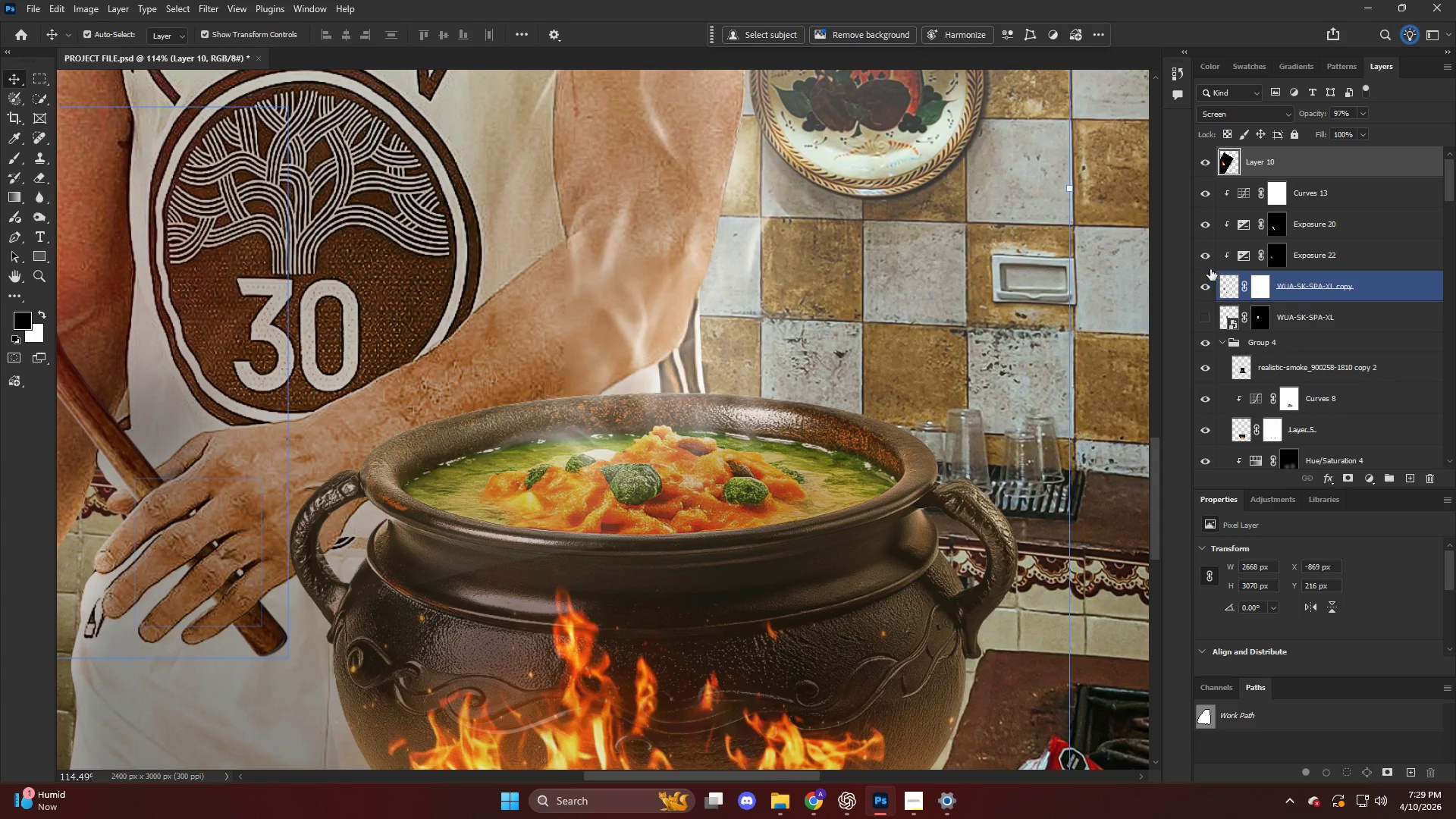 
scroll: coordinate [629, 563], scroll_direction: up, amount: 4.0
 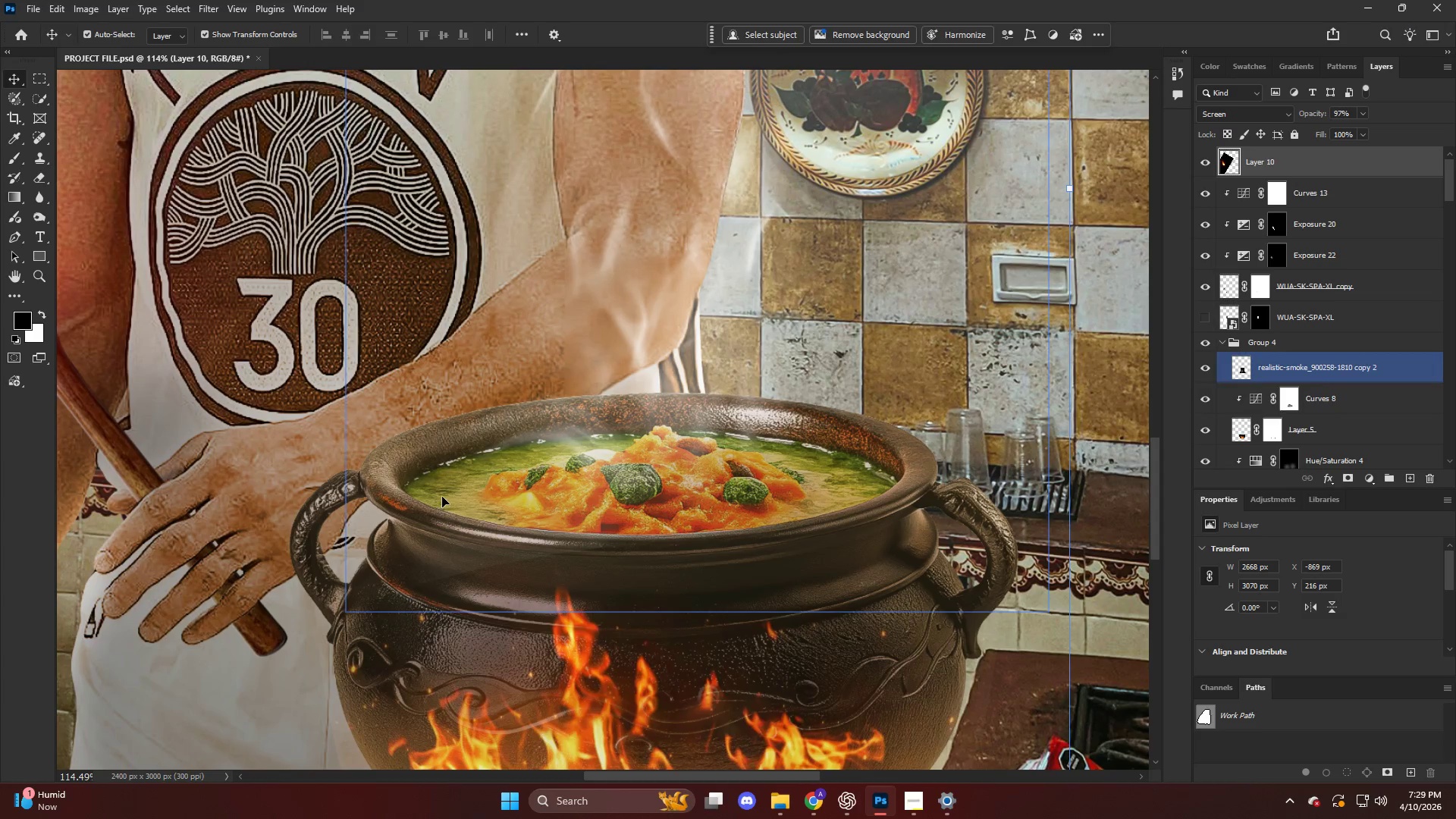 
key(V)
 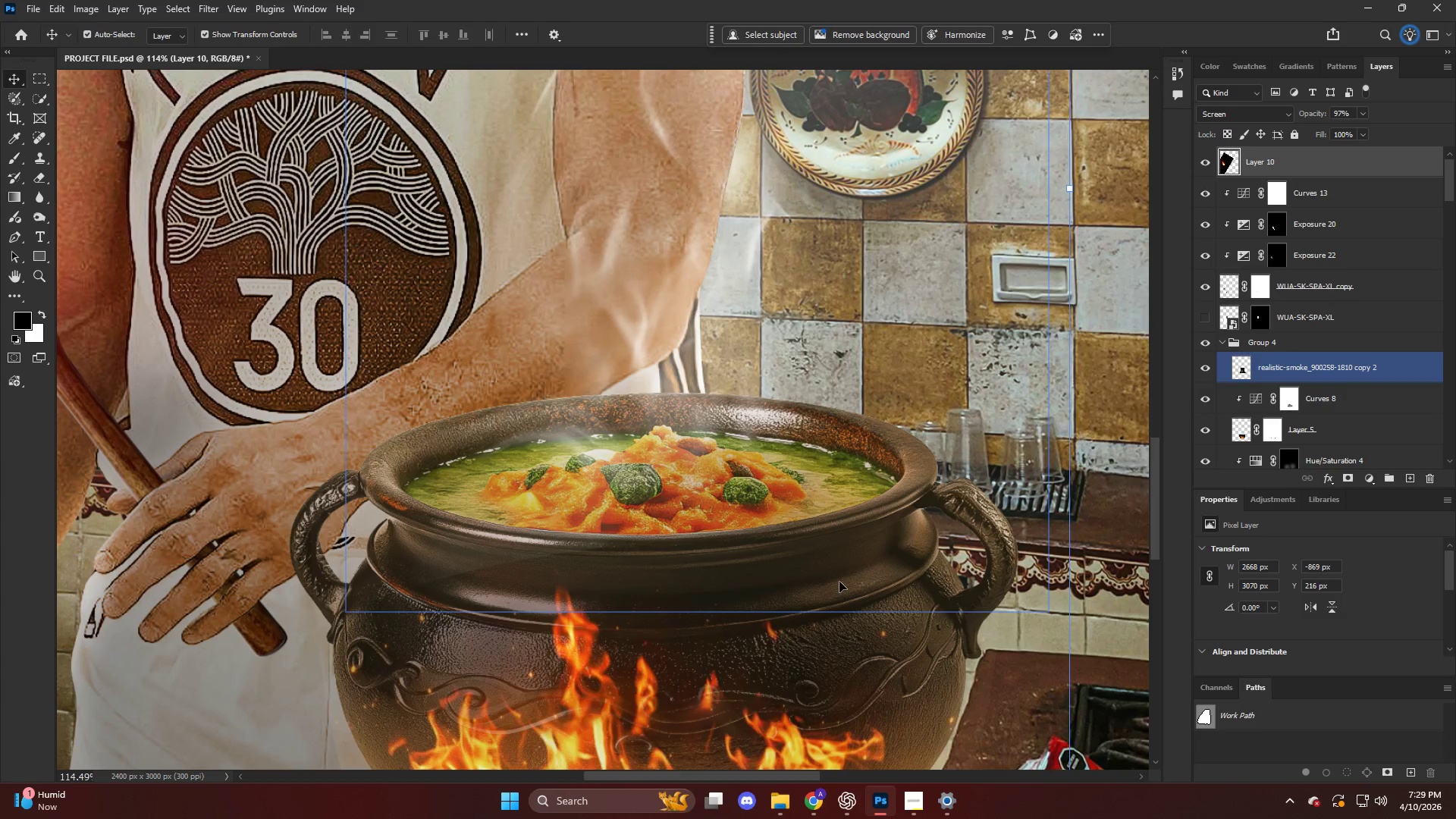 
left_click([839, 582])
 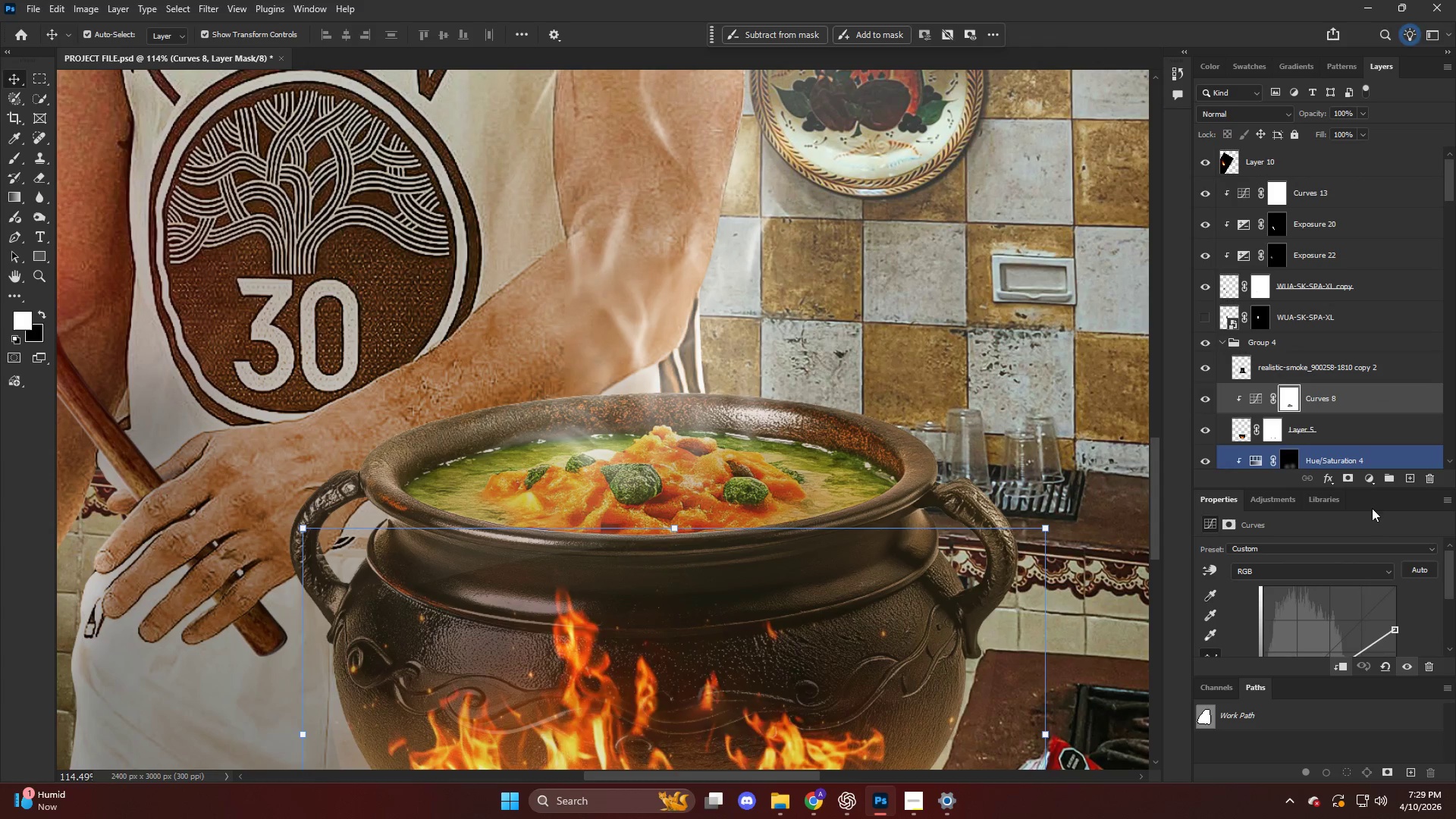 
left_click([1369, 475])
 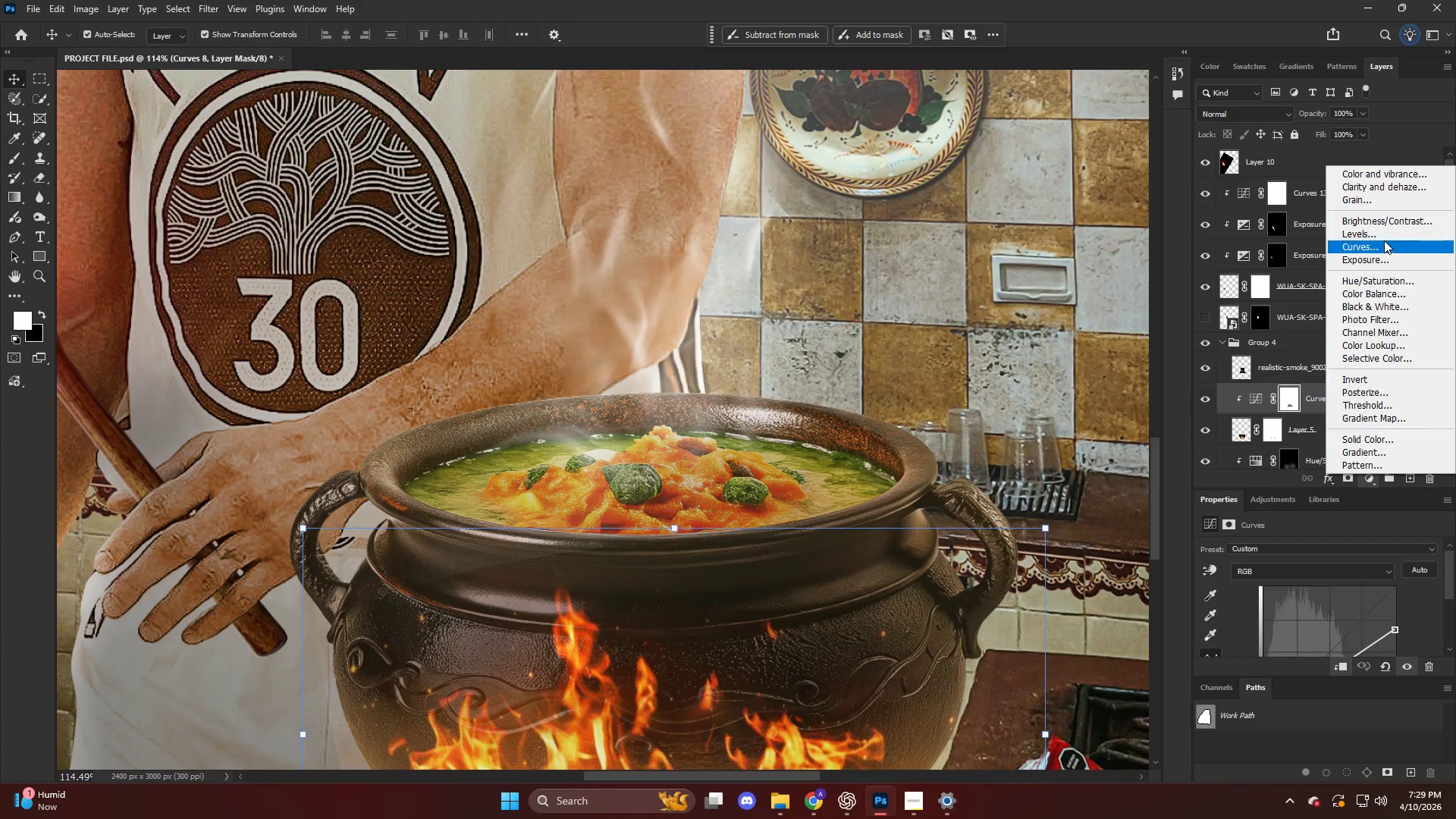 
left_click([1384, 248])
 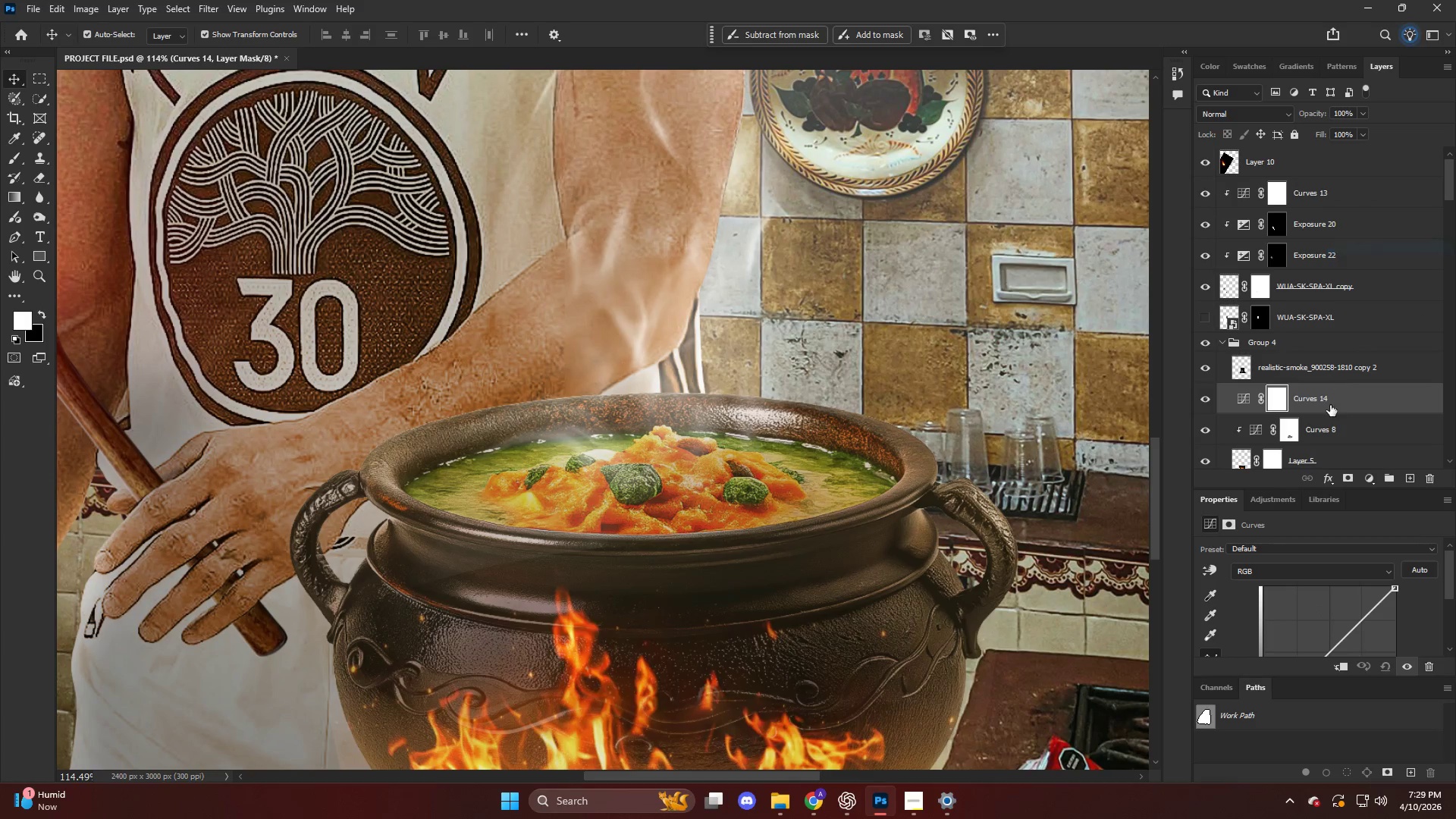 
hold_key(key=AltLeft, duration=0.61)
 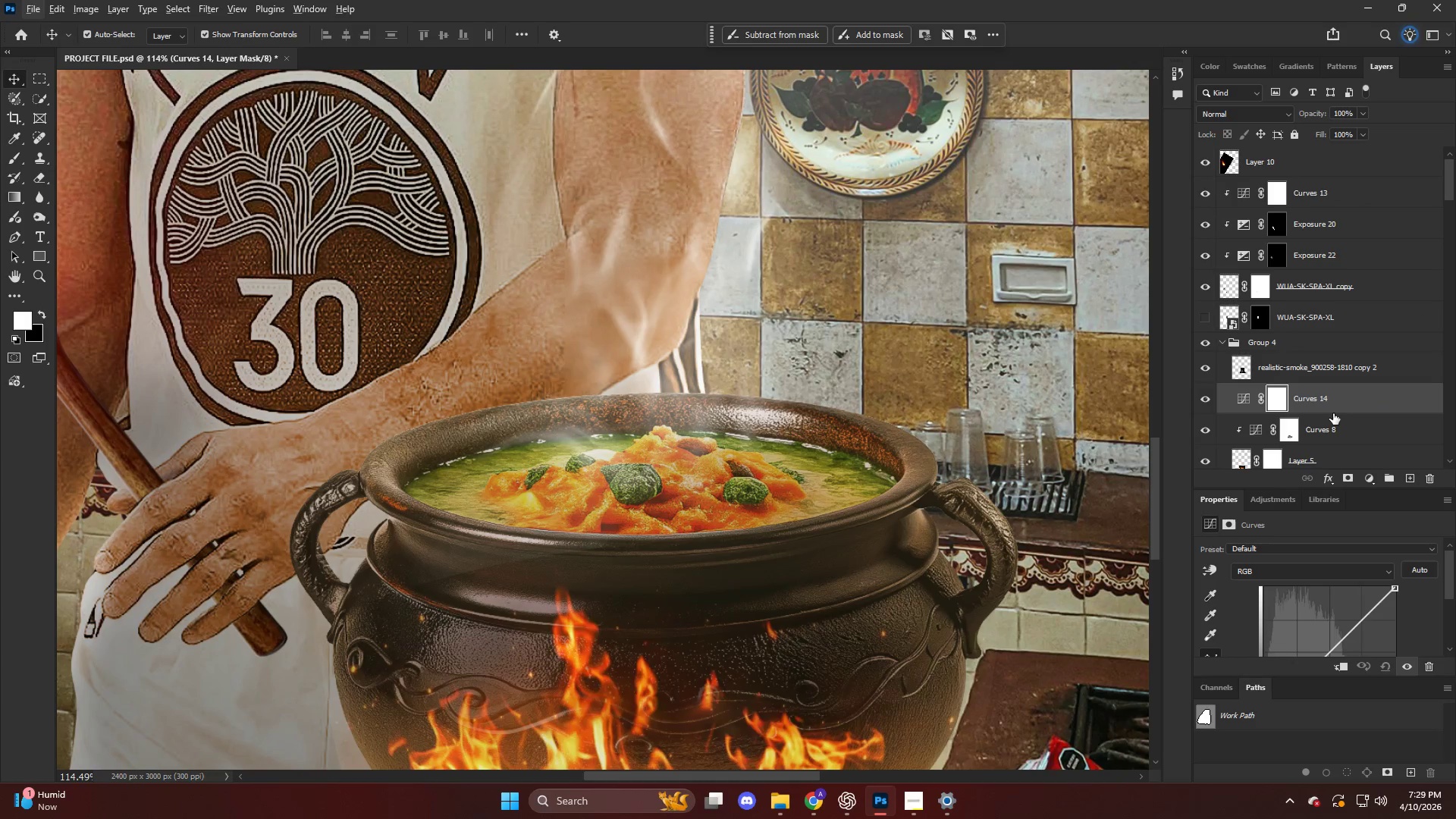 
hold_key(key=AltLeft, duration=0.52)
left_click([1334, 413])
 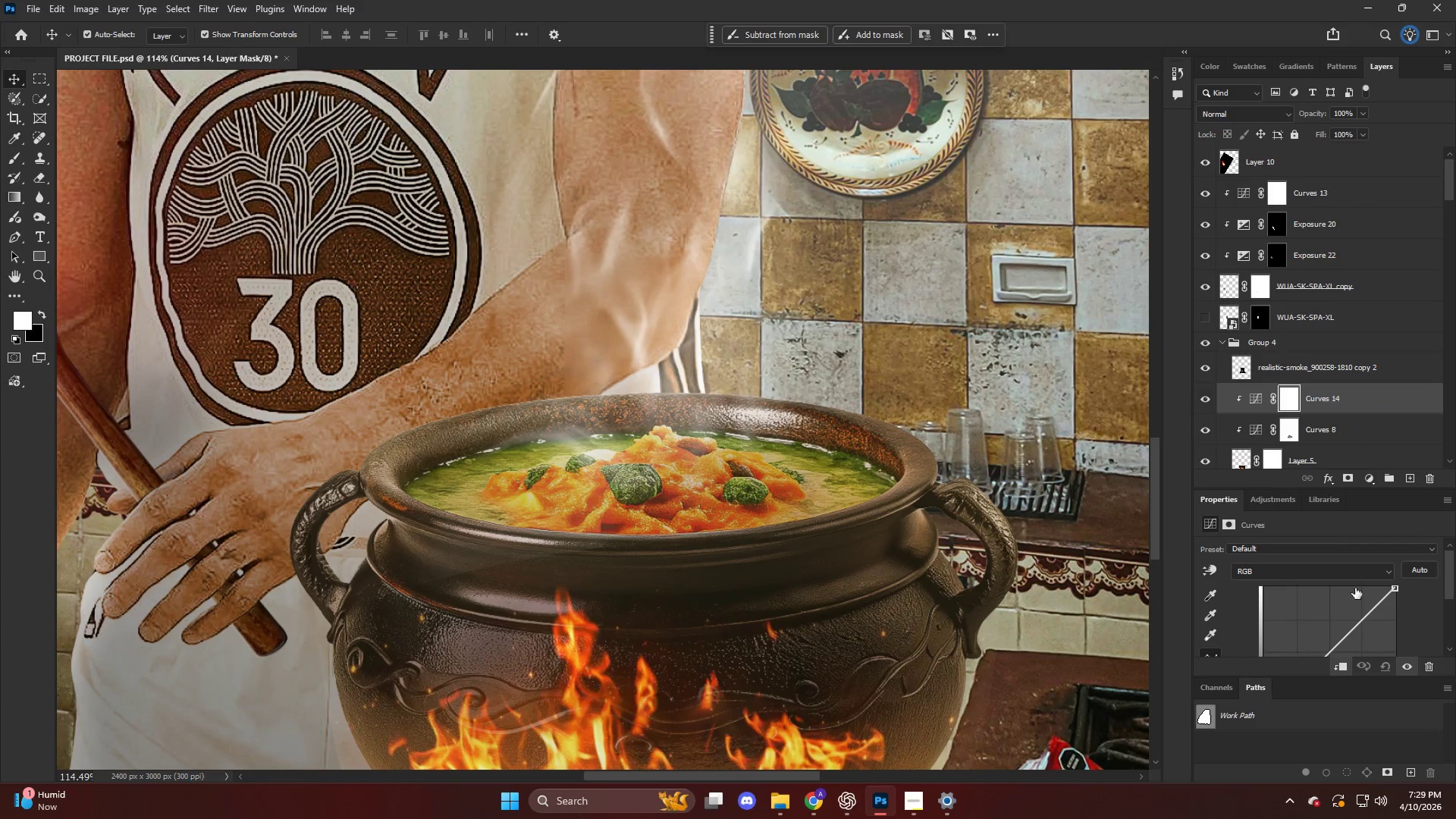 
scroll: coordinate [1349, 596], scroll_direction: down, amount: 3.0
 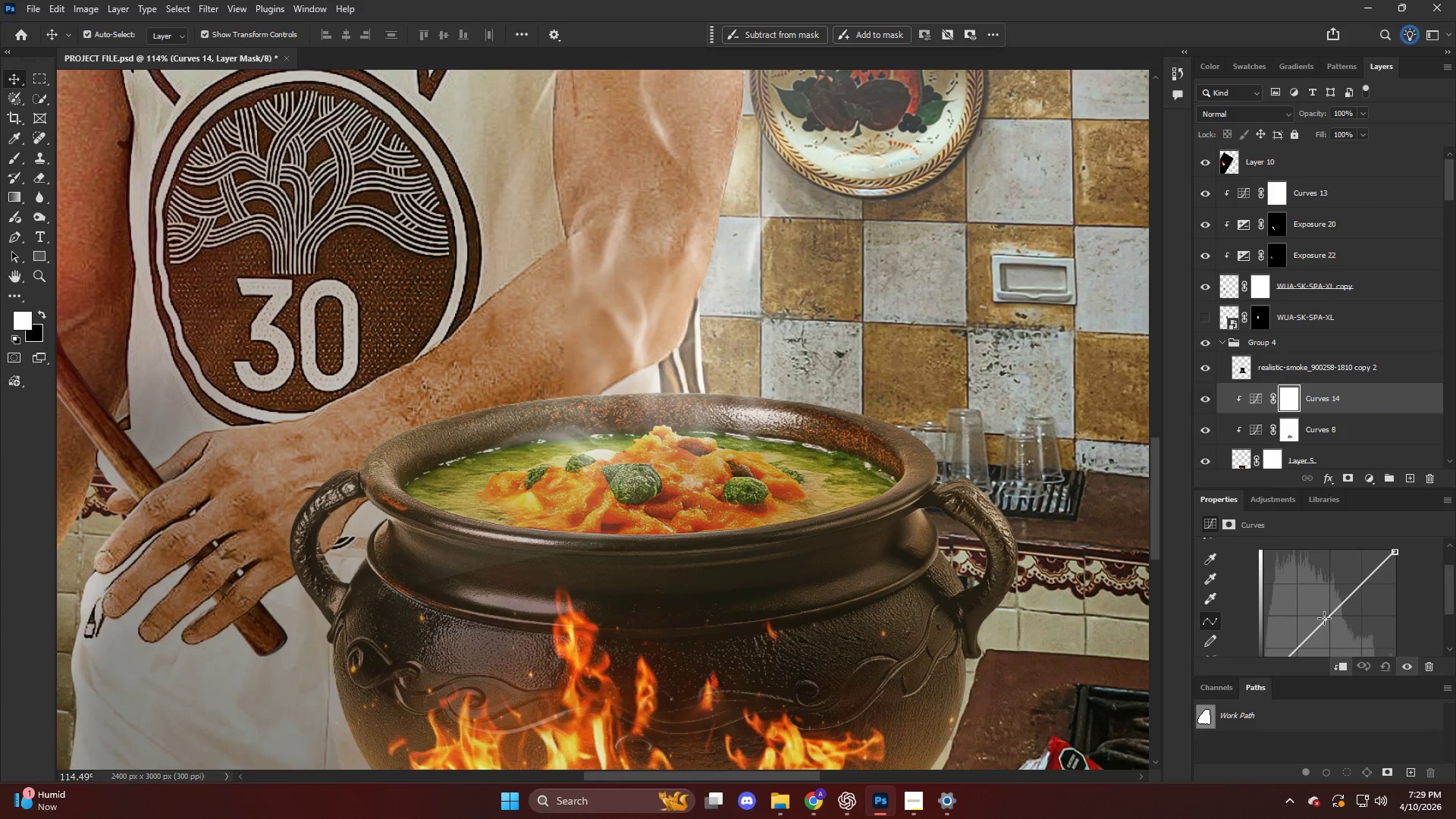 
left_click_drag(start_coordinate=[1326, 617], to_coordinate=[1321, 605])
 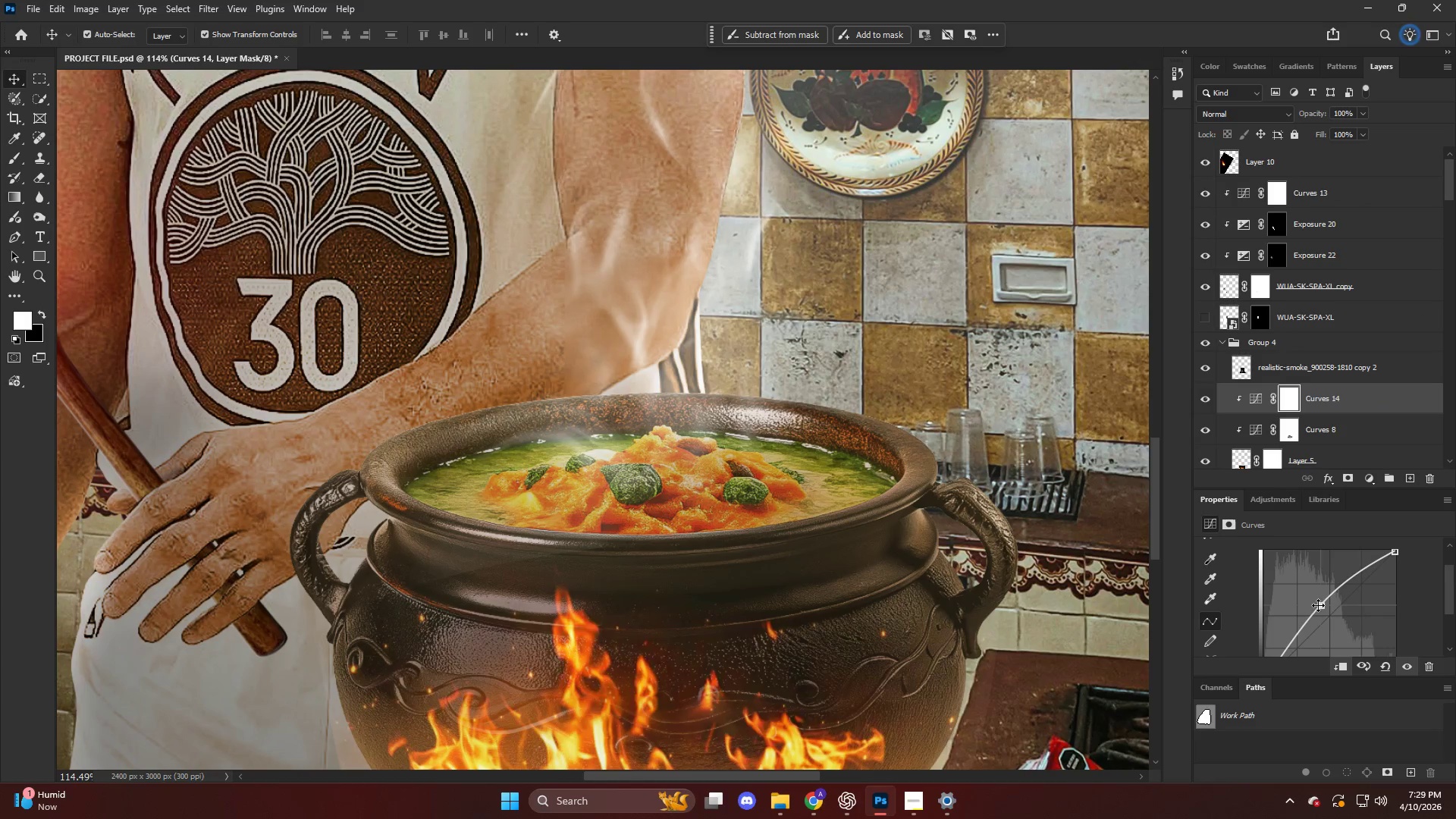 
key(Control+ControlLeft)
 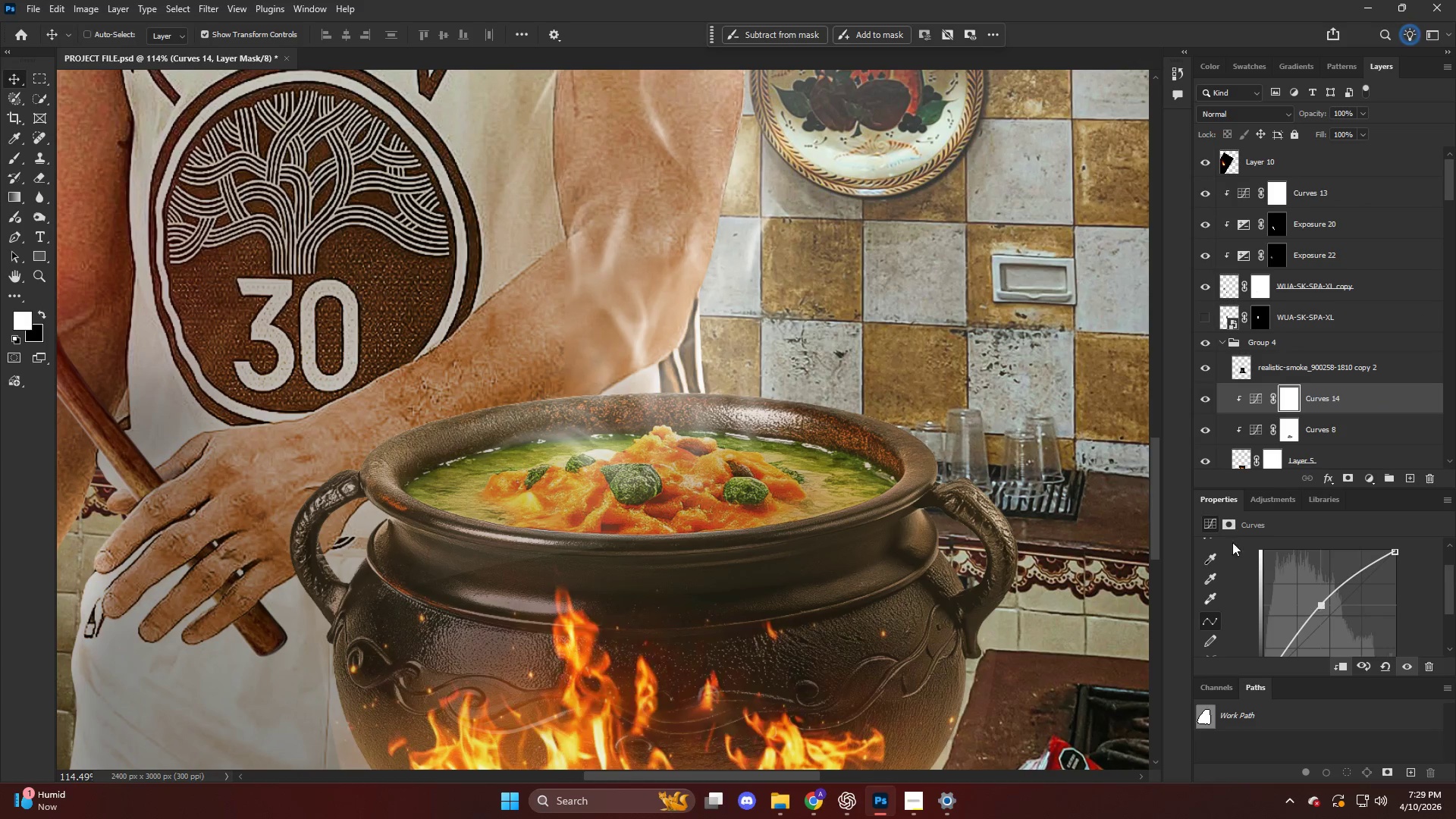 
key(Control+Z)
 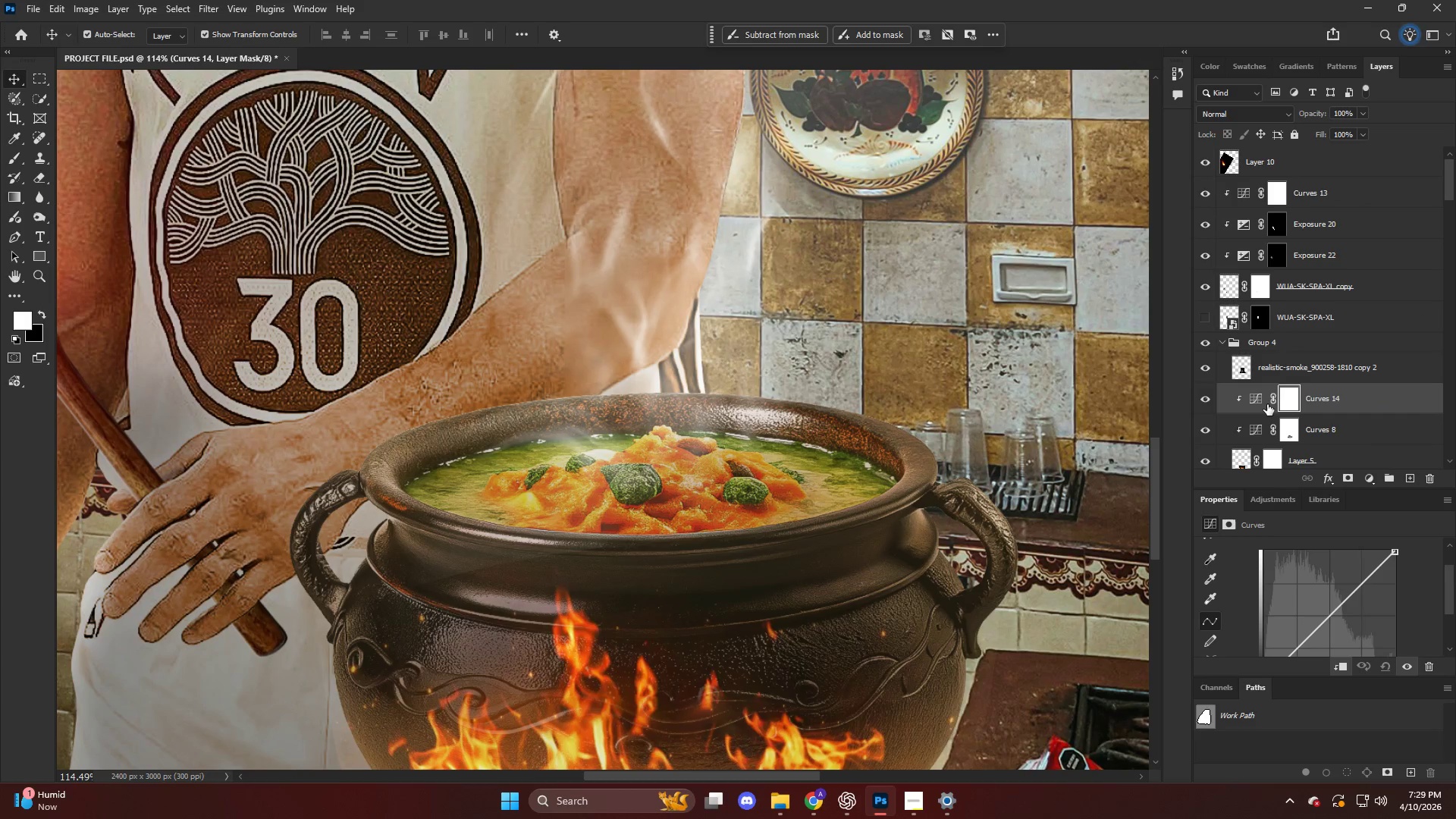 
left_click([1260, 400])
 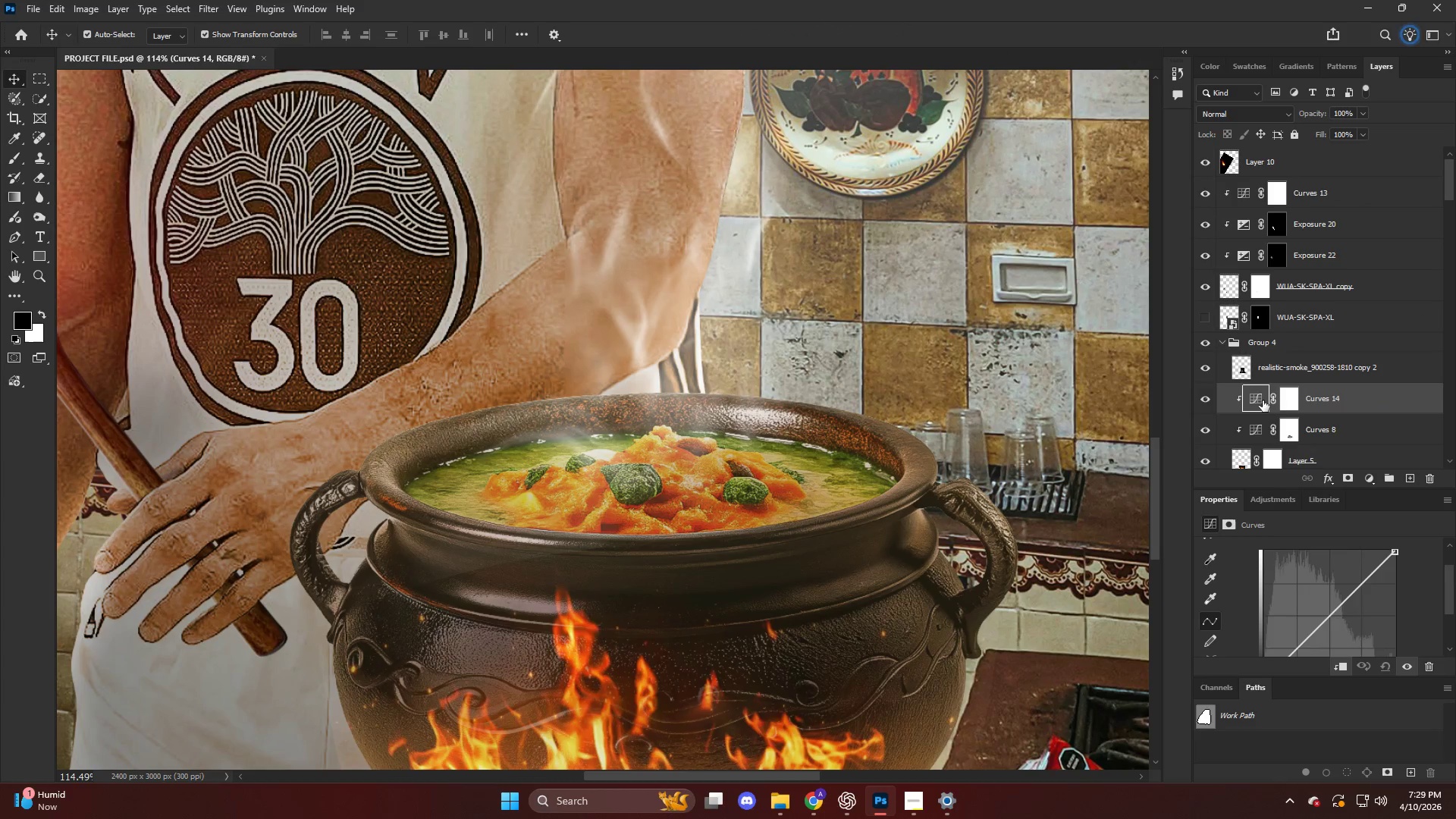 
key(Backspace)
 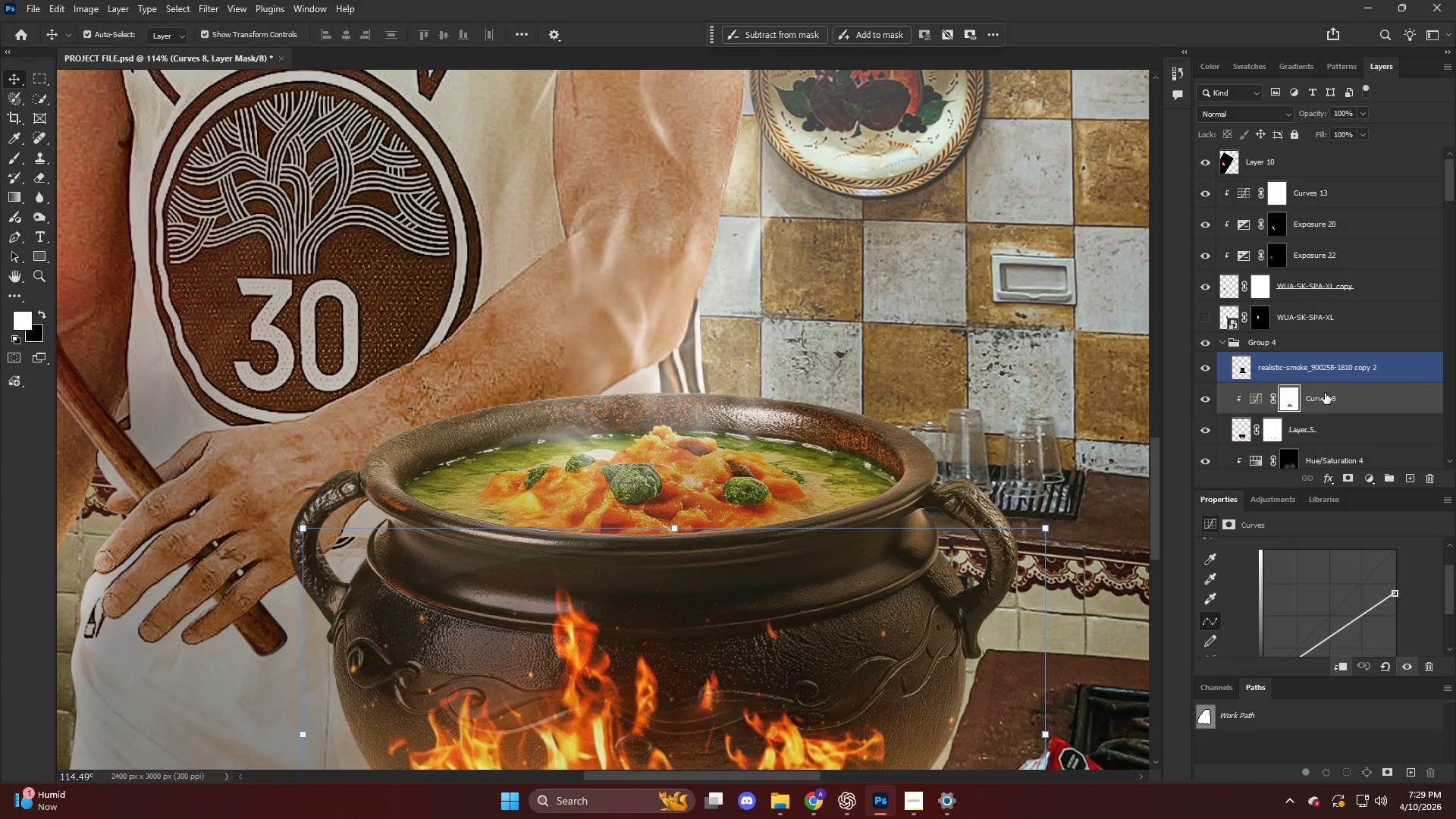 
scroll: coordinate [1289, 372], scroll_direction: down, amount: 5.0
 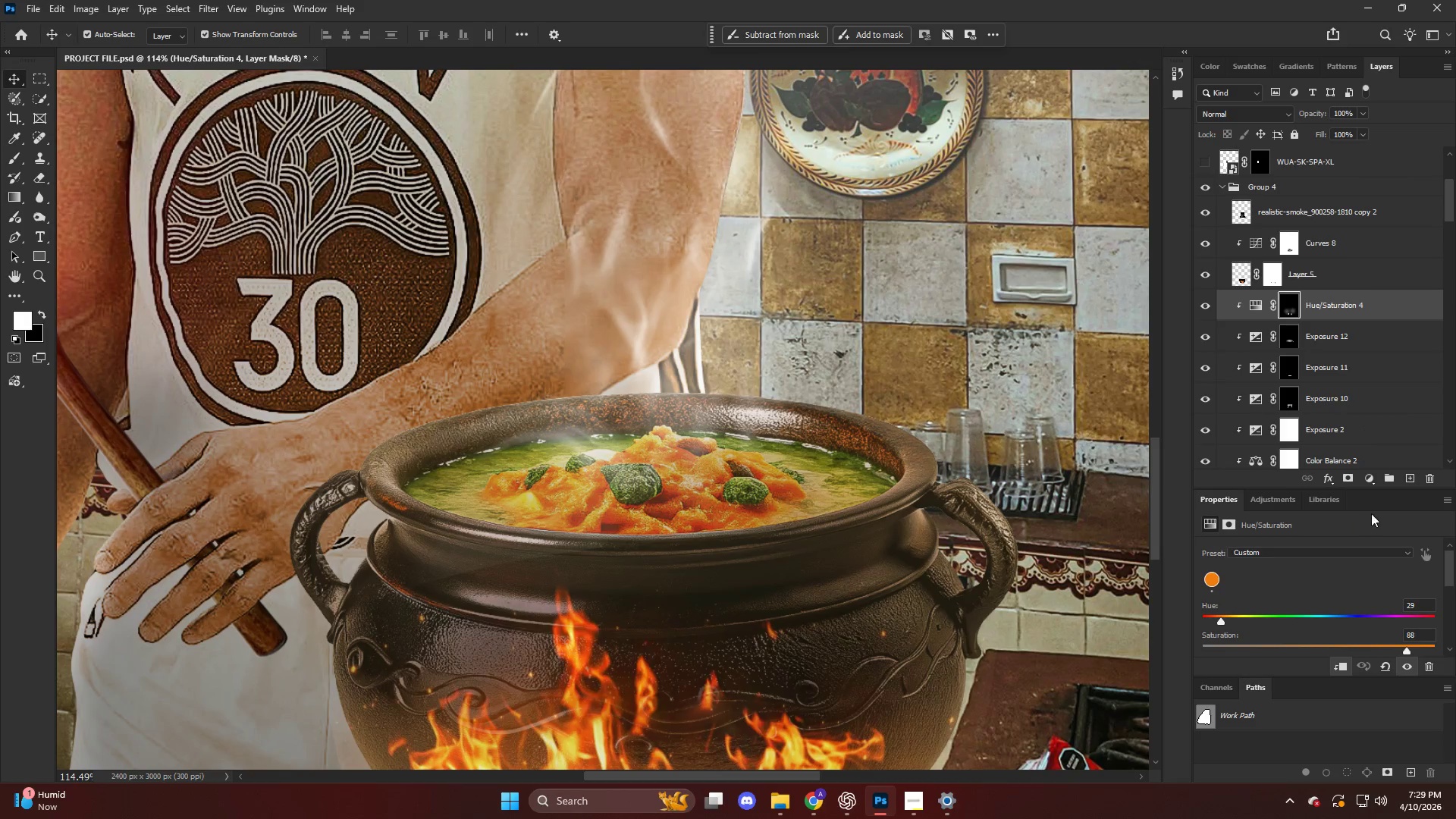 
left_click([1368, 479])
 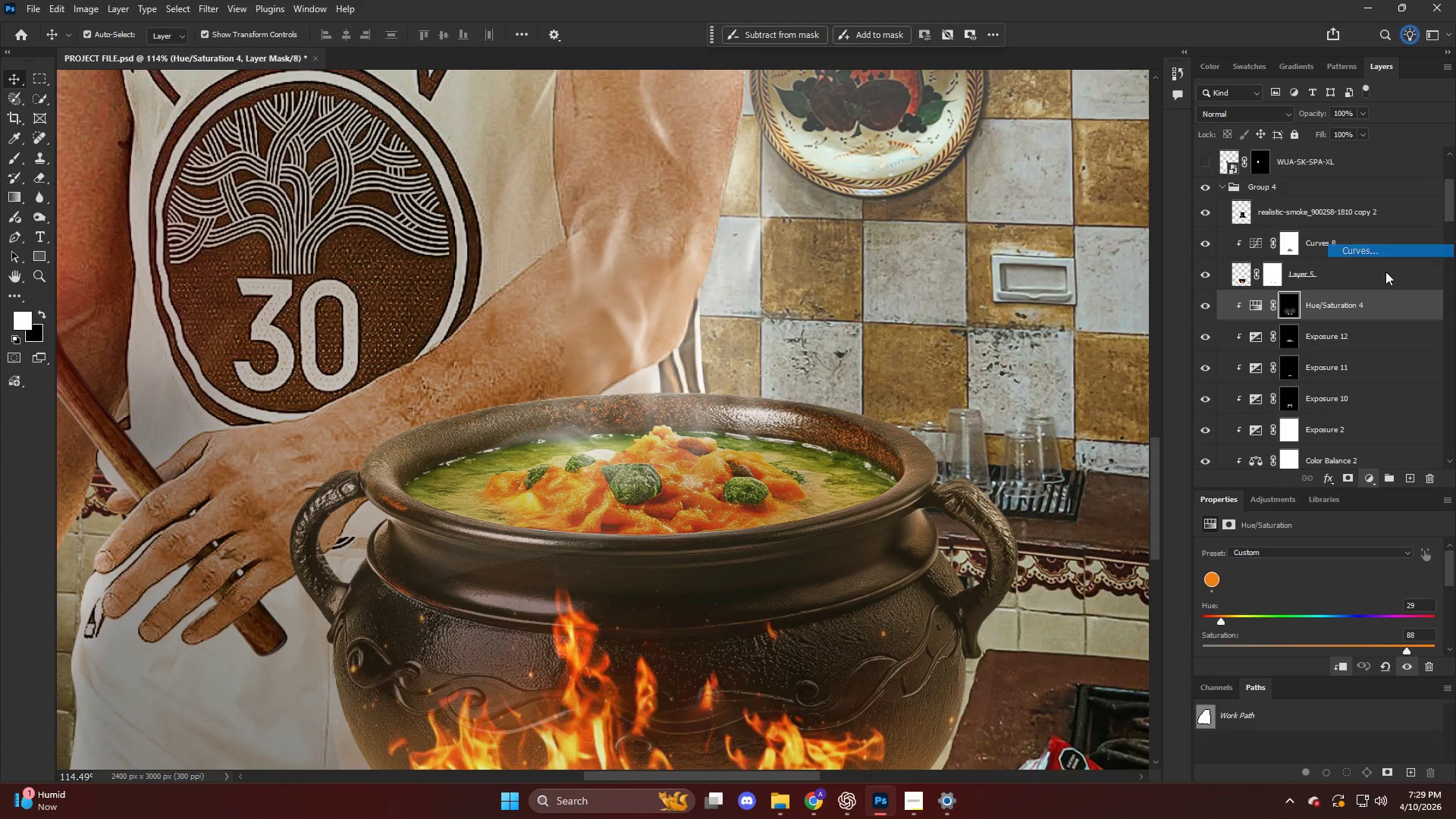 
left_click_drag(start_coordinate=[1324, 597], to_coordinate=[1322, 583])
 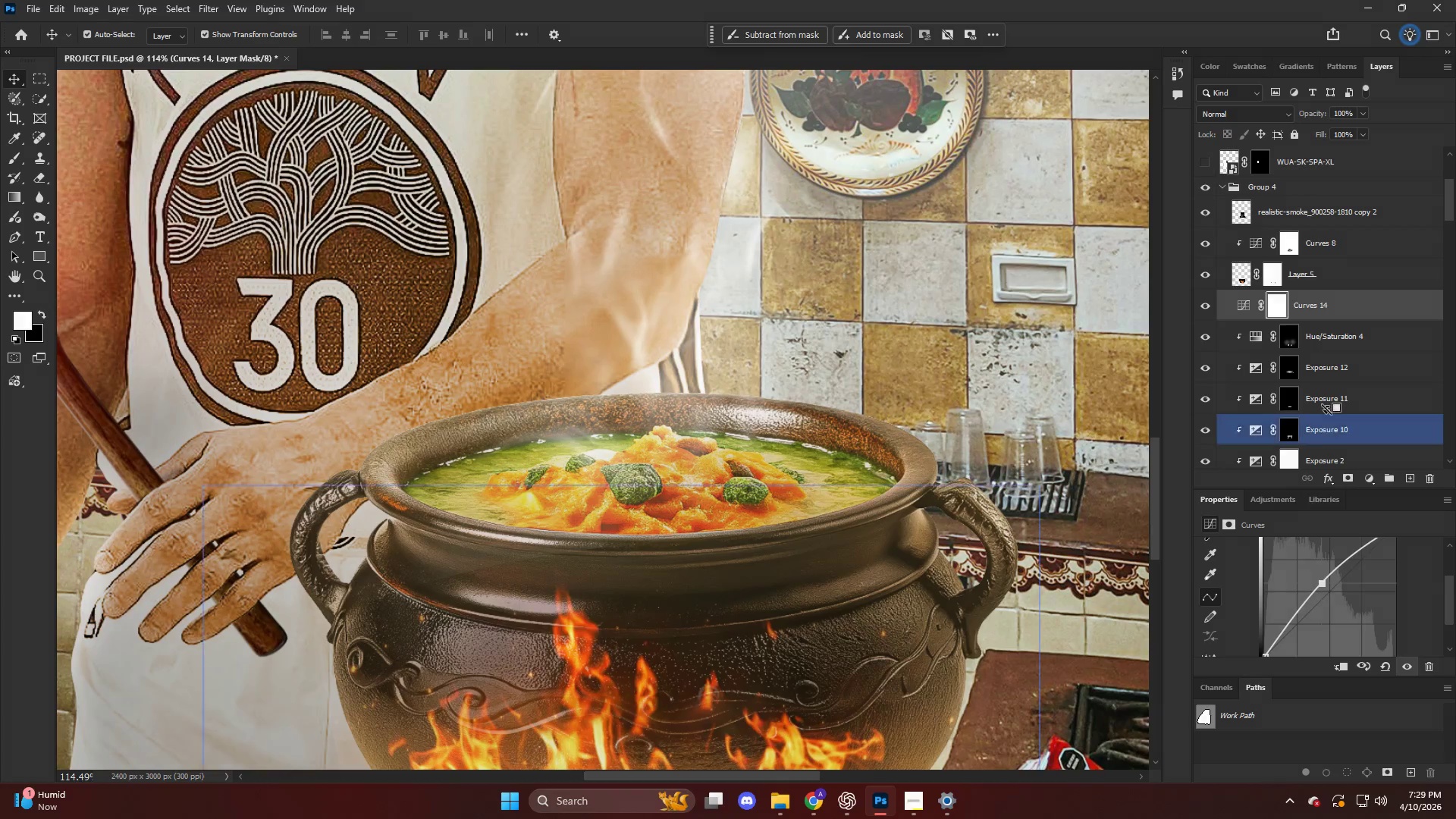 
scroll: coordinate [1340, 610], scroll_direction: down, amount: 5.0
 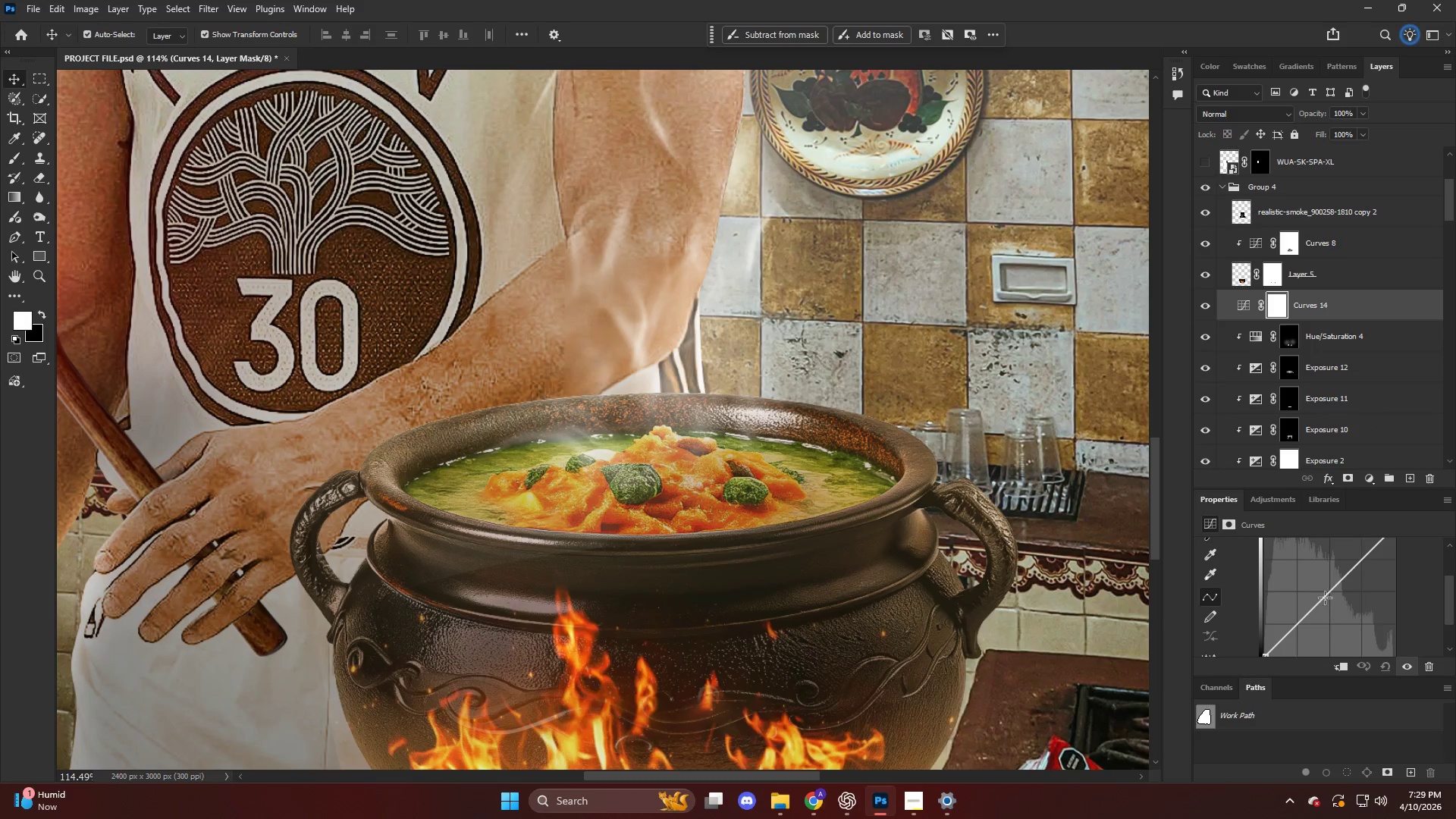 
hold_key(key=AltLeft, duration=1.3)
left_click([1320, 325])
 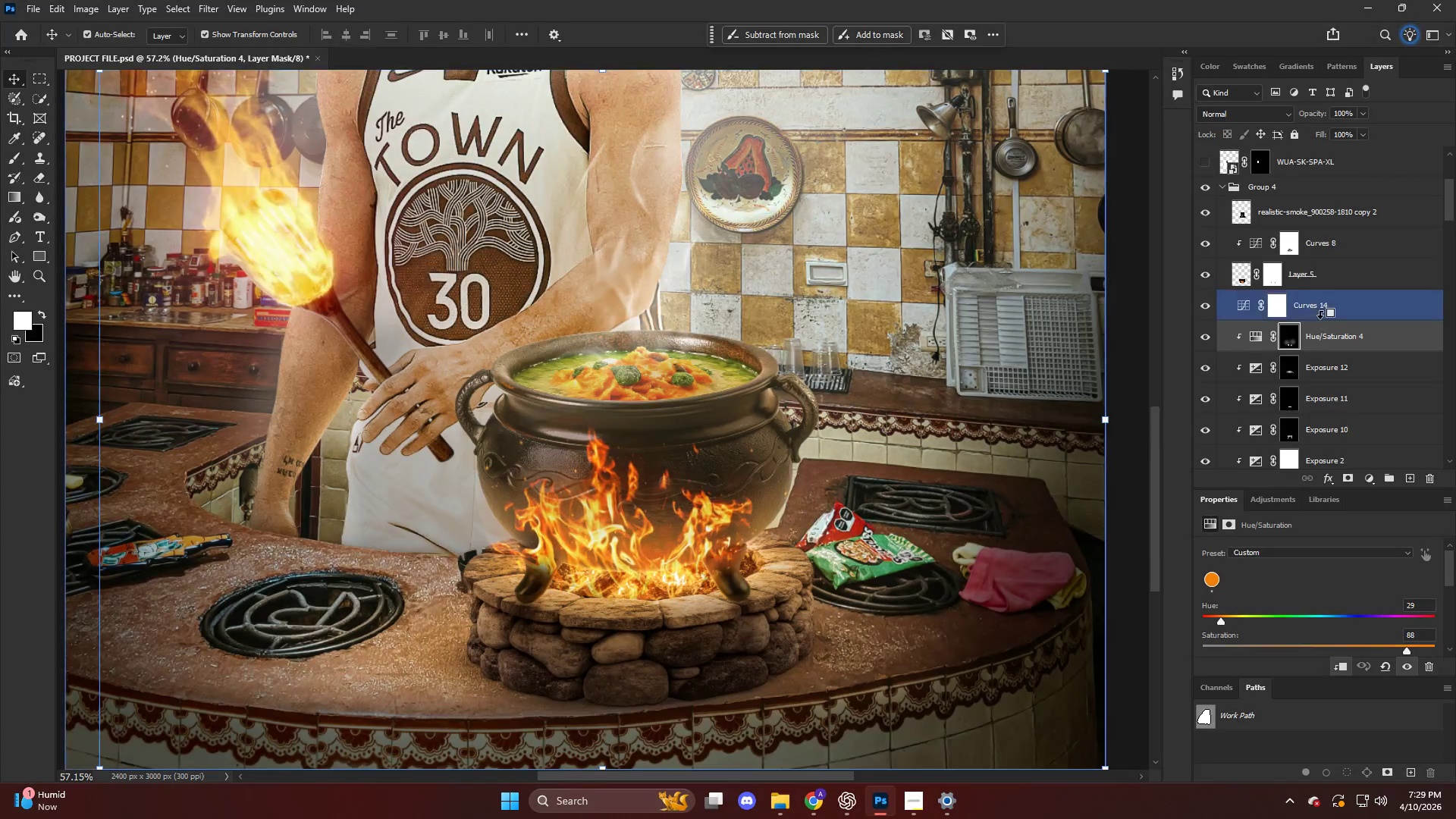 
hold_key(key=AltLeft, duration=0.73)
left_click([1320, 317])
 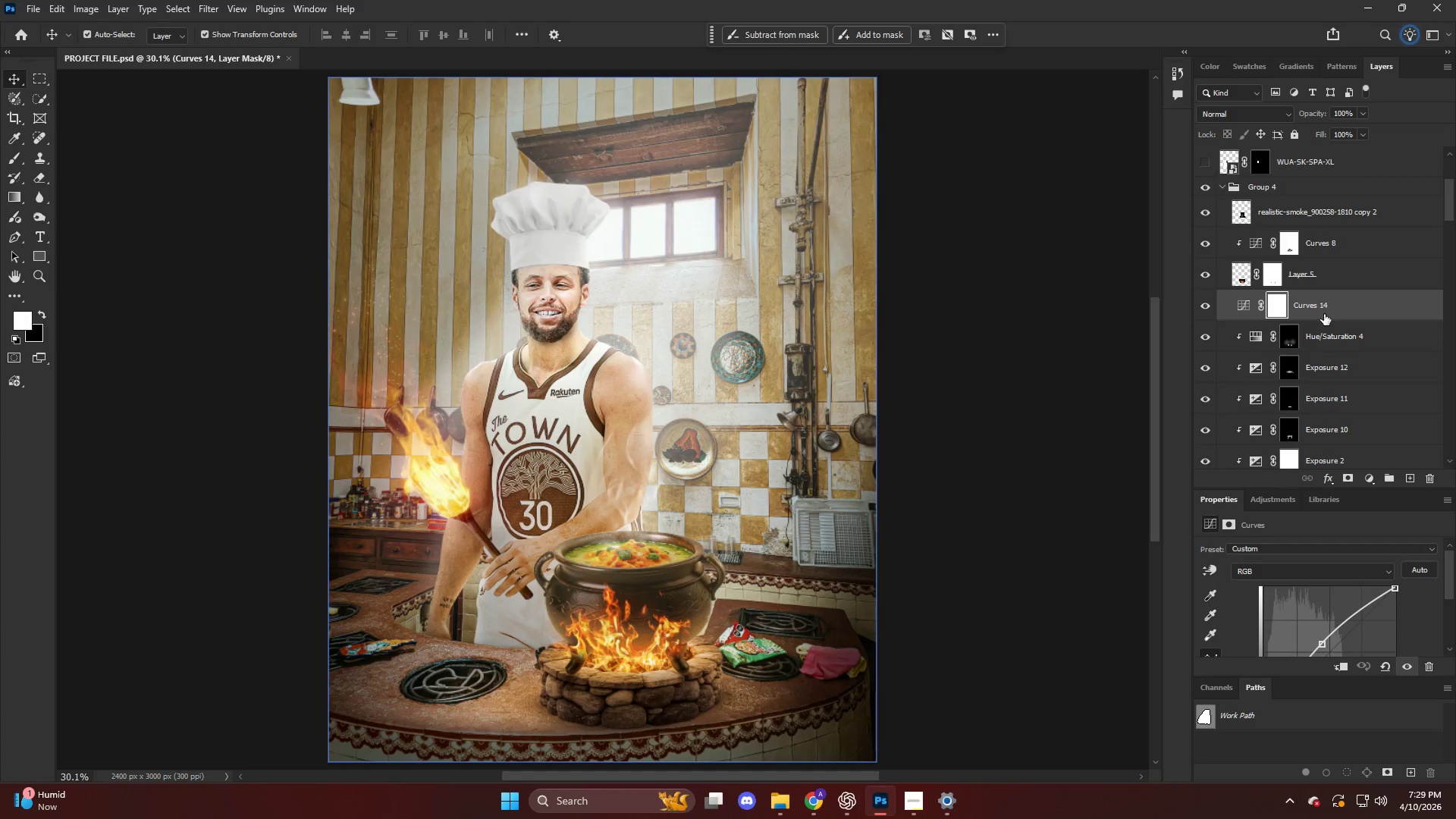 
hold_key(key=AltLeft, duration=0.53)
left_click([1325, 324])
 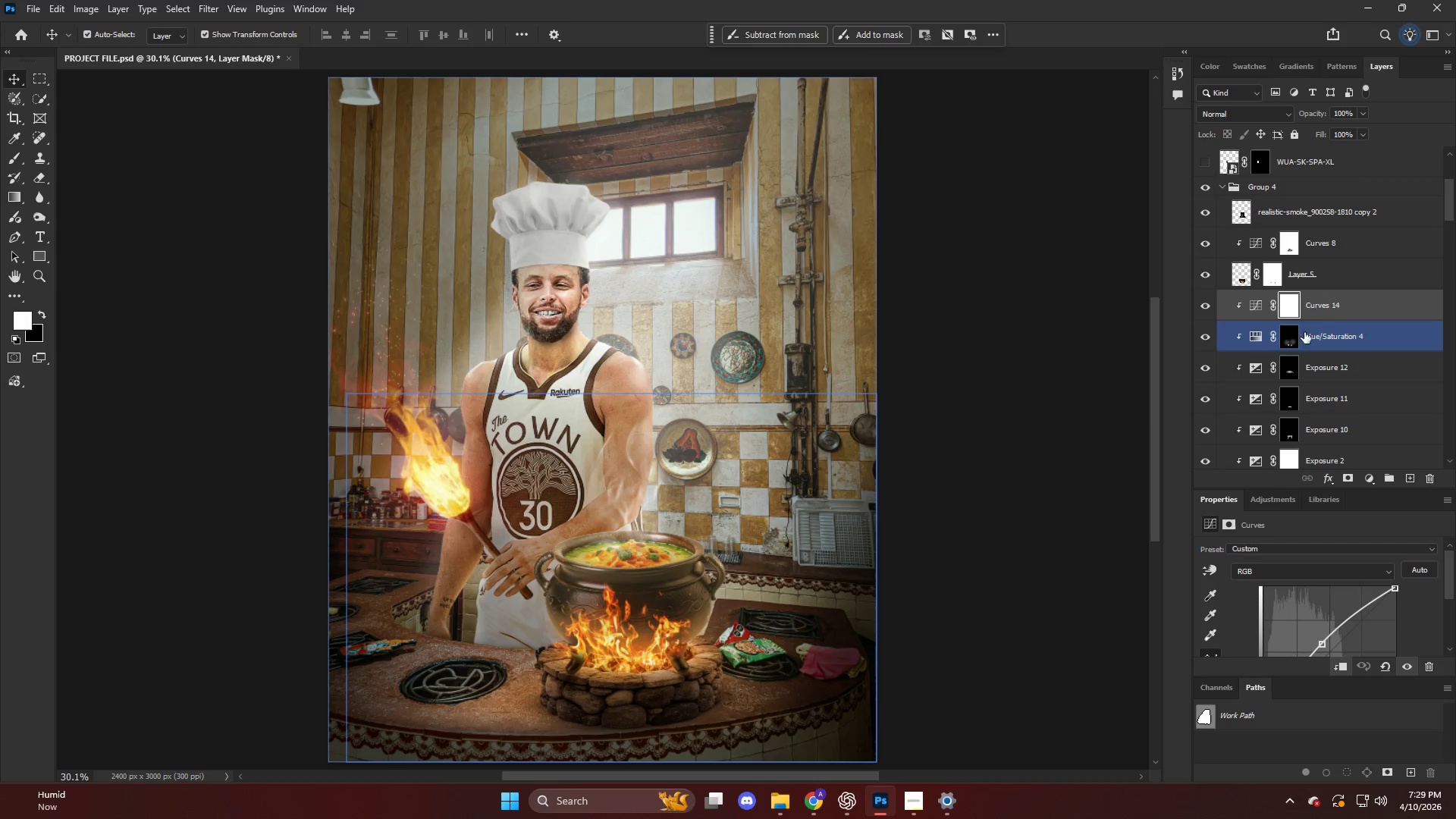 
hold_key(key=AltLeft, duration=0.83)
 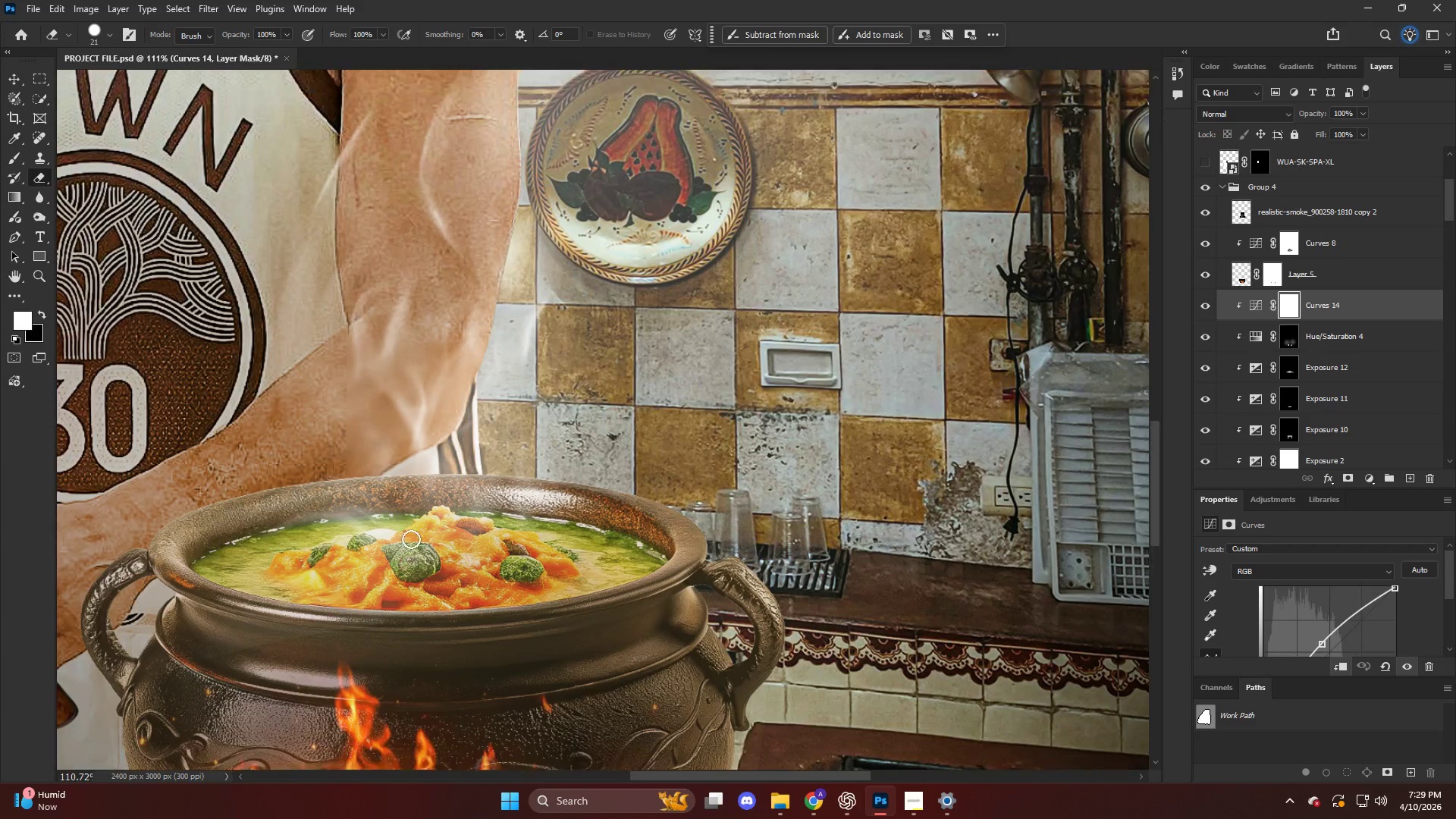 
key(E)
 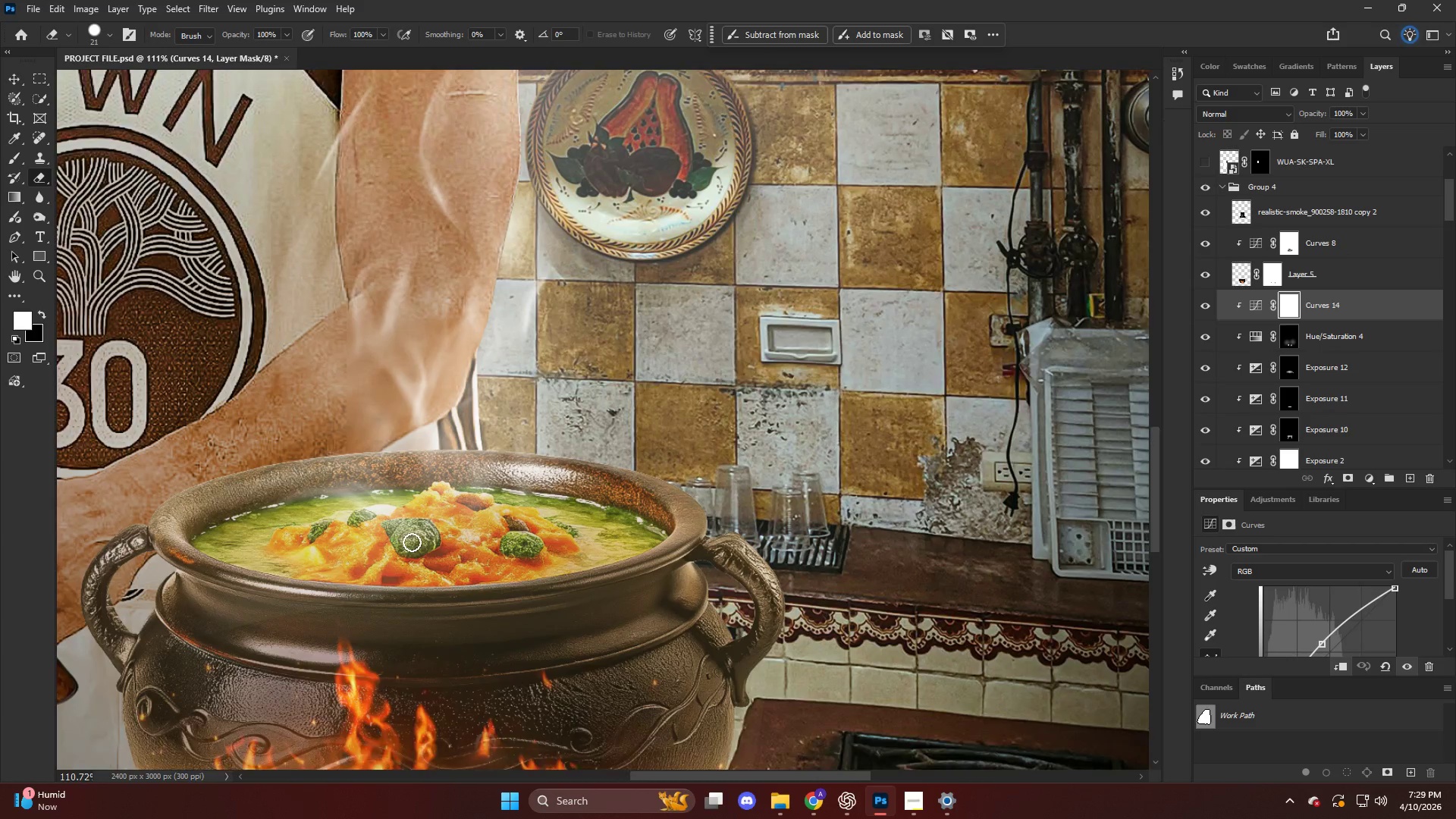 
hold_key(key=AltLeft, duration=0.45)
scroll: coordinate [410, 536], scroll_direction: up, amount: 19.0
 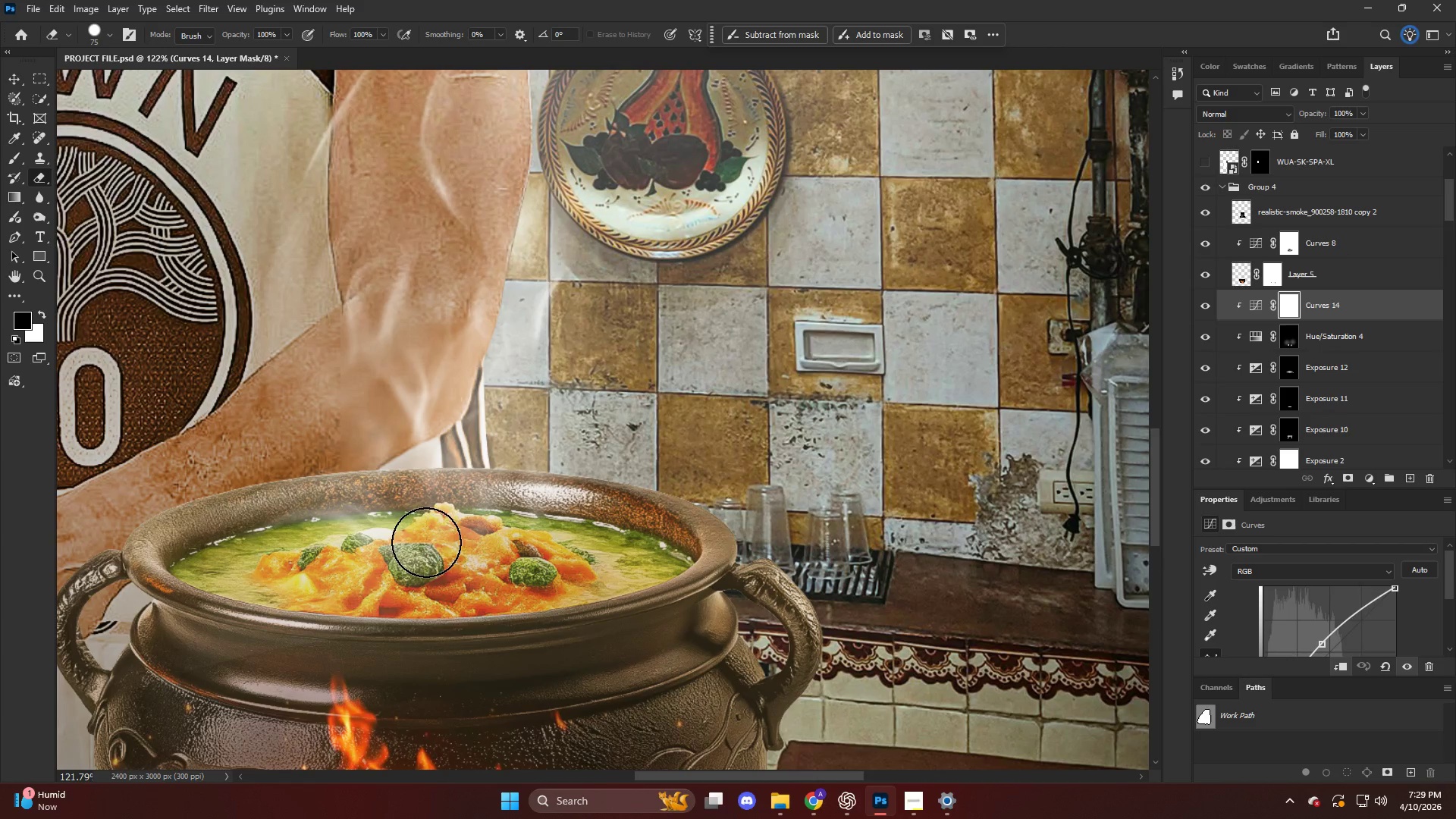 
type(xx)
 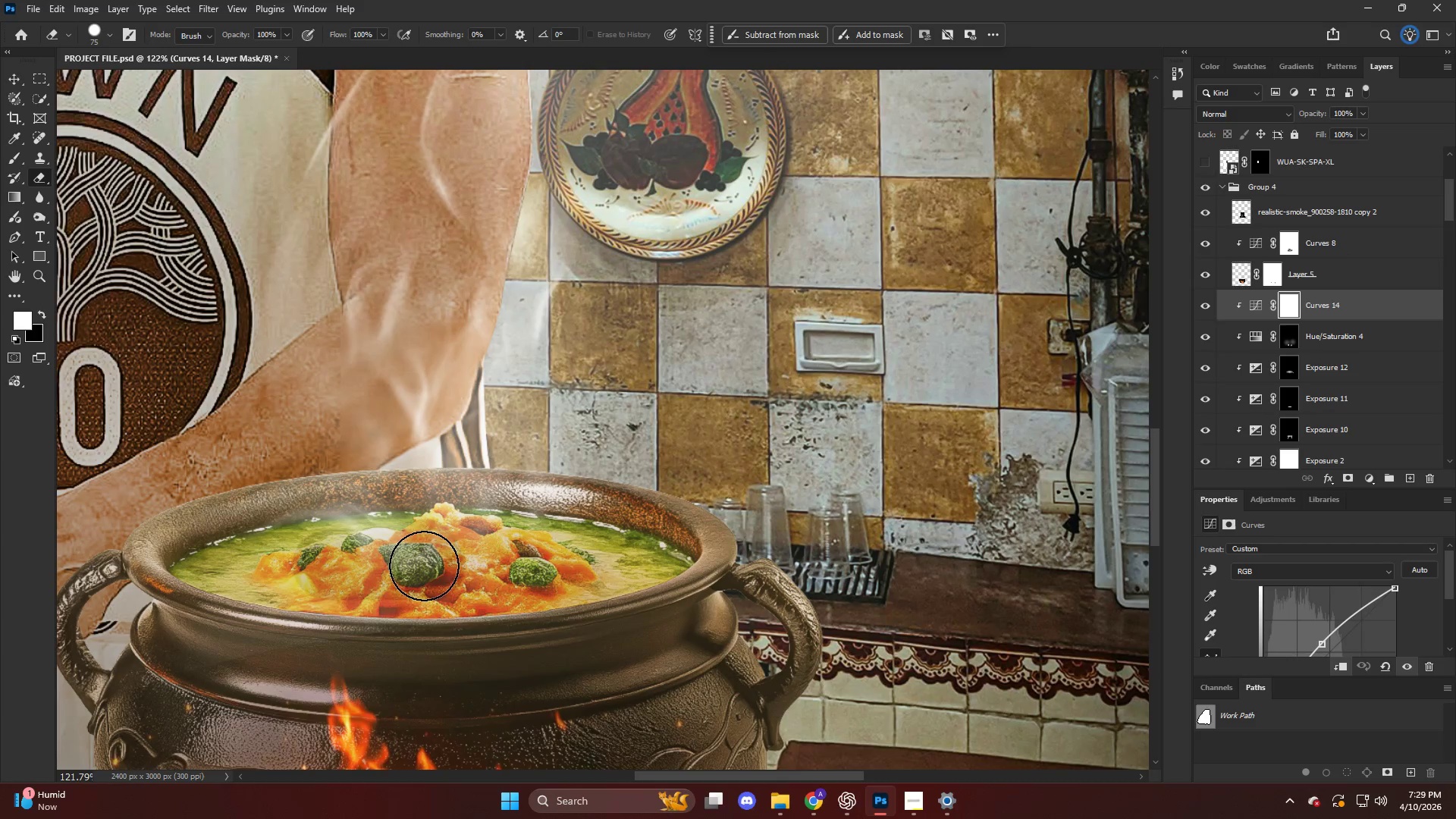 
left_click_drag(start_coordinate=[439, 543], to_coordinate=[375, 552])
 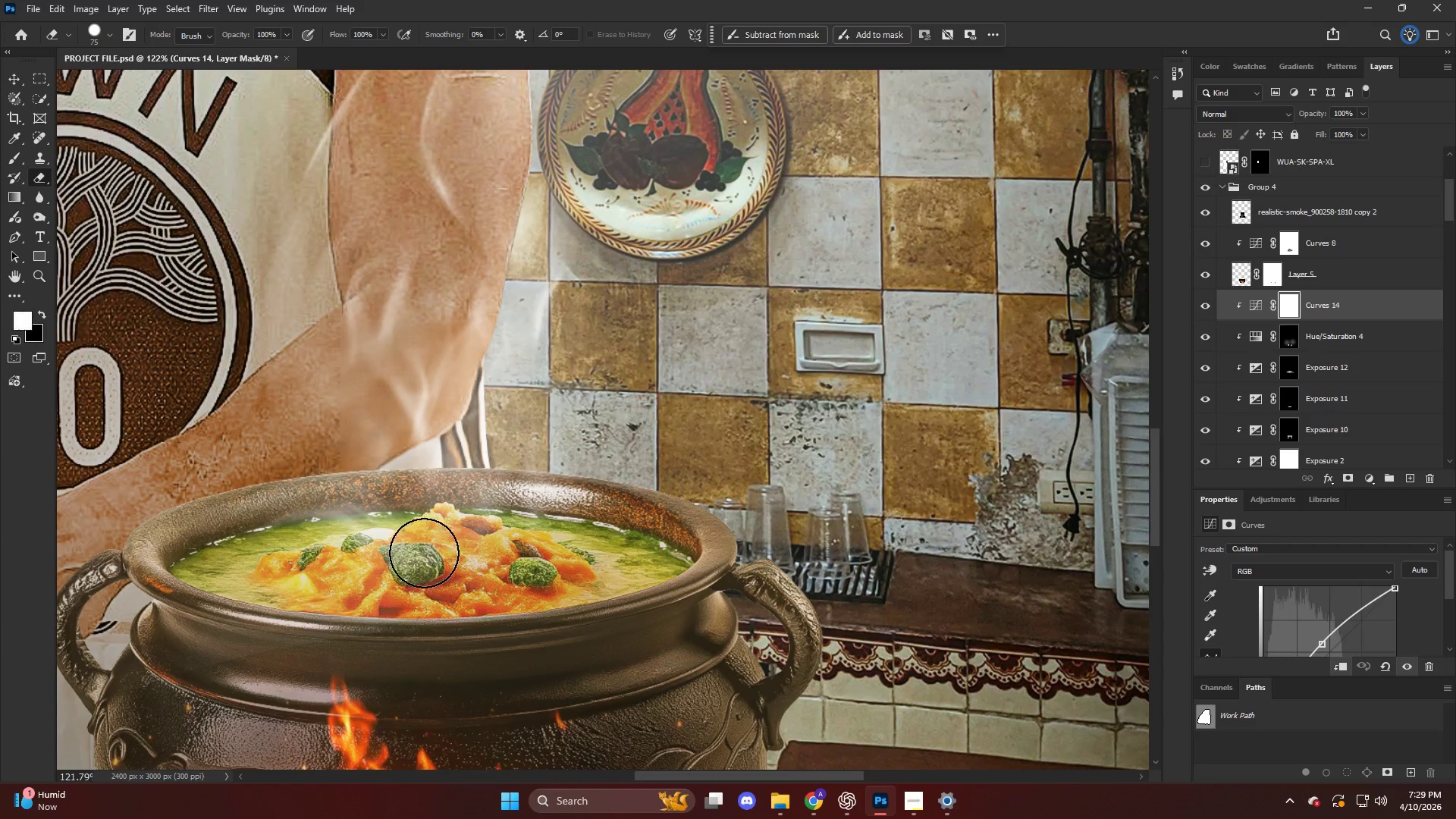 
left_click_drag(start_coordinate=[424, 553], to_coordinate=[423, 566])
 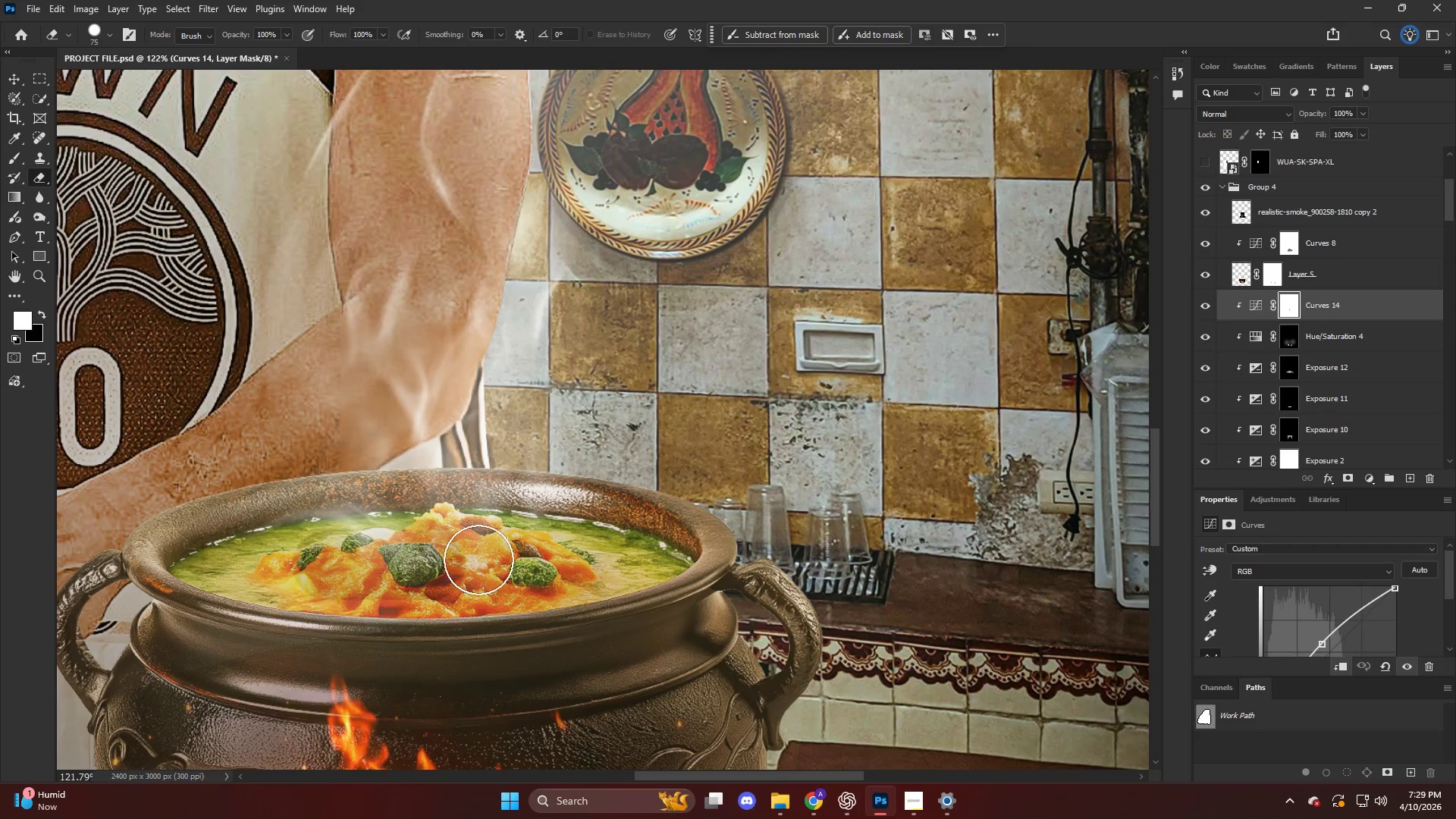 
key(Control+ControlLeft)
 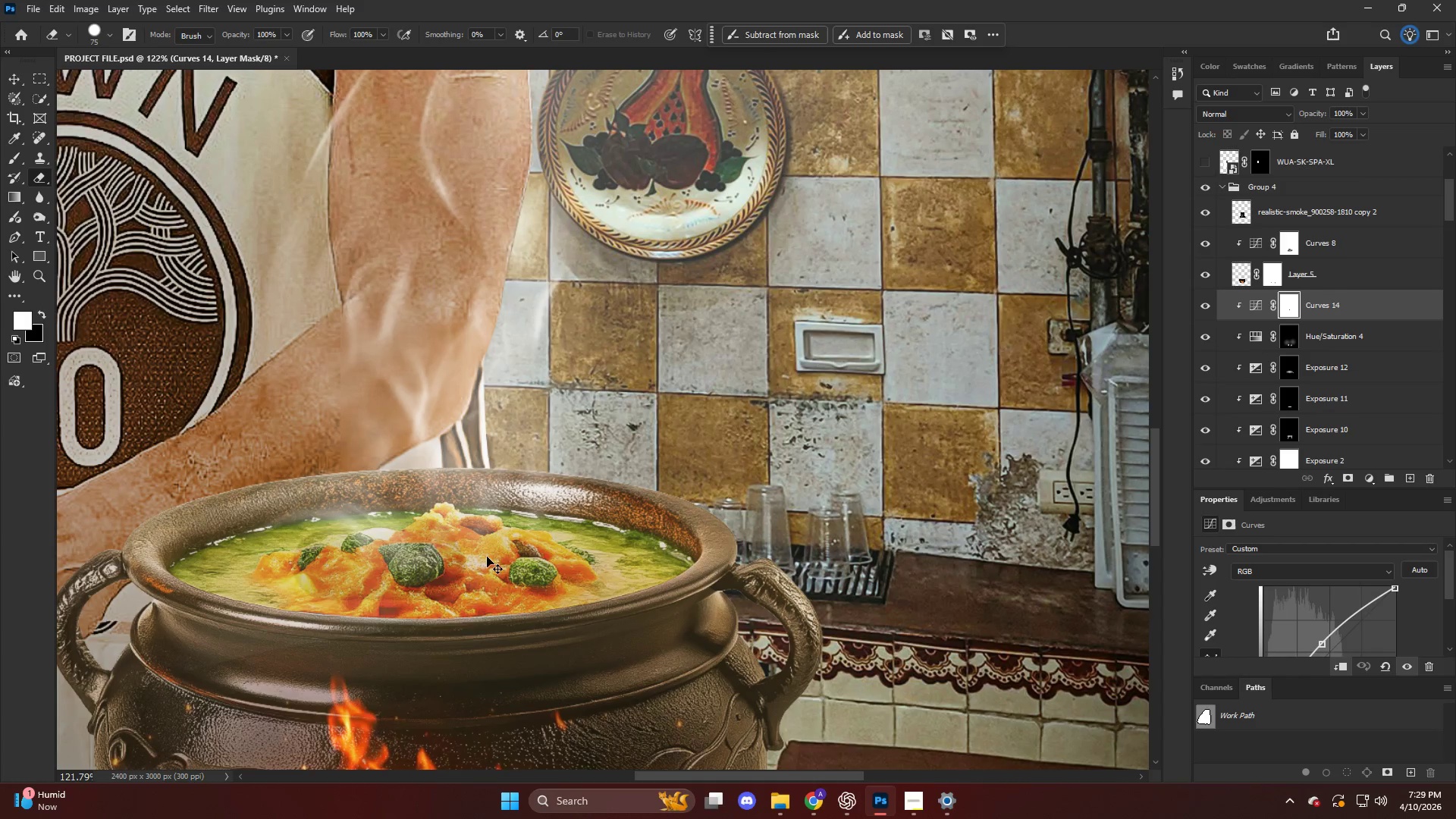 
key(Control+Z)
 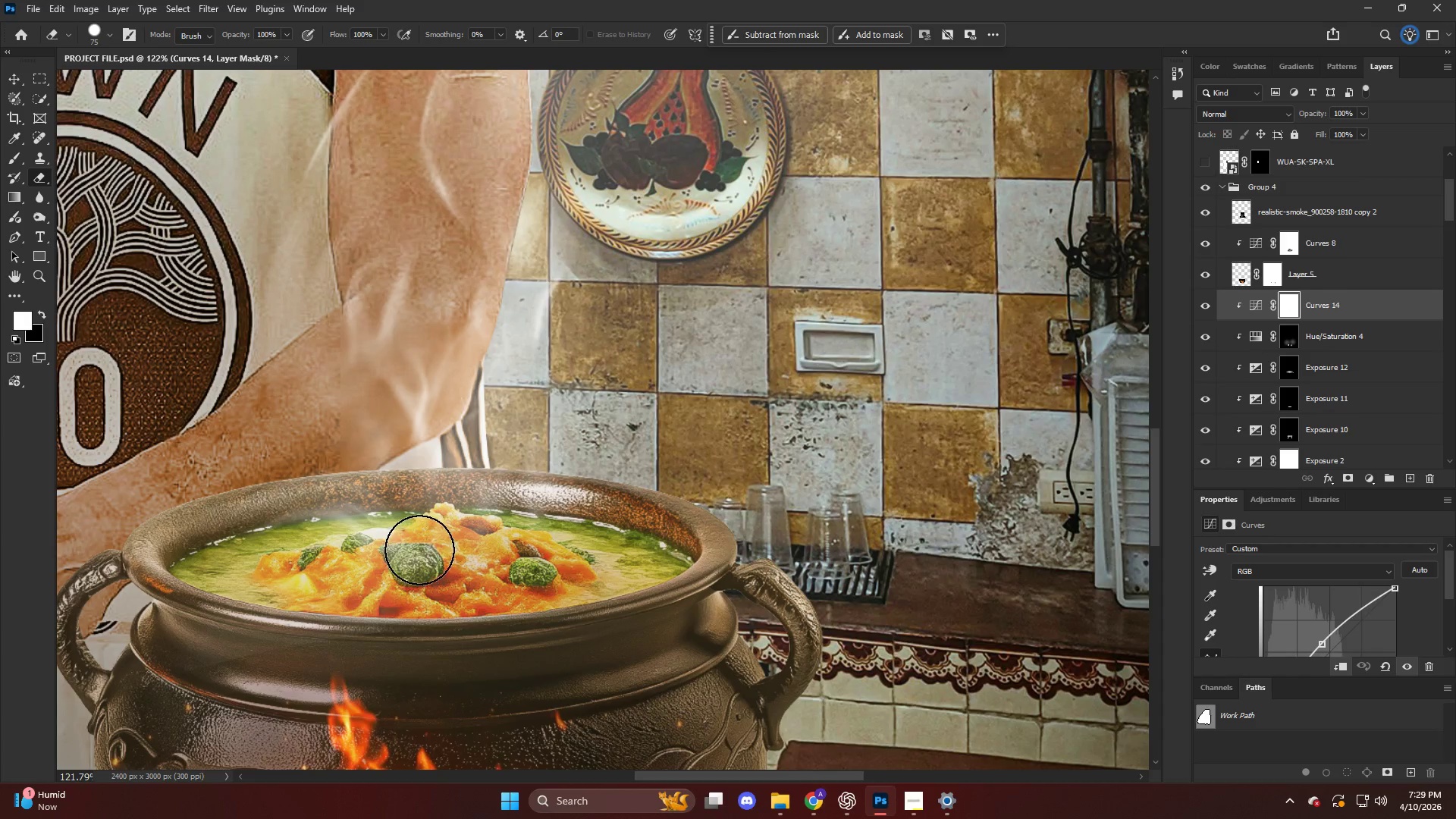 
key(Alt+AltLeft)
 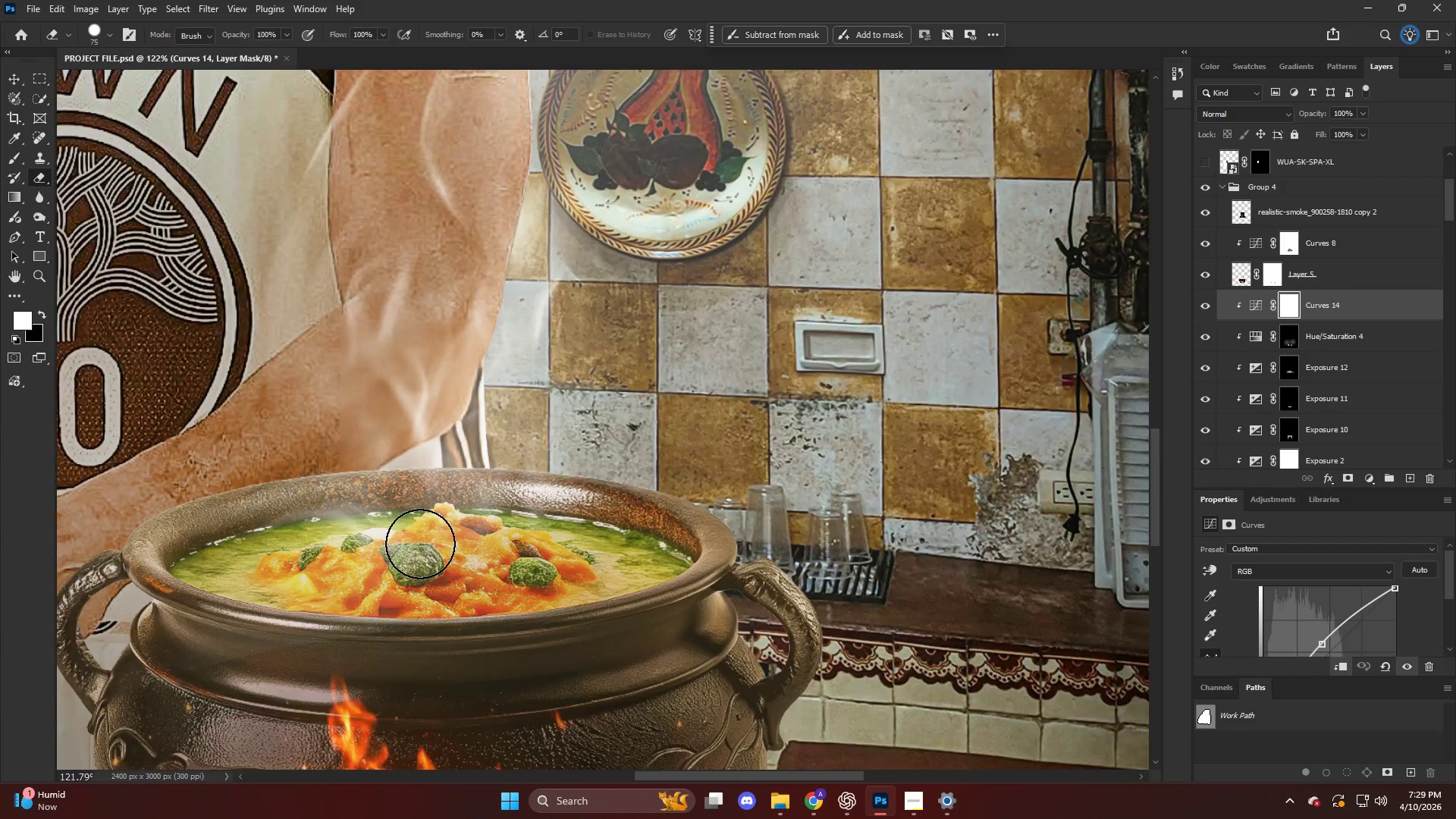 
scroll: coordinate [420, 540], scroll_direction: down, amount: 11.0
 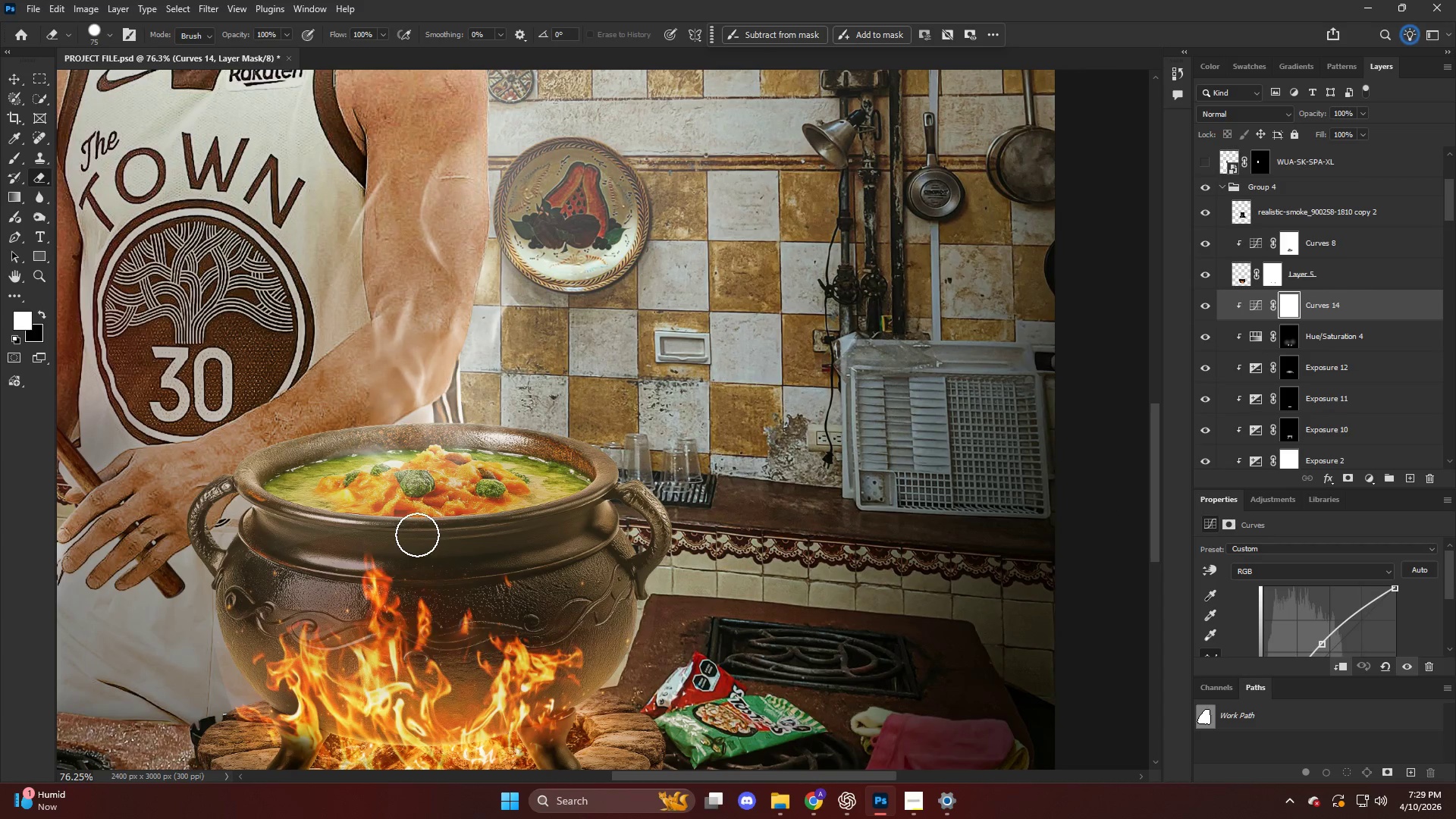 
key(Control+I)
 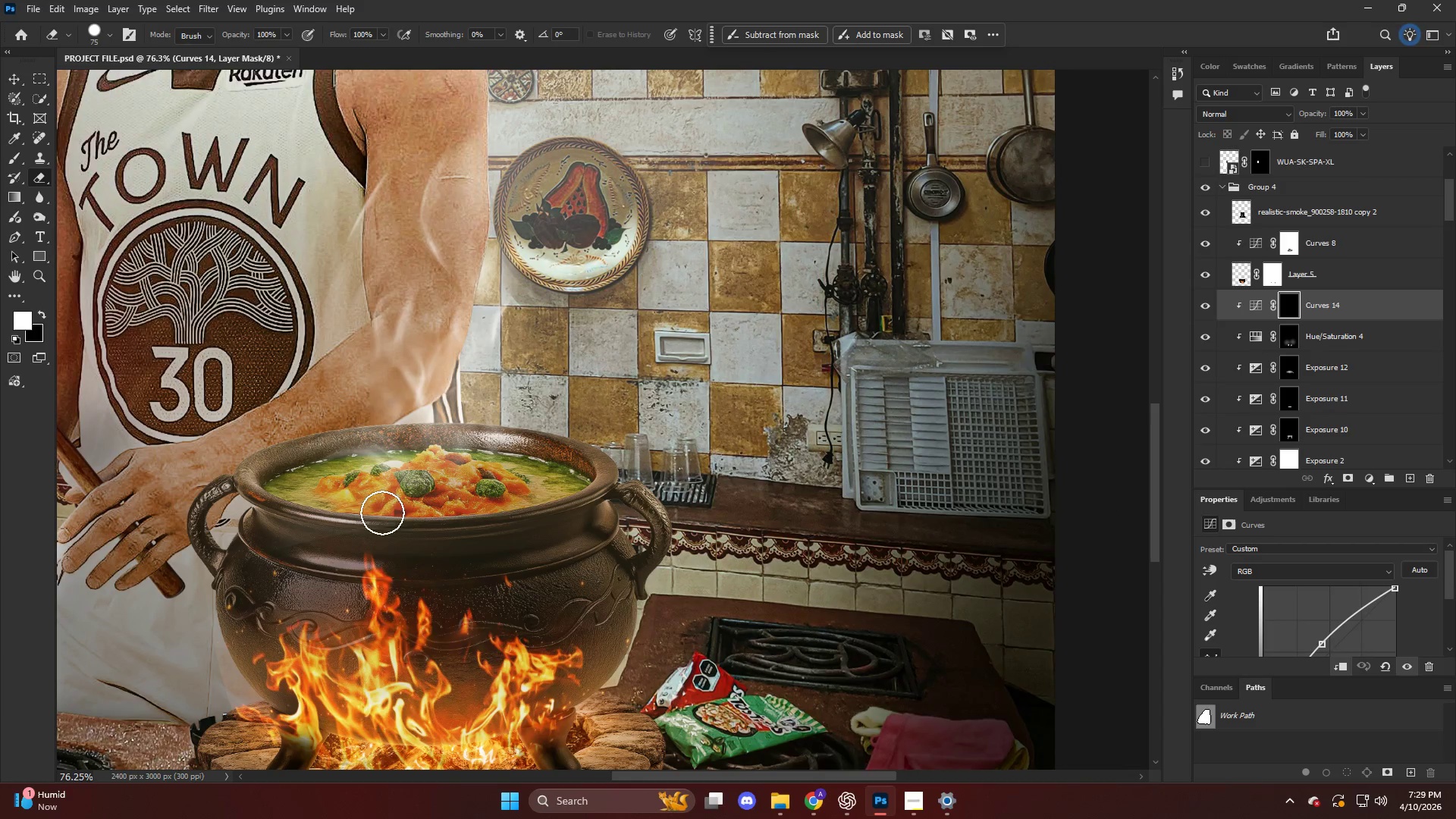 
hold_key(key=AltLeft, duration=0.42)
 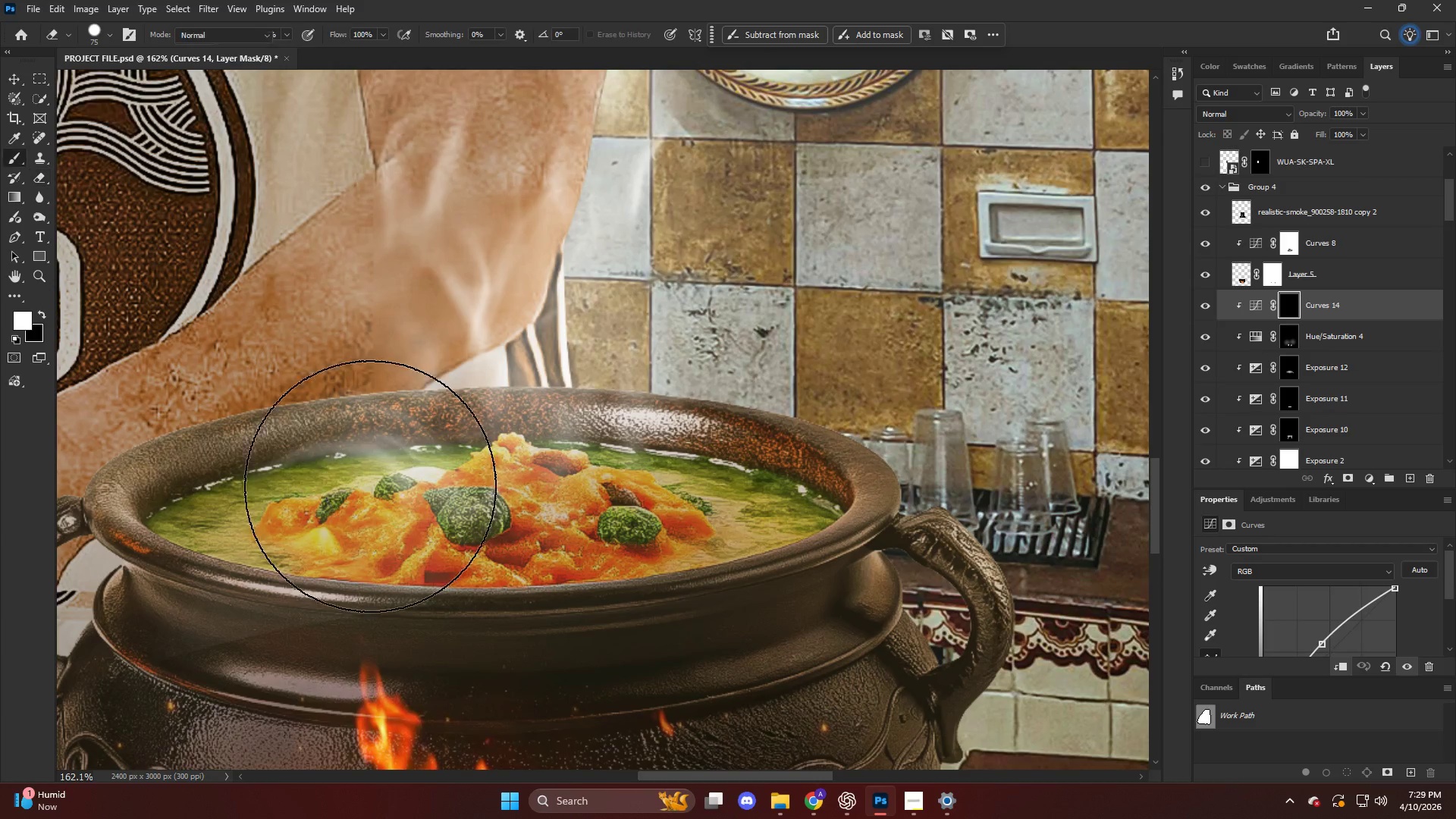 
key(B)
 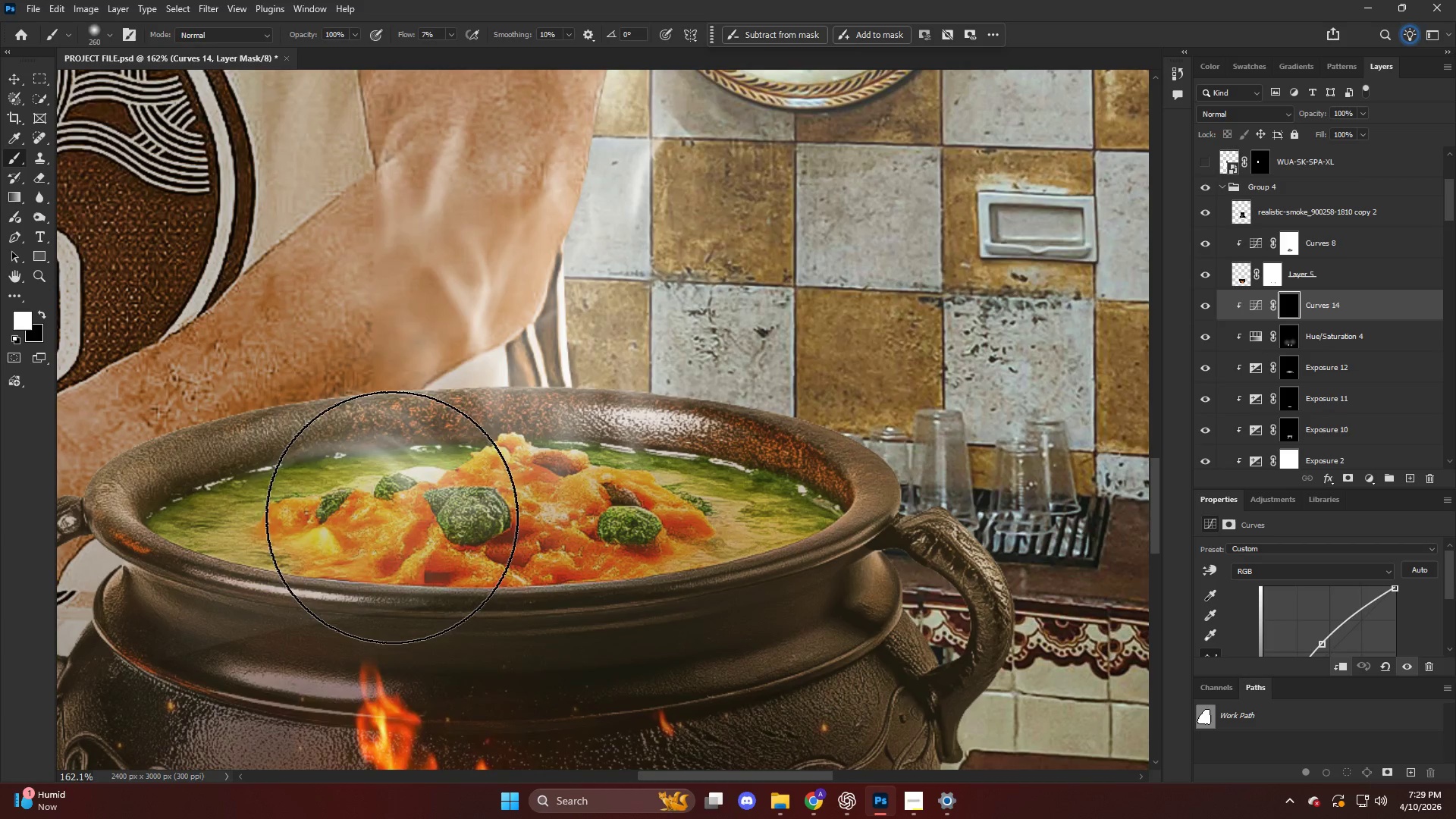 
hold_key(key=AltLeft, duration=0.67)
 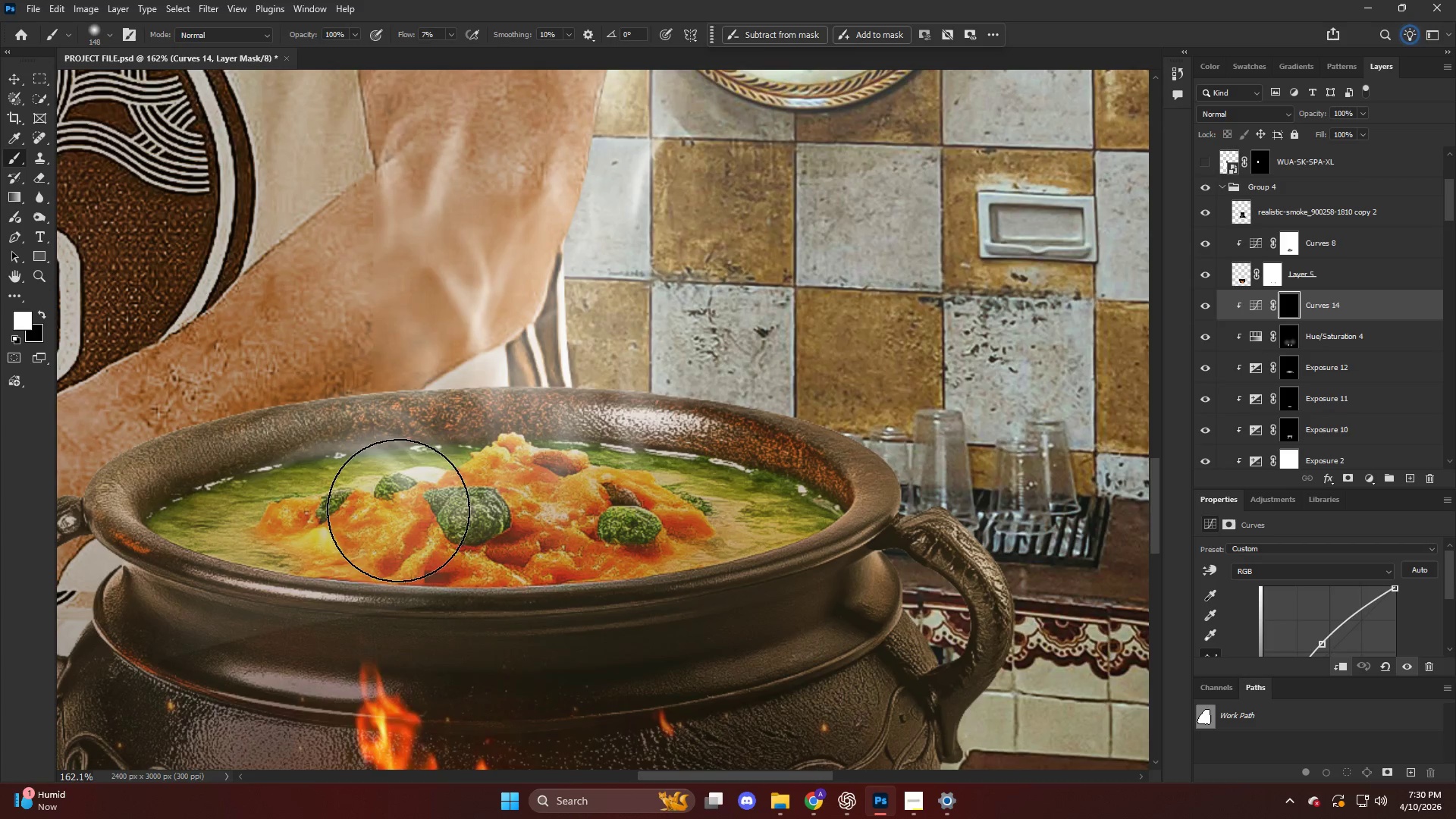 
scroll: coordinate [370, 484], scroll_direction: up, amount: 11.0
 